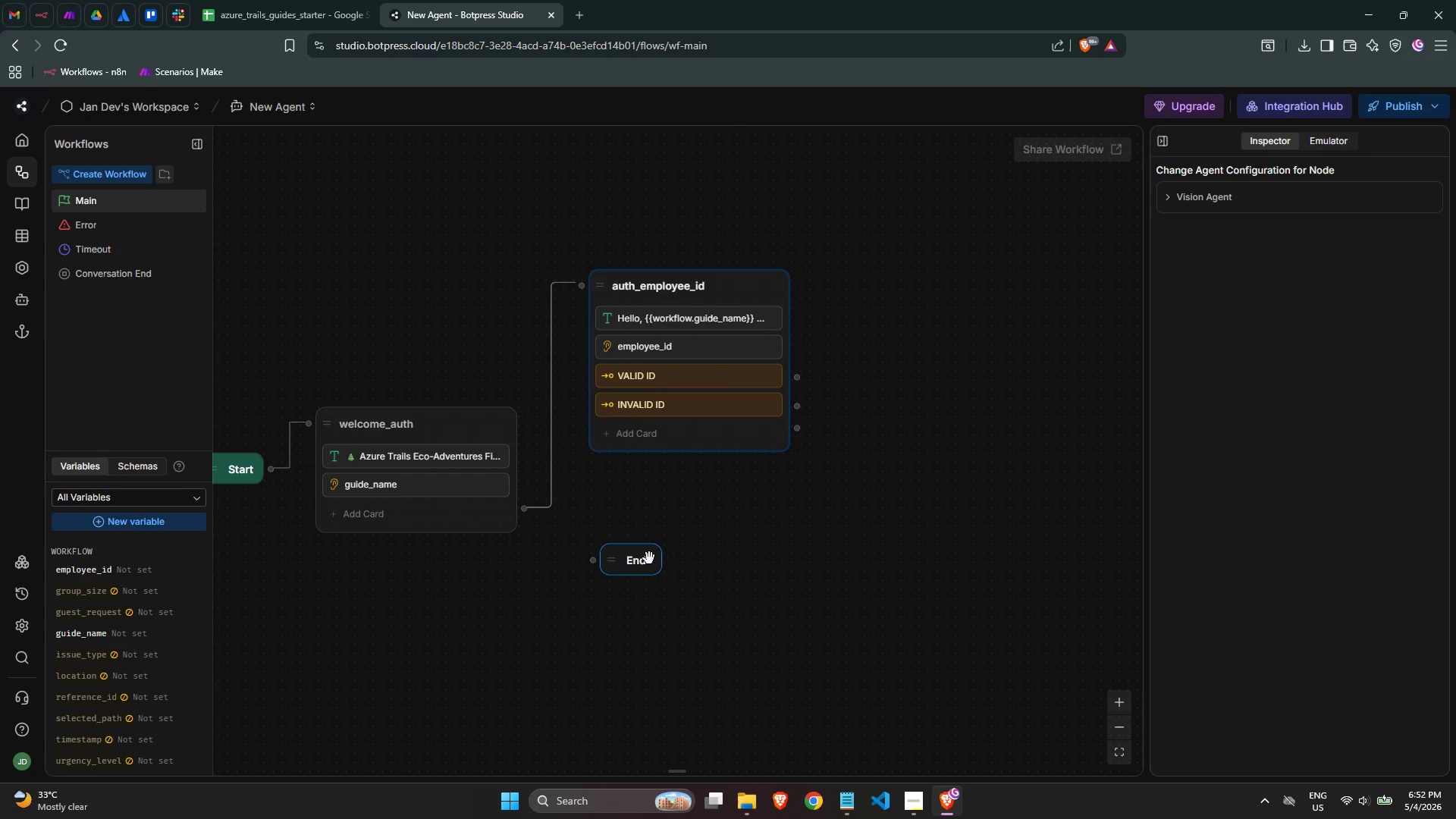 
left_click_drag(start_coordinate=[647, 559], to_coordinate=[953, 695])
 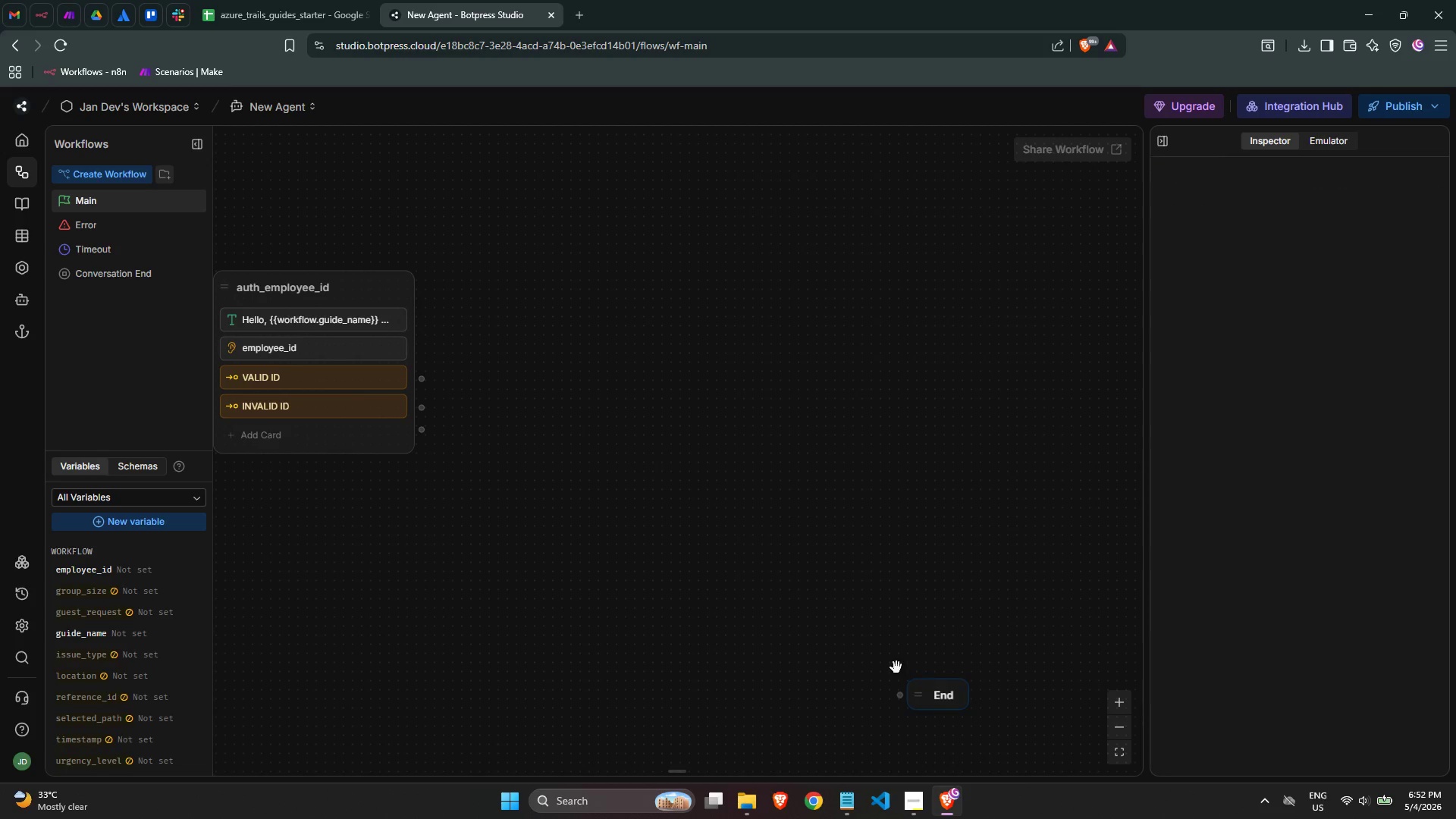 
scroll: coordinate [896, 667], scroll_direction: down, amount: 1.0
 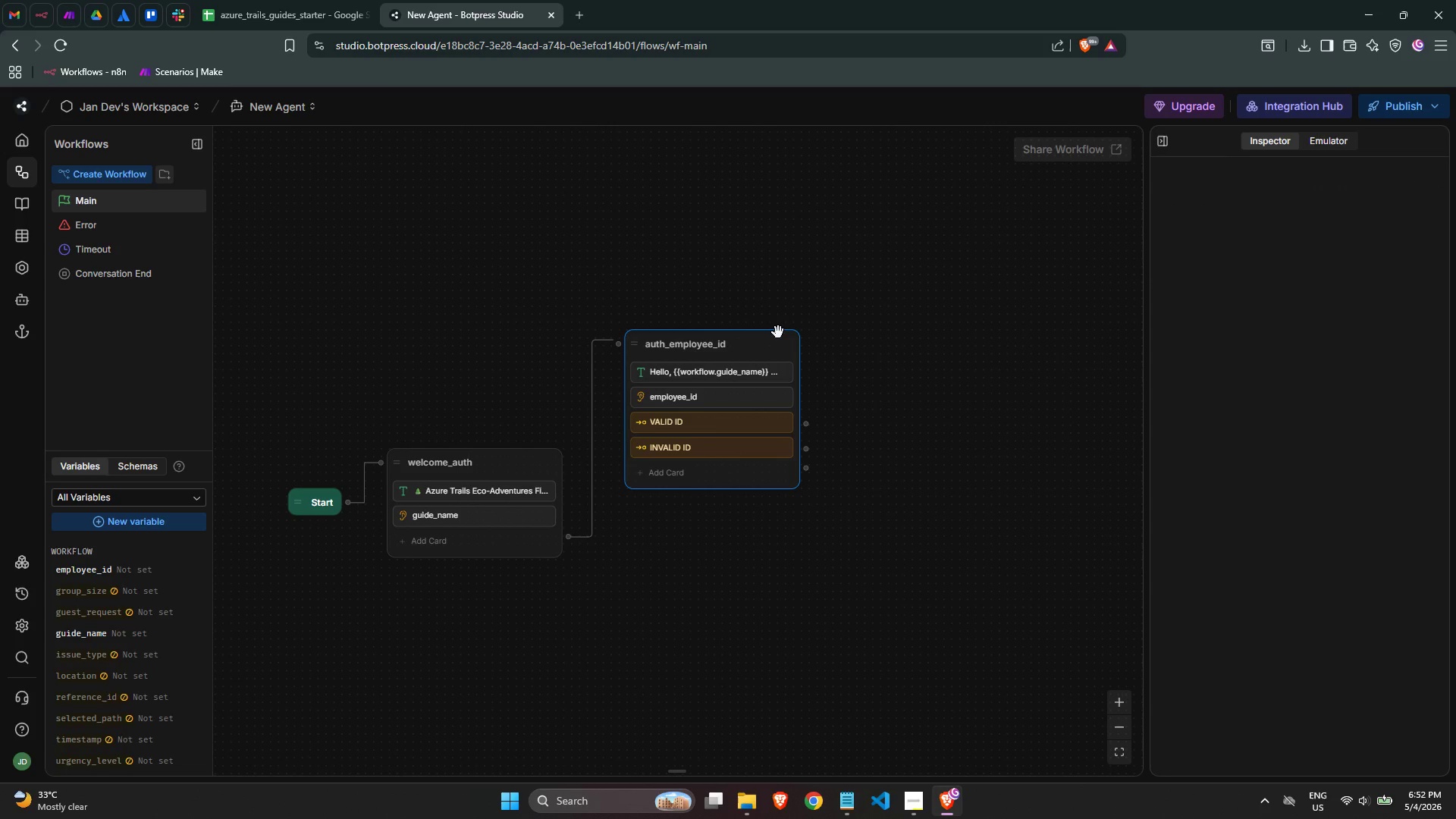 
left_click_drag(start_coordinate=[780, 333], to_coordinate=[761, 421])
 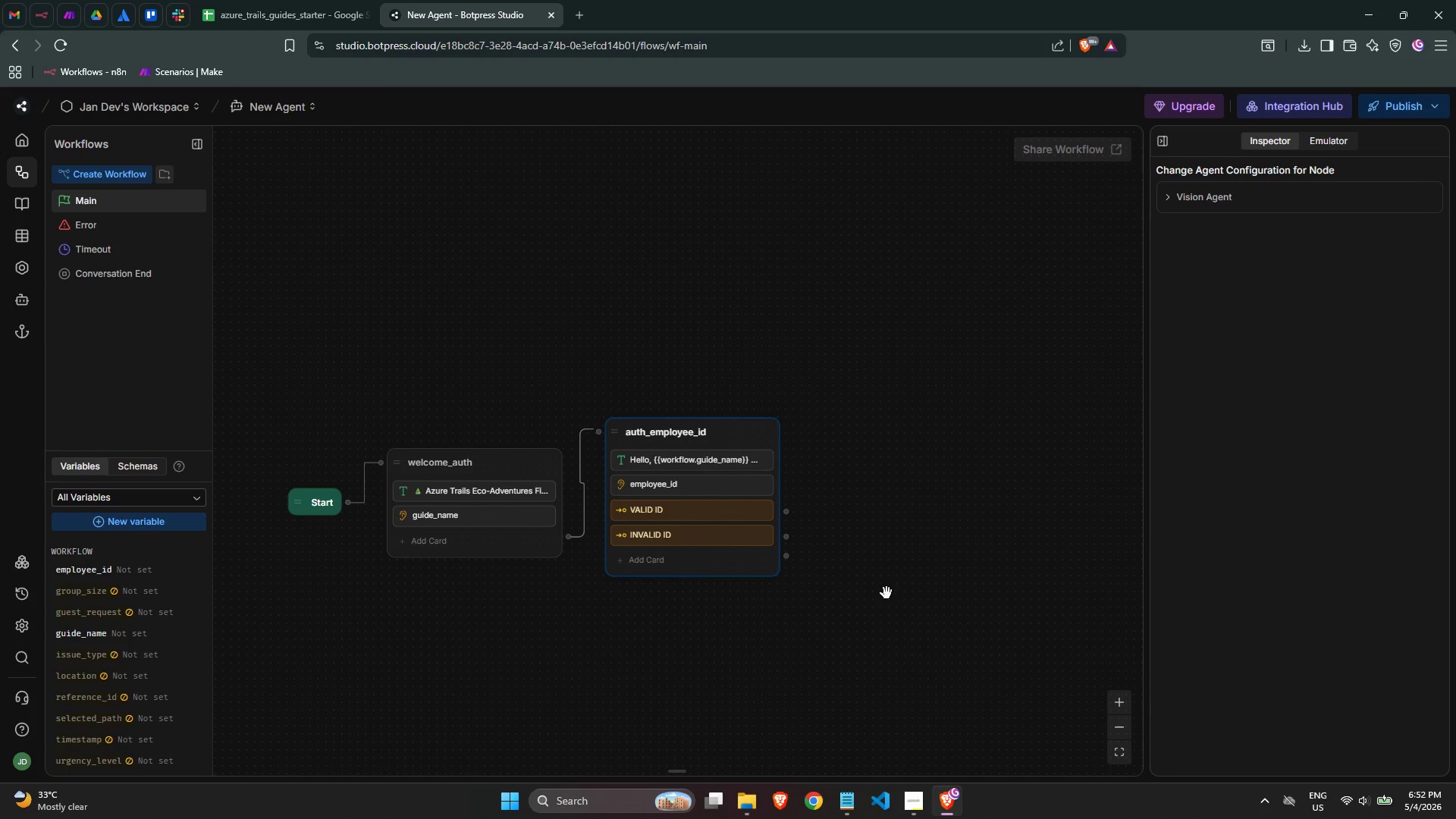 
scroll: coordinate [886, 593], scroll_direction: up, amount: 1.0
 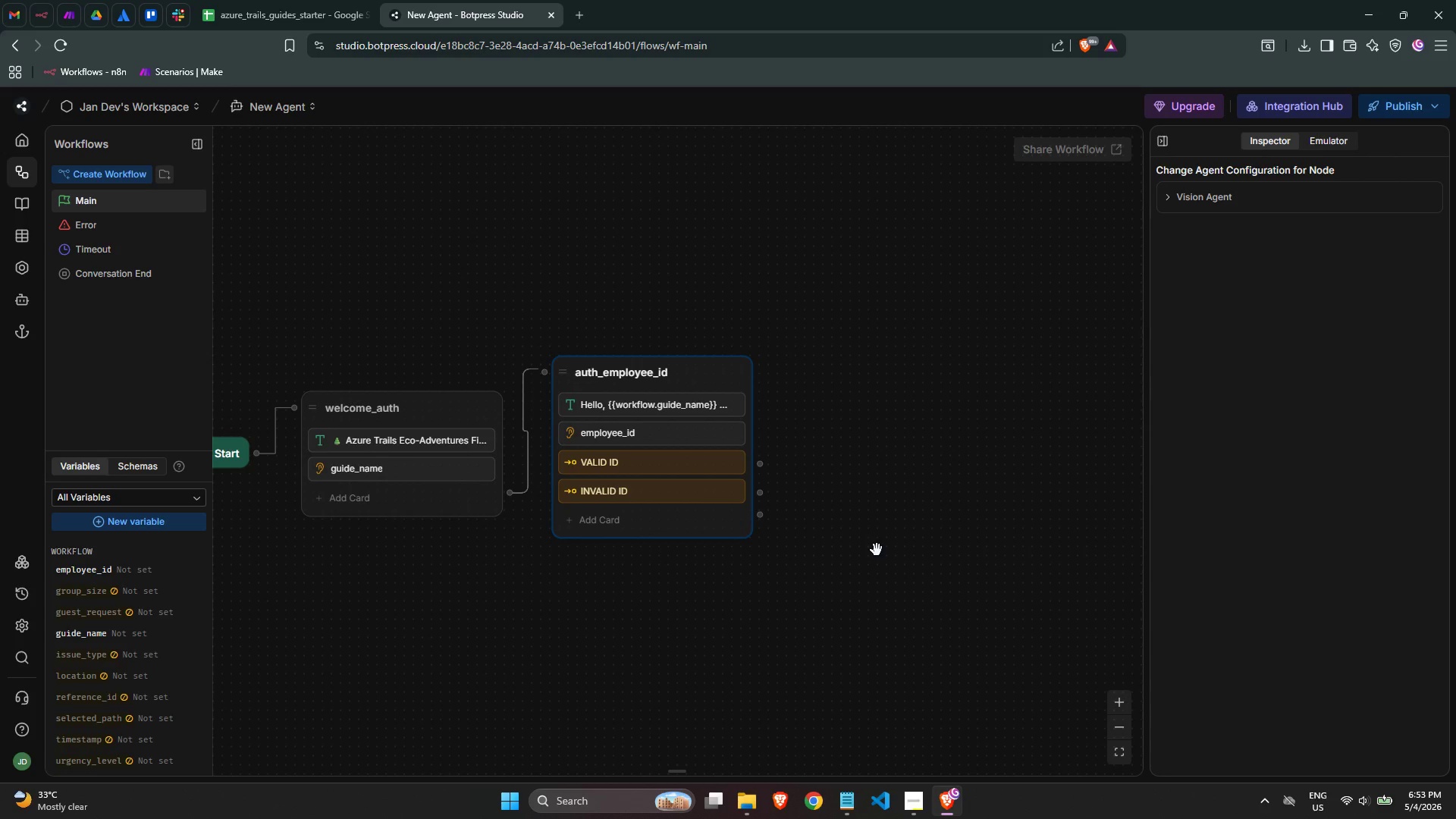 
wait(15.8)
 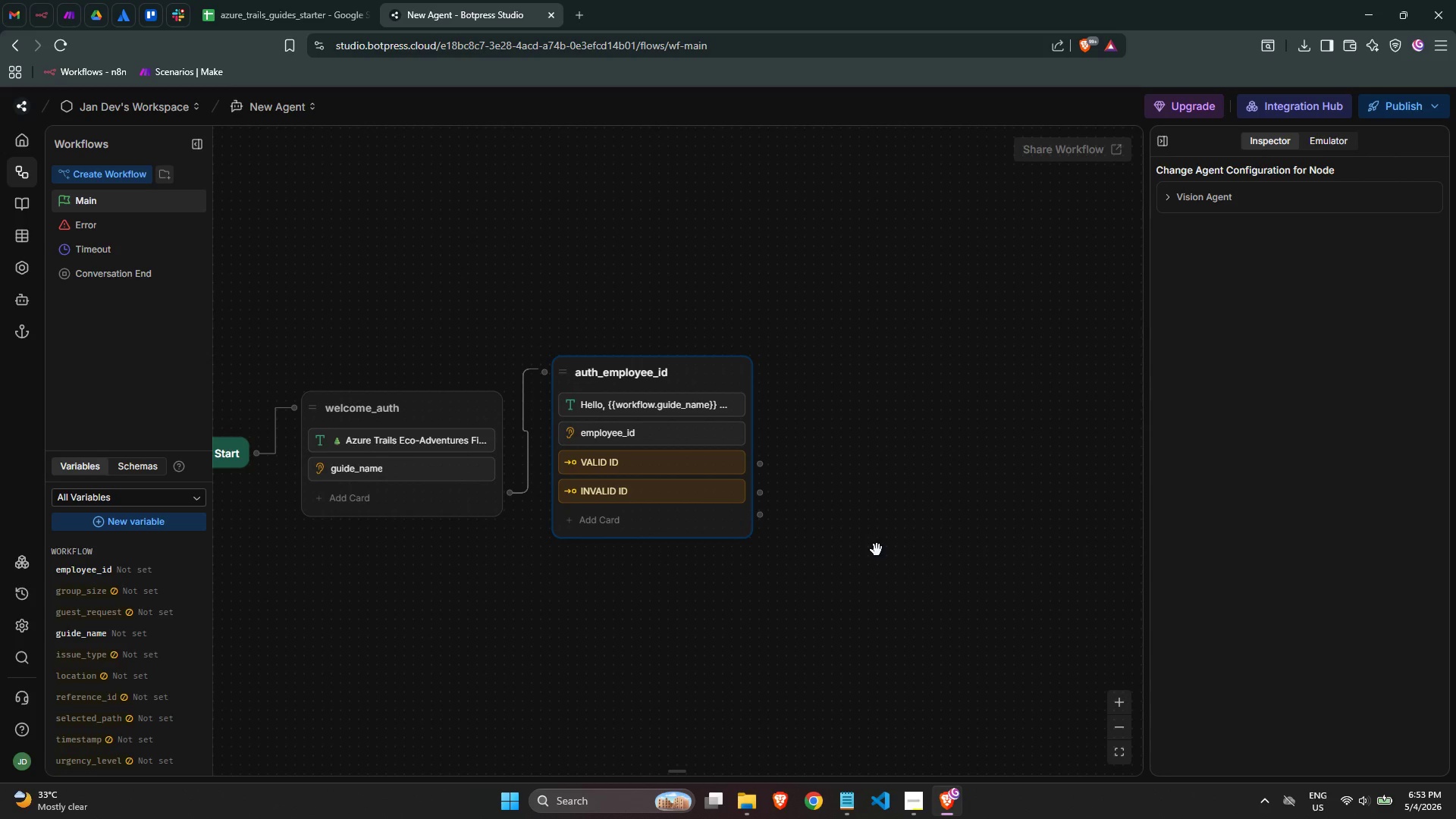 
left_click([639, 470])
 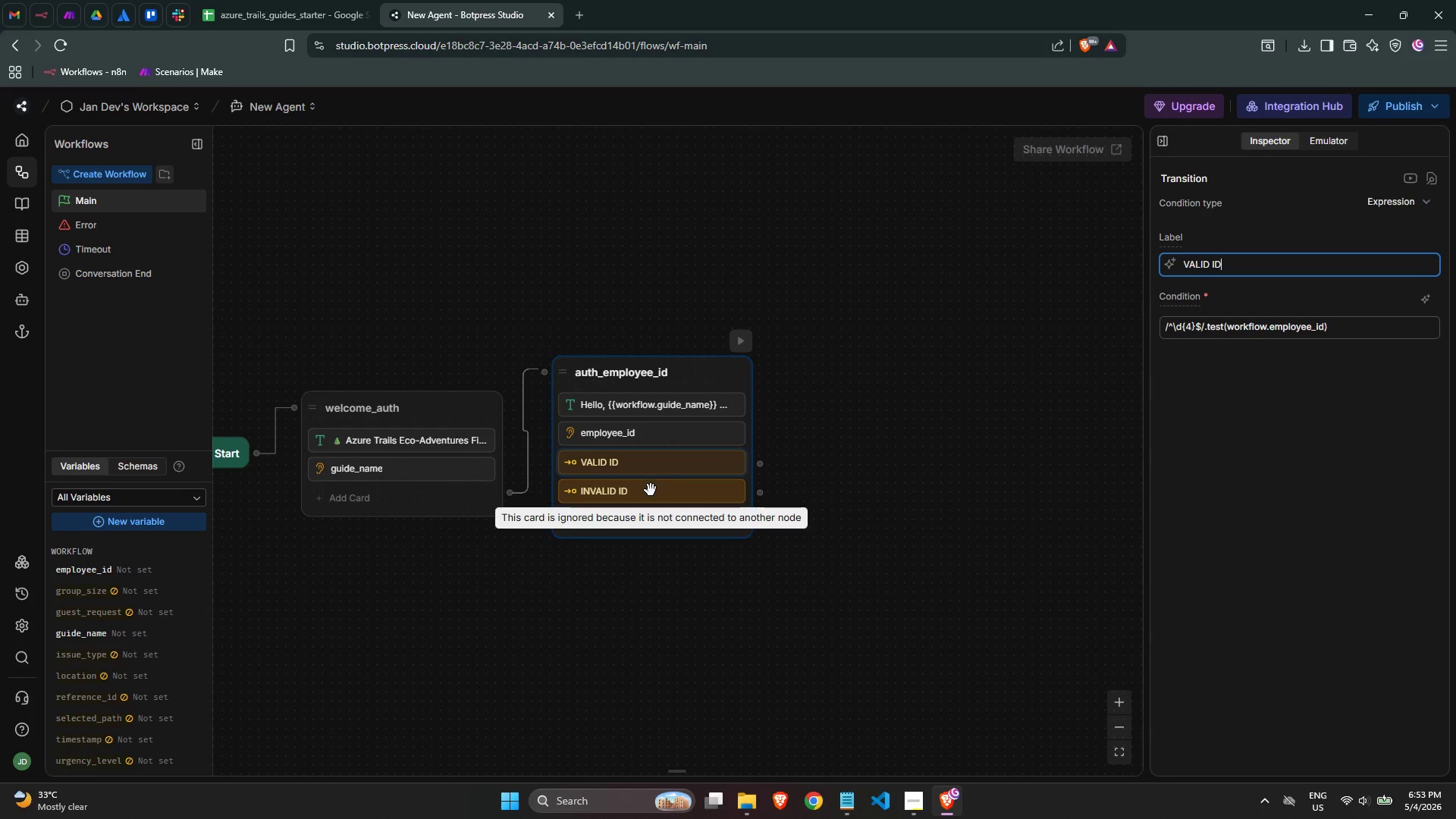 
left_click([651, 492])
 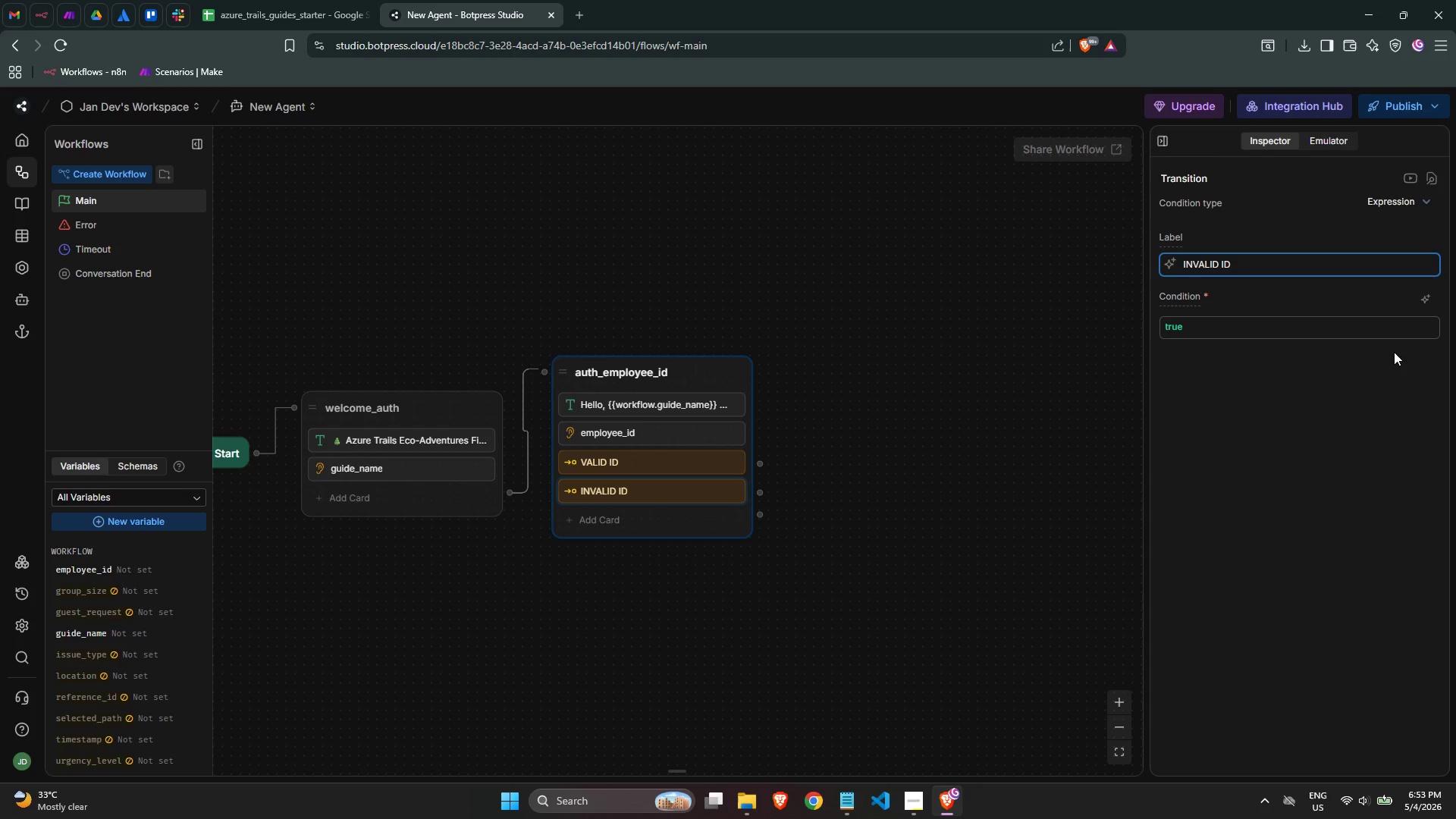 
wait(7.34)
 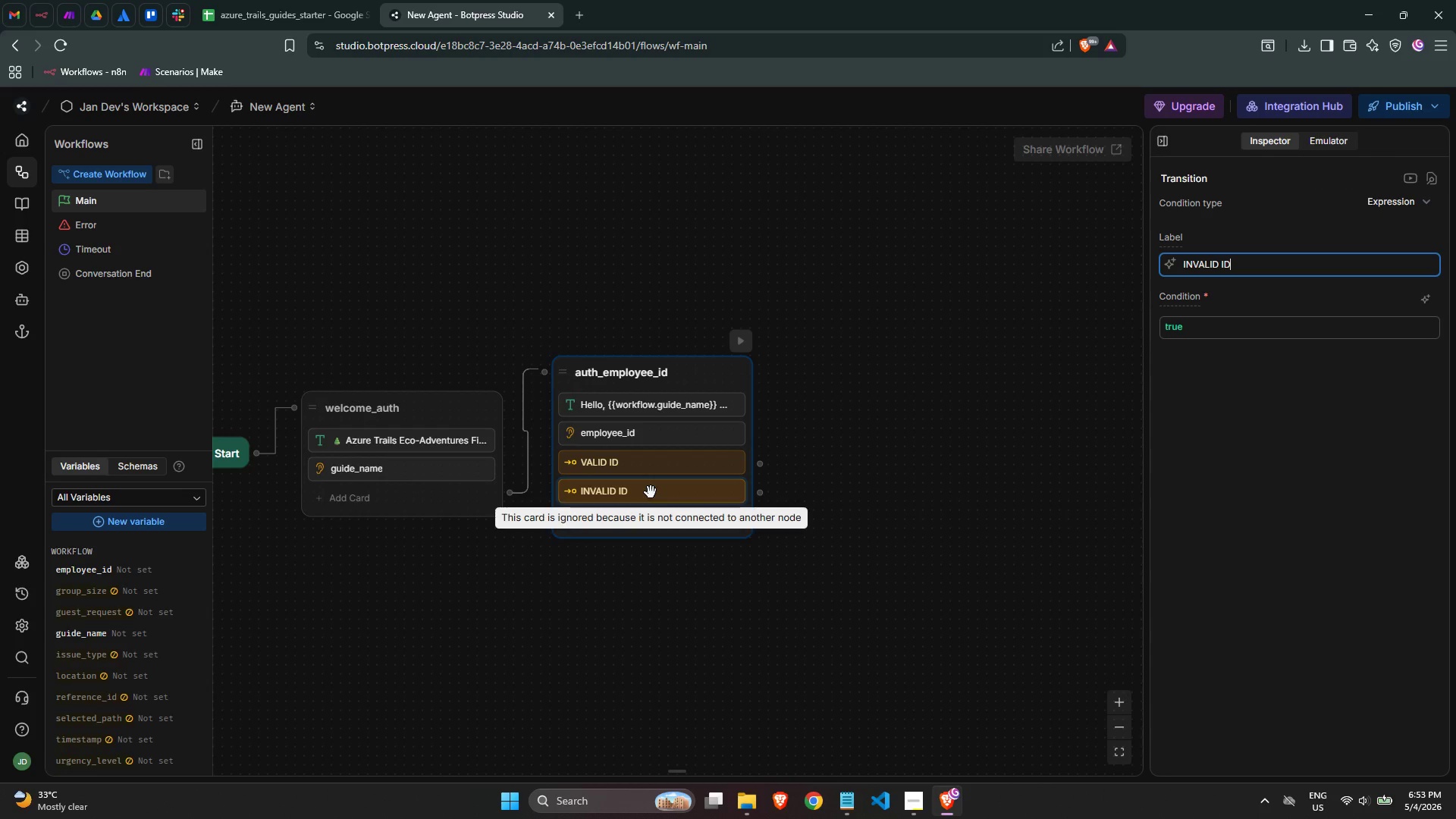 
left_click([1328, 394])
 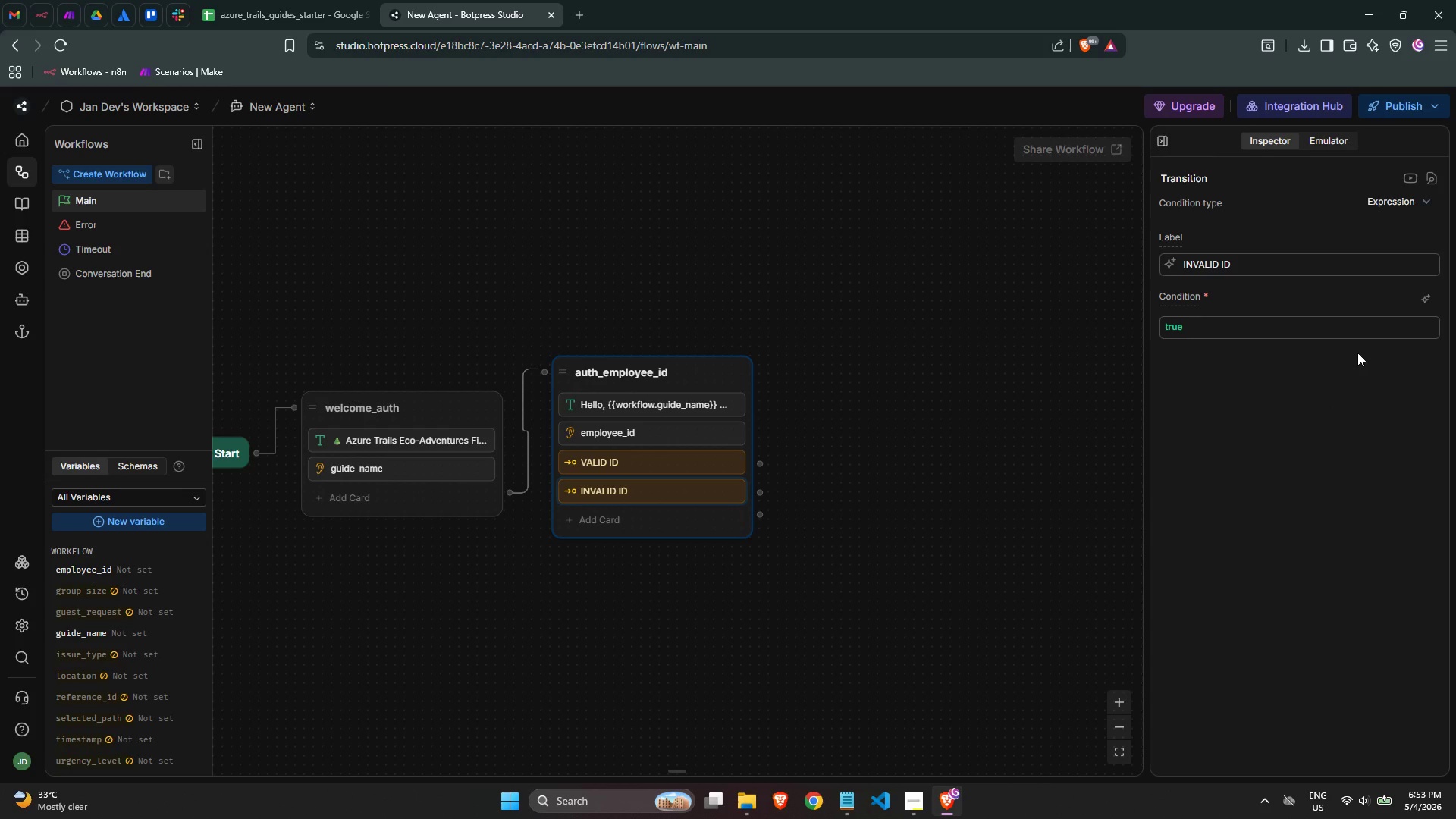 
wait(5.05)
 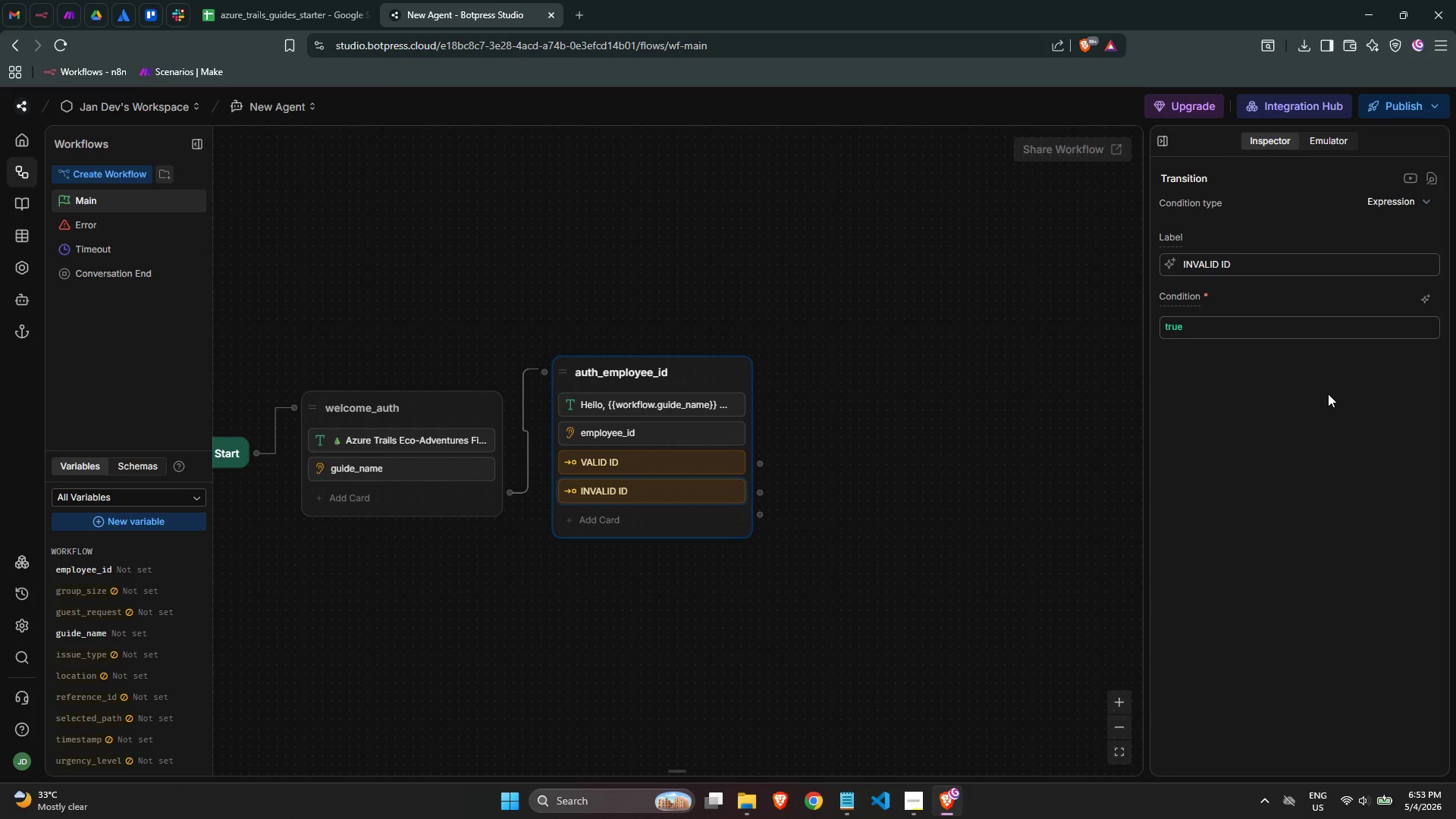 
left_click([846, 488])
 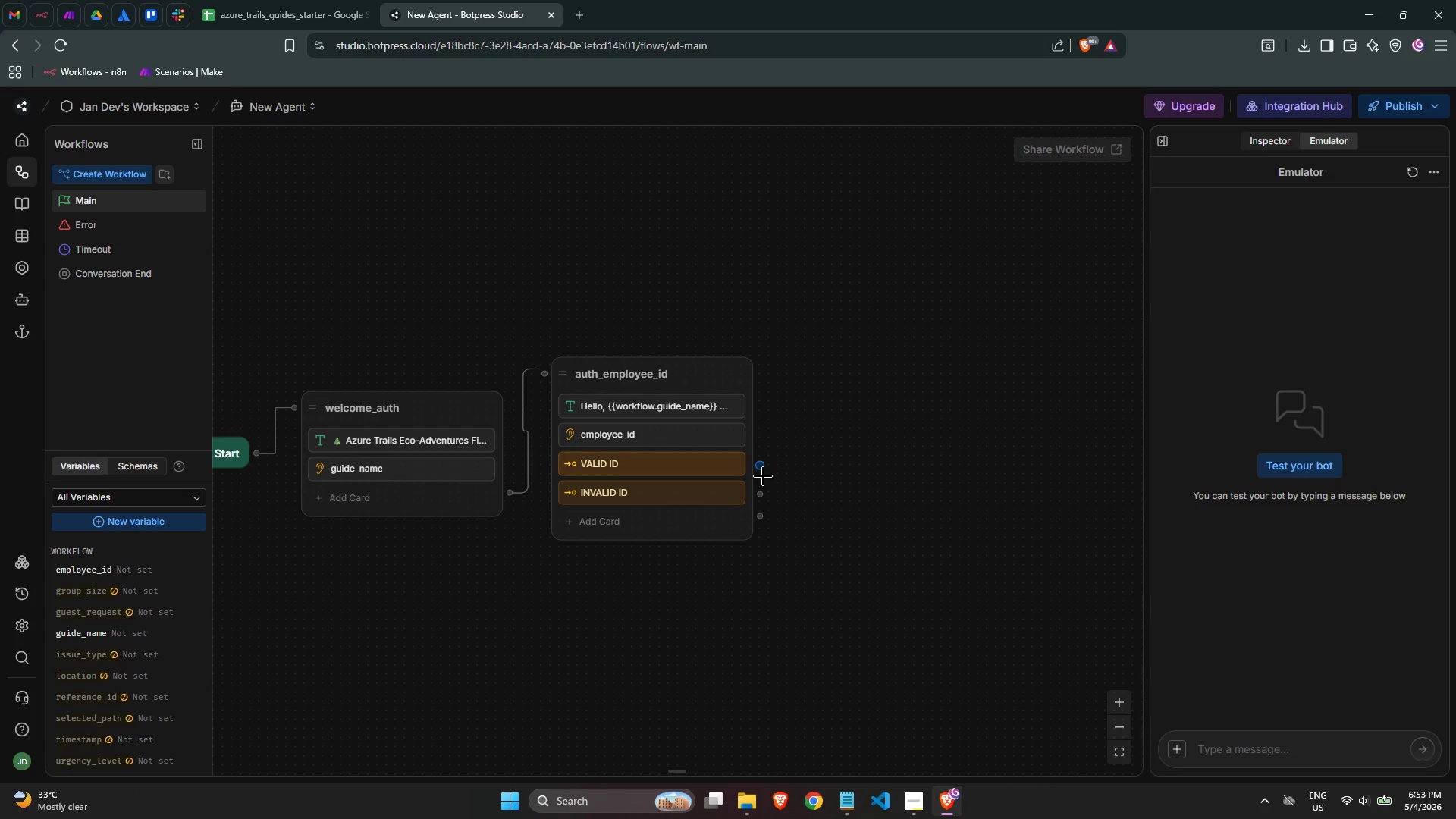 
key(Alt+AltLeft)
 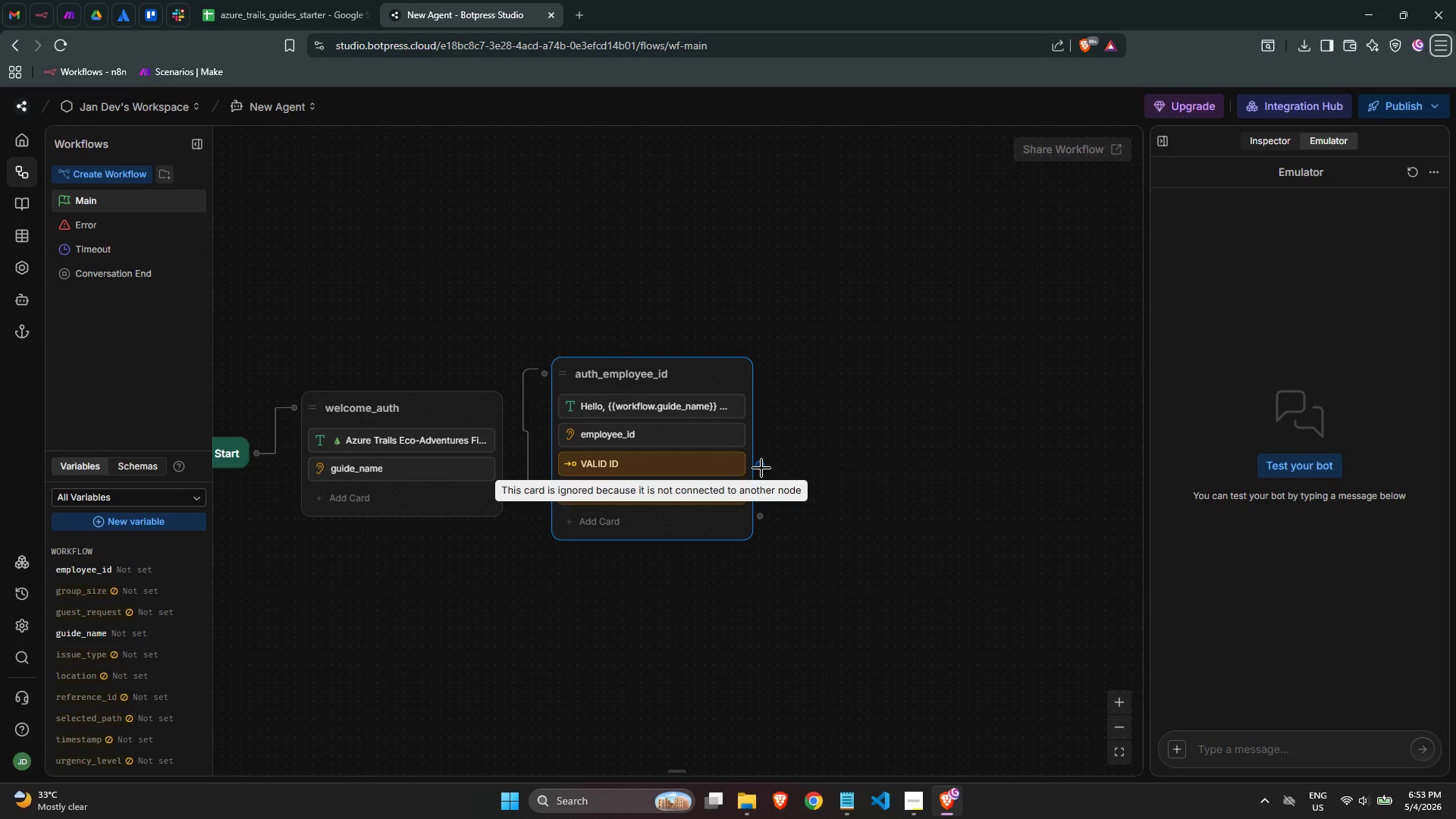 
wait(9.53)
 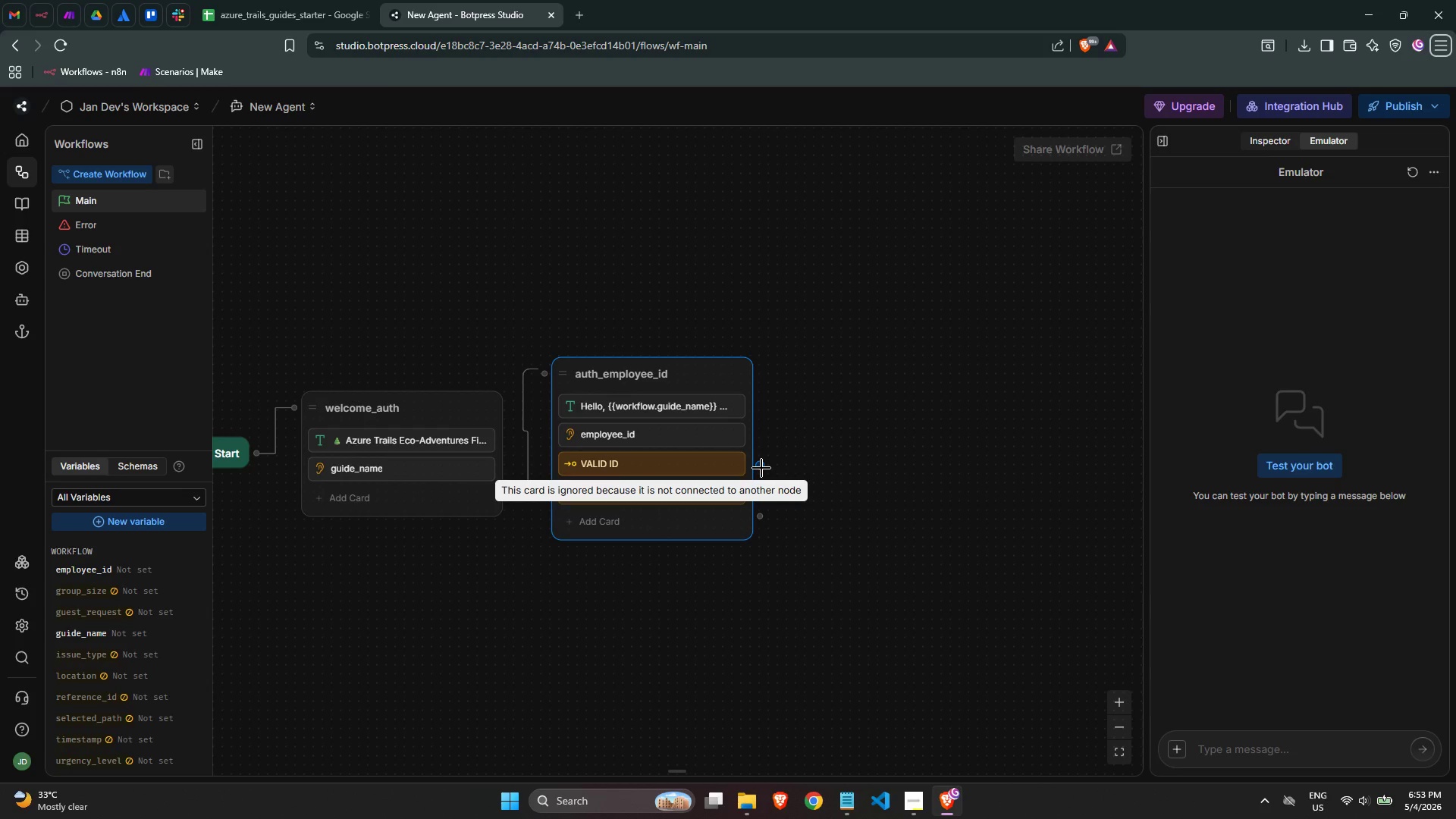 
left_click([764, 466])
 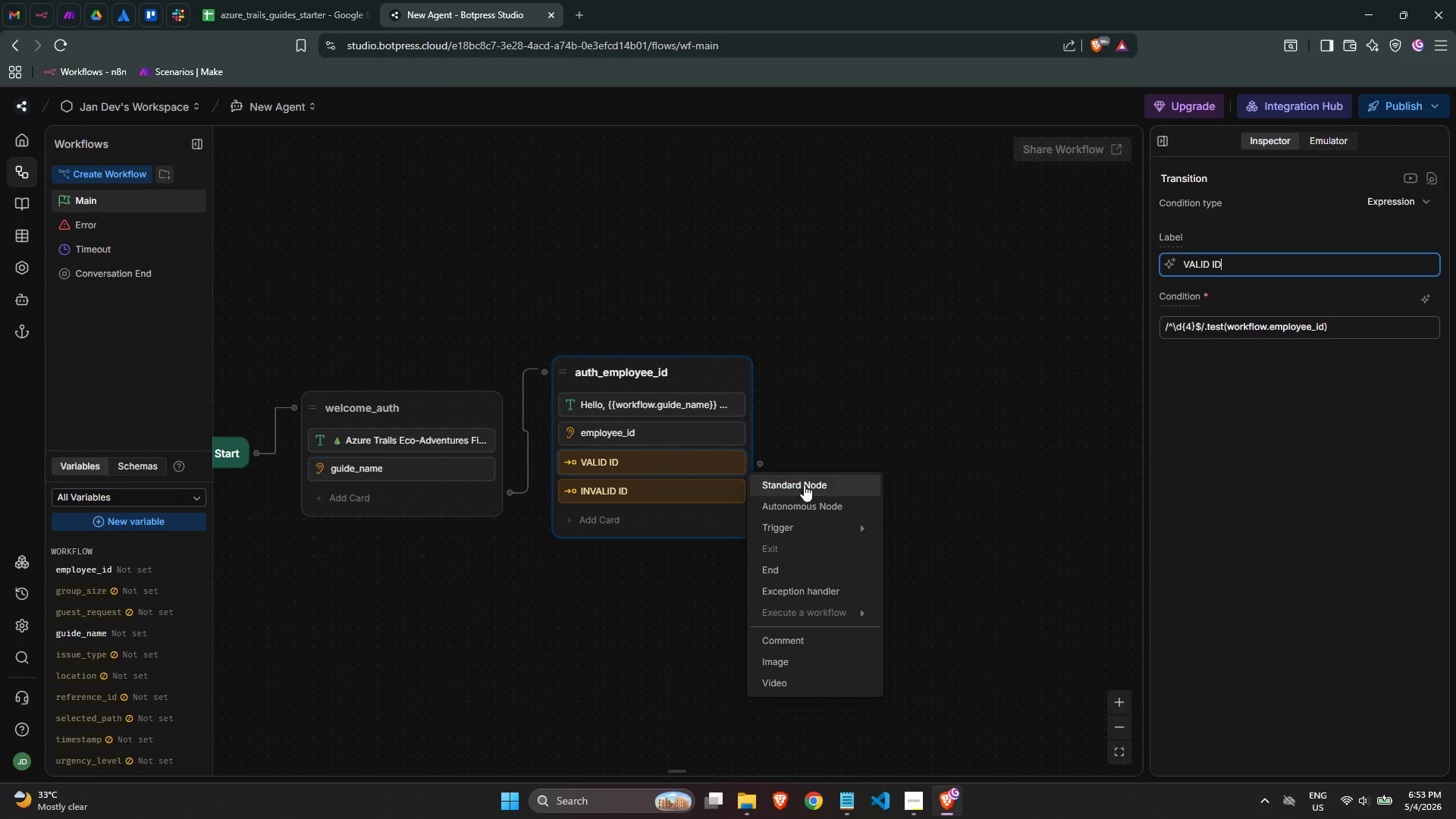 
left_click([804, 484])
 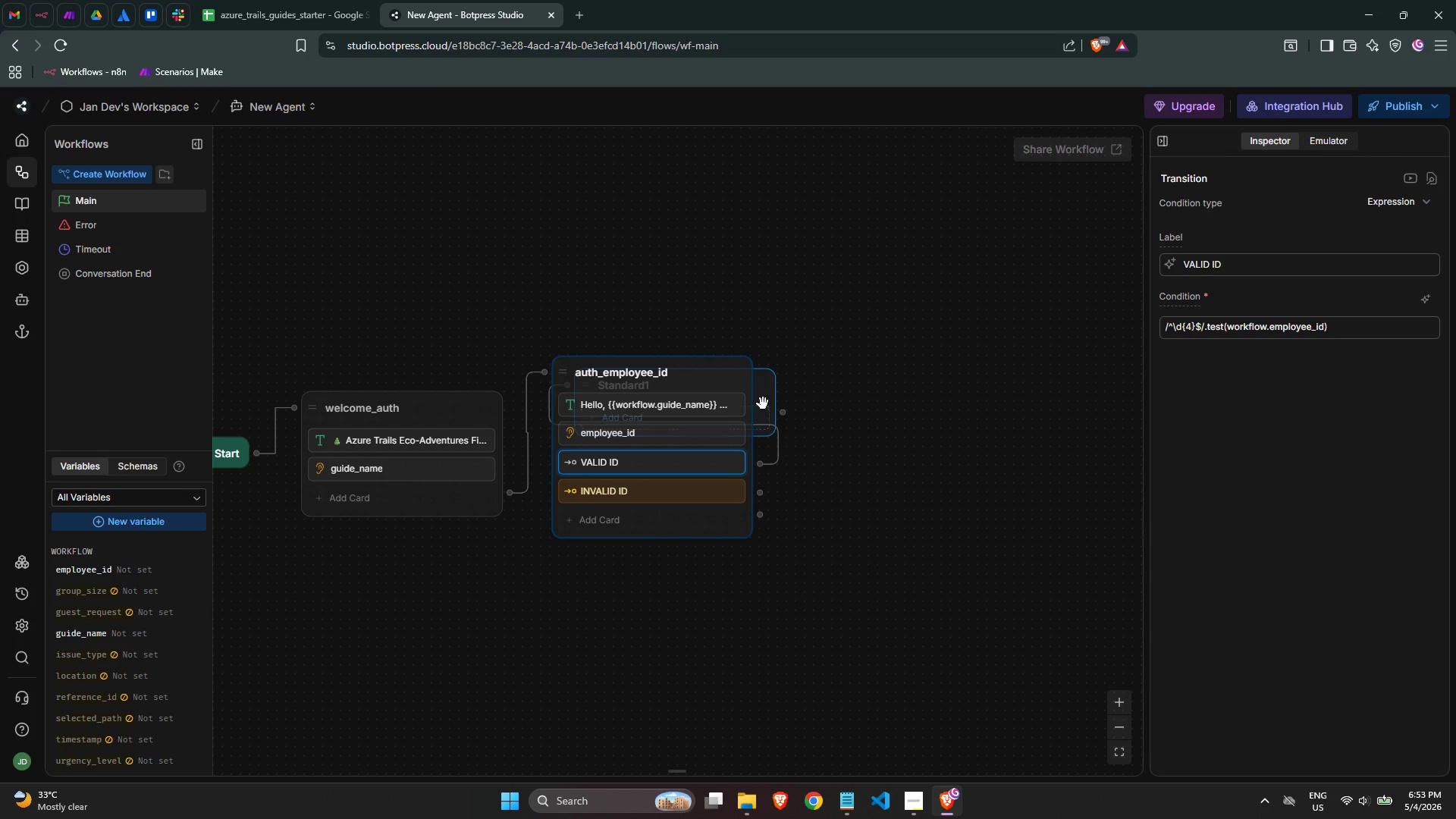 
left_click_drag(start_coordinate=[763, 396], to_coordinate=[979, 391])
 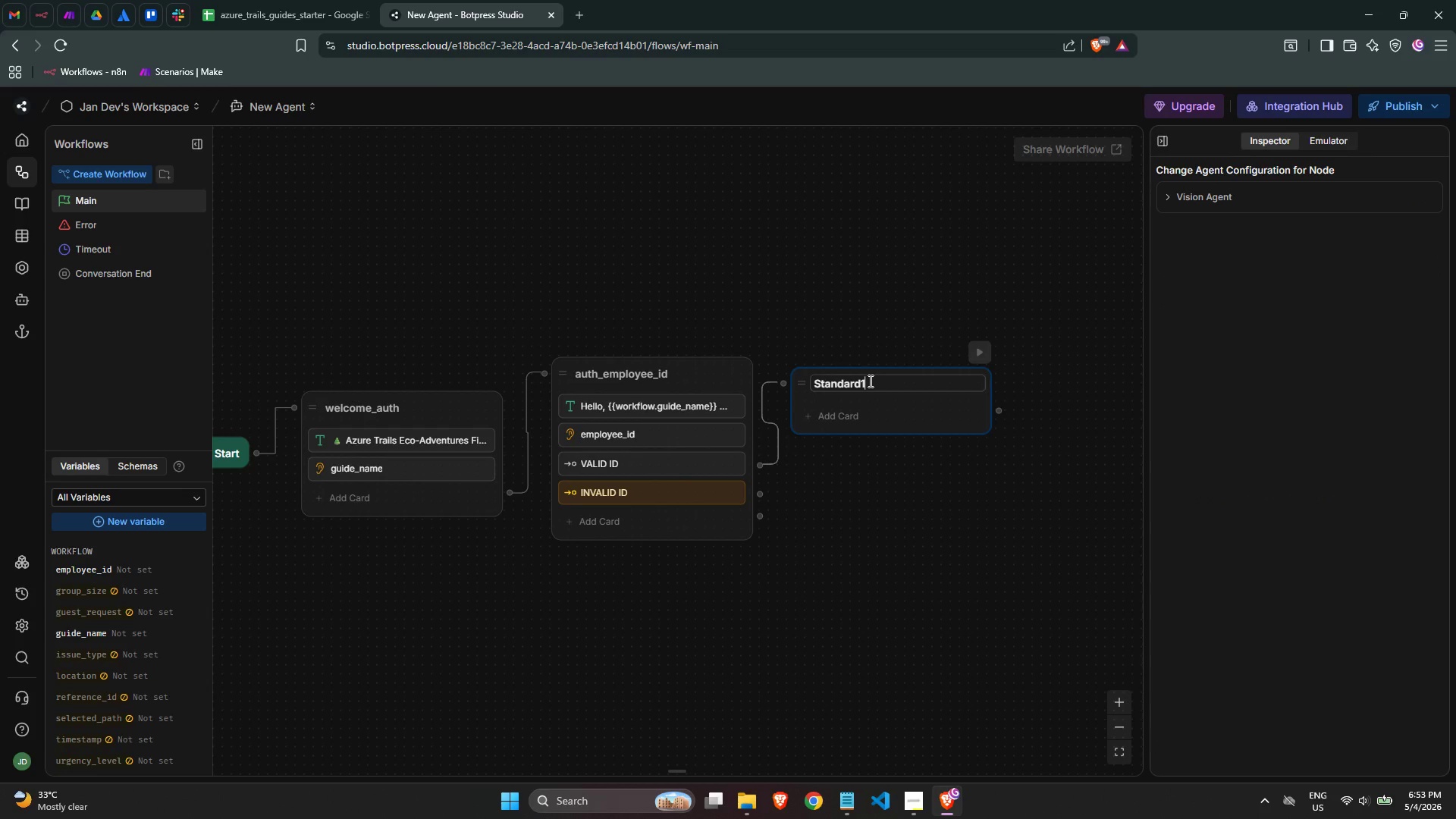 
double_click([869, 381])
 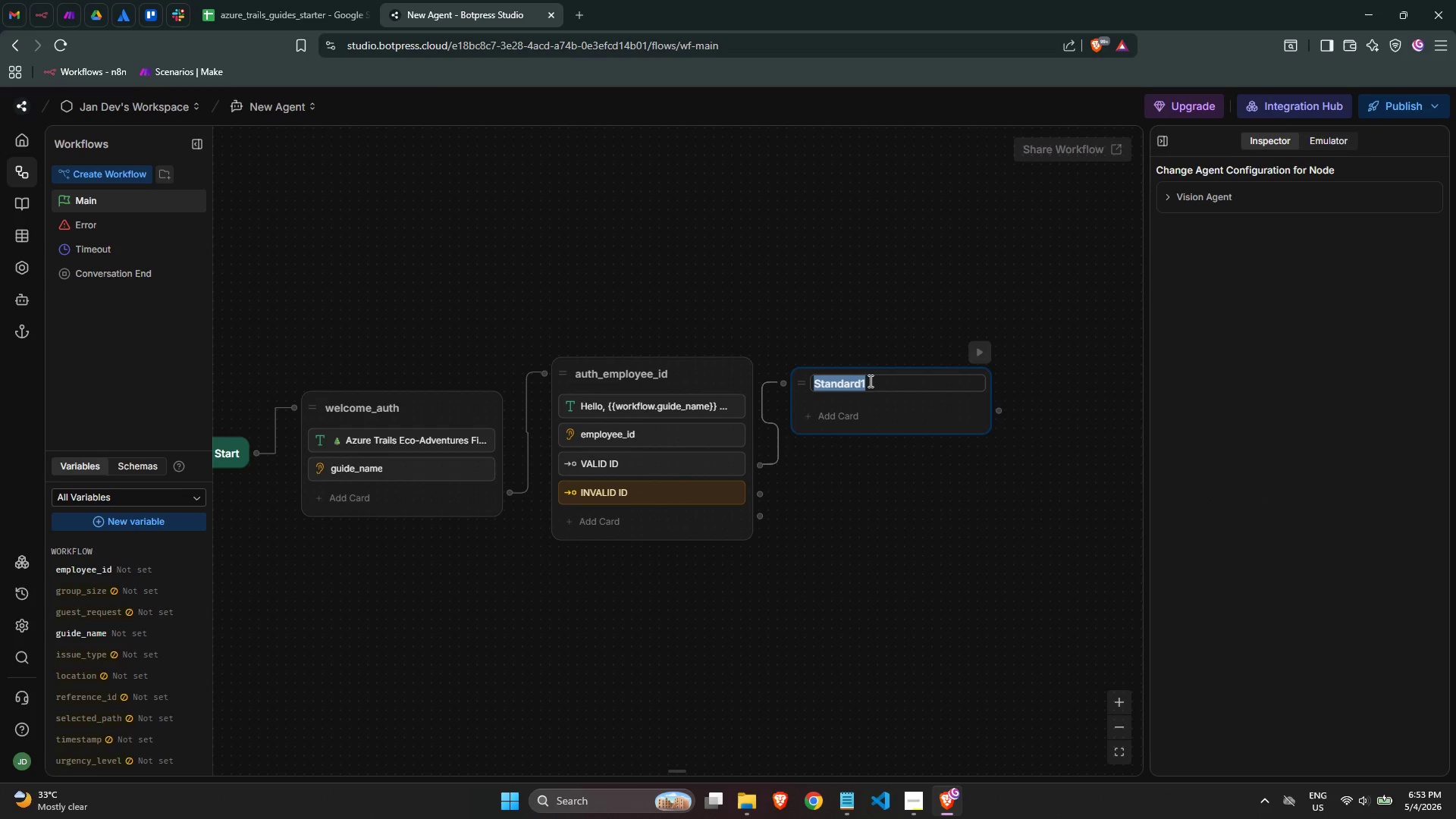 
triple_click([869, 381])
 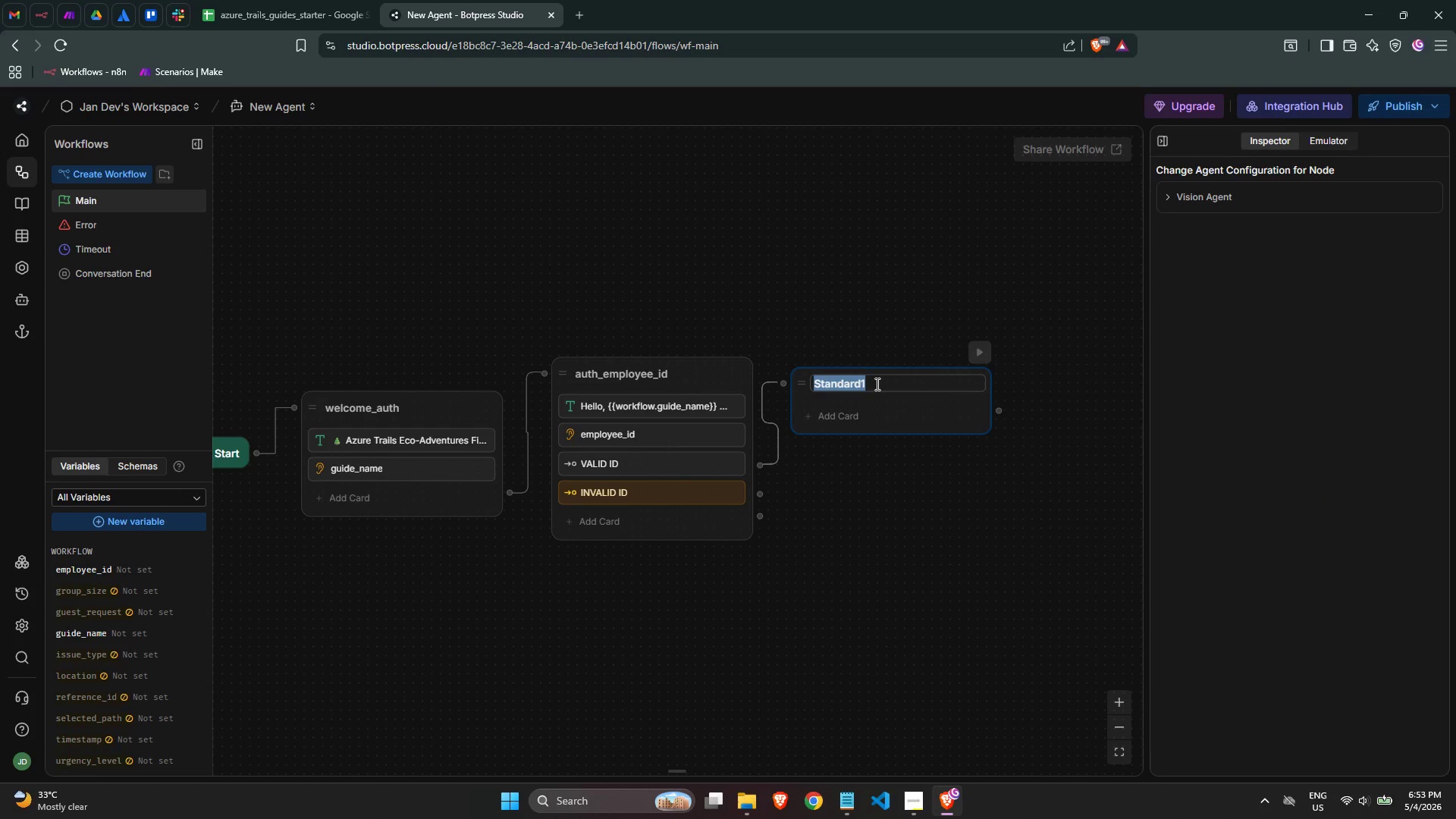 
type(main_m)
 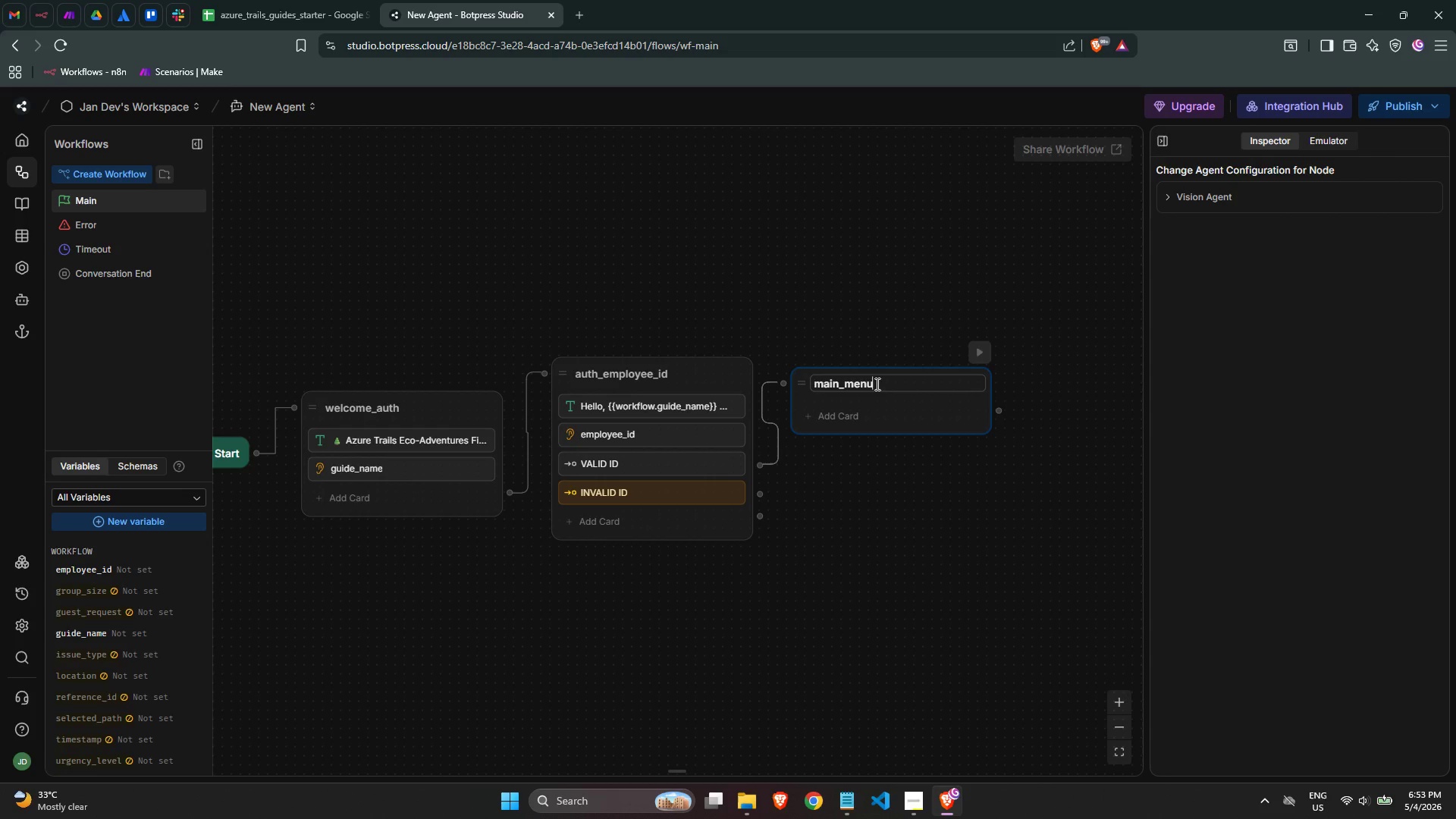 
 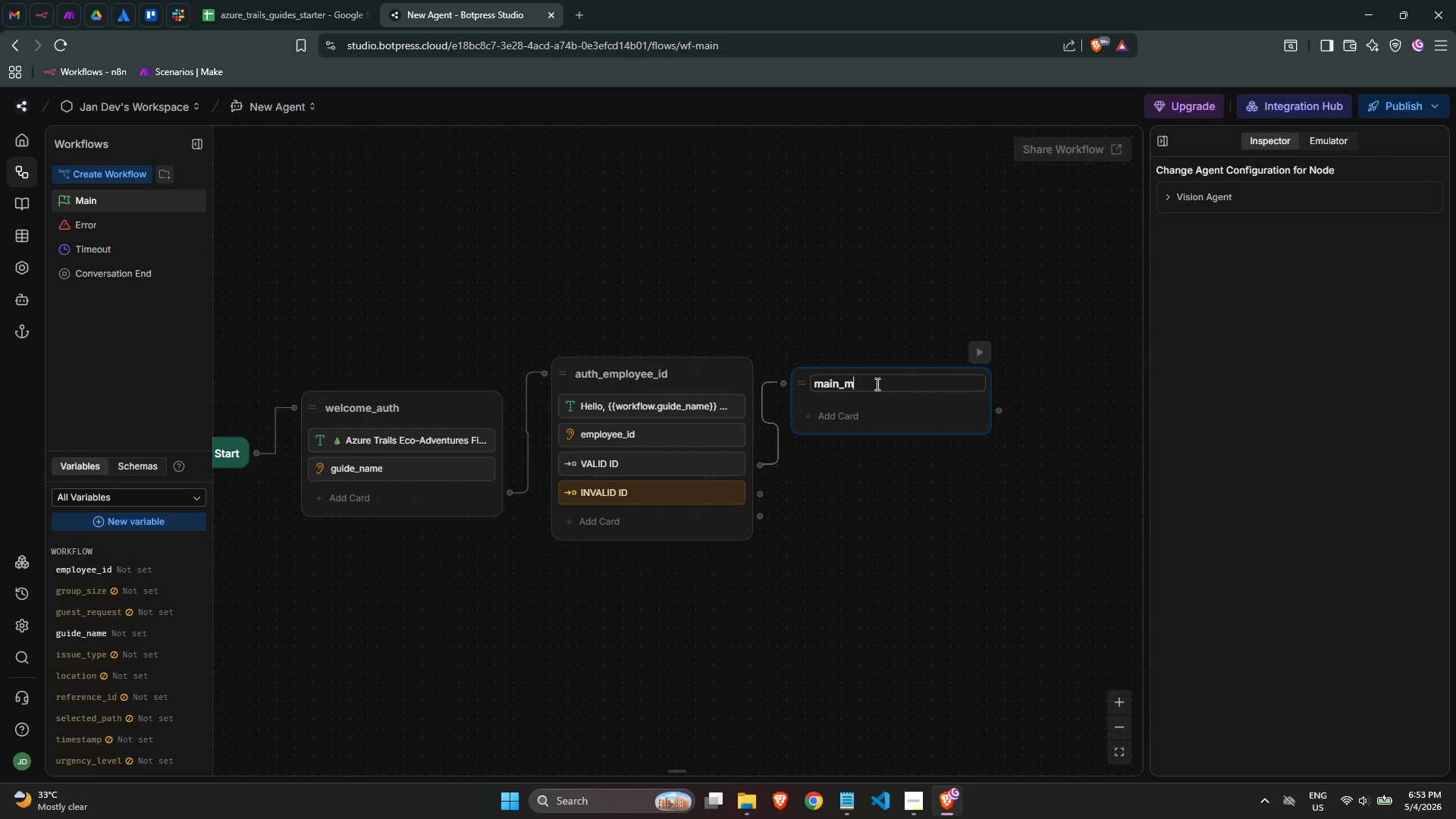 
type(enu)
 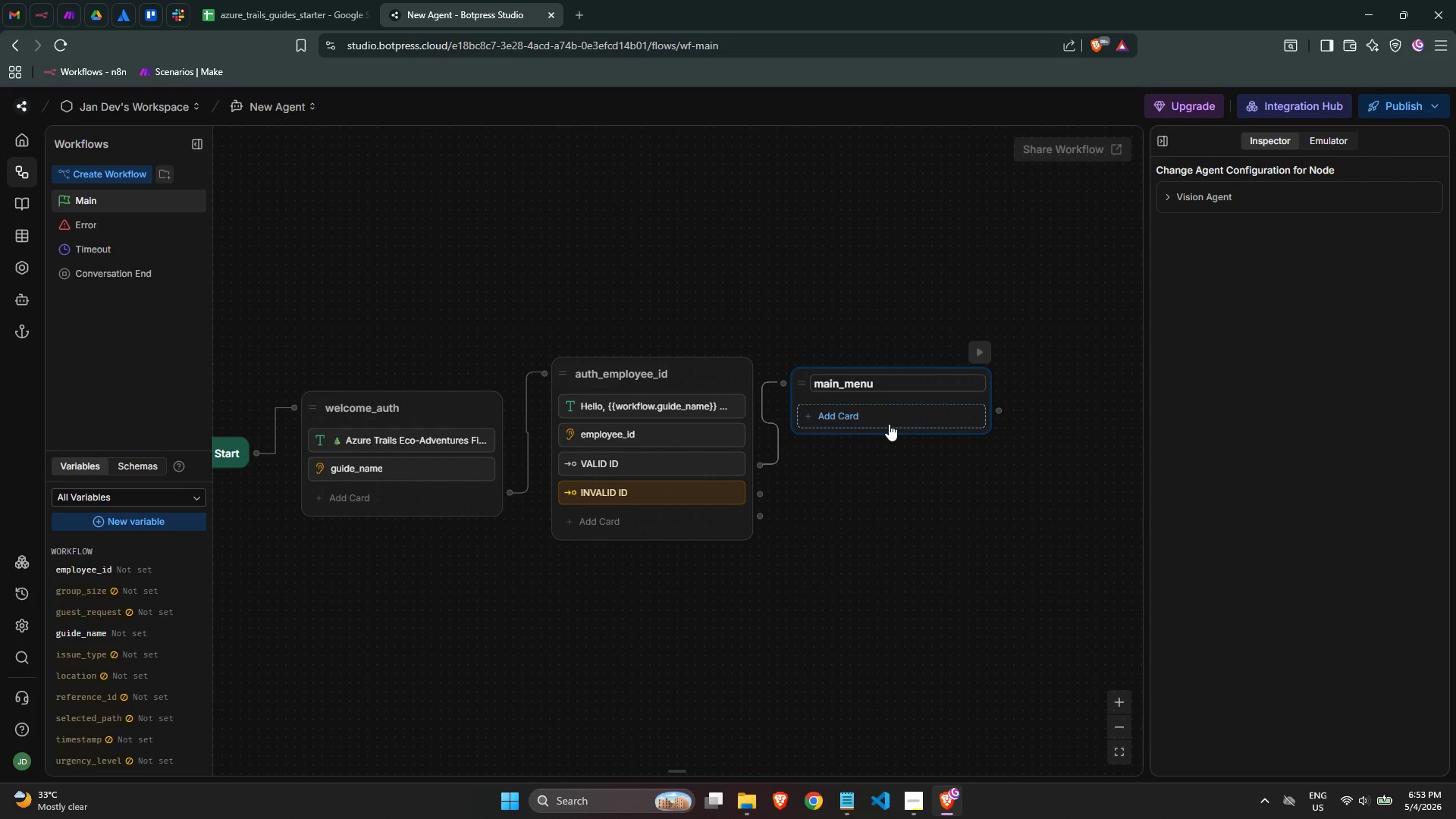 
left_click([889, 424])
 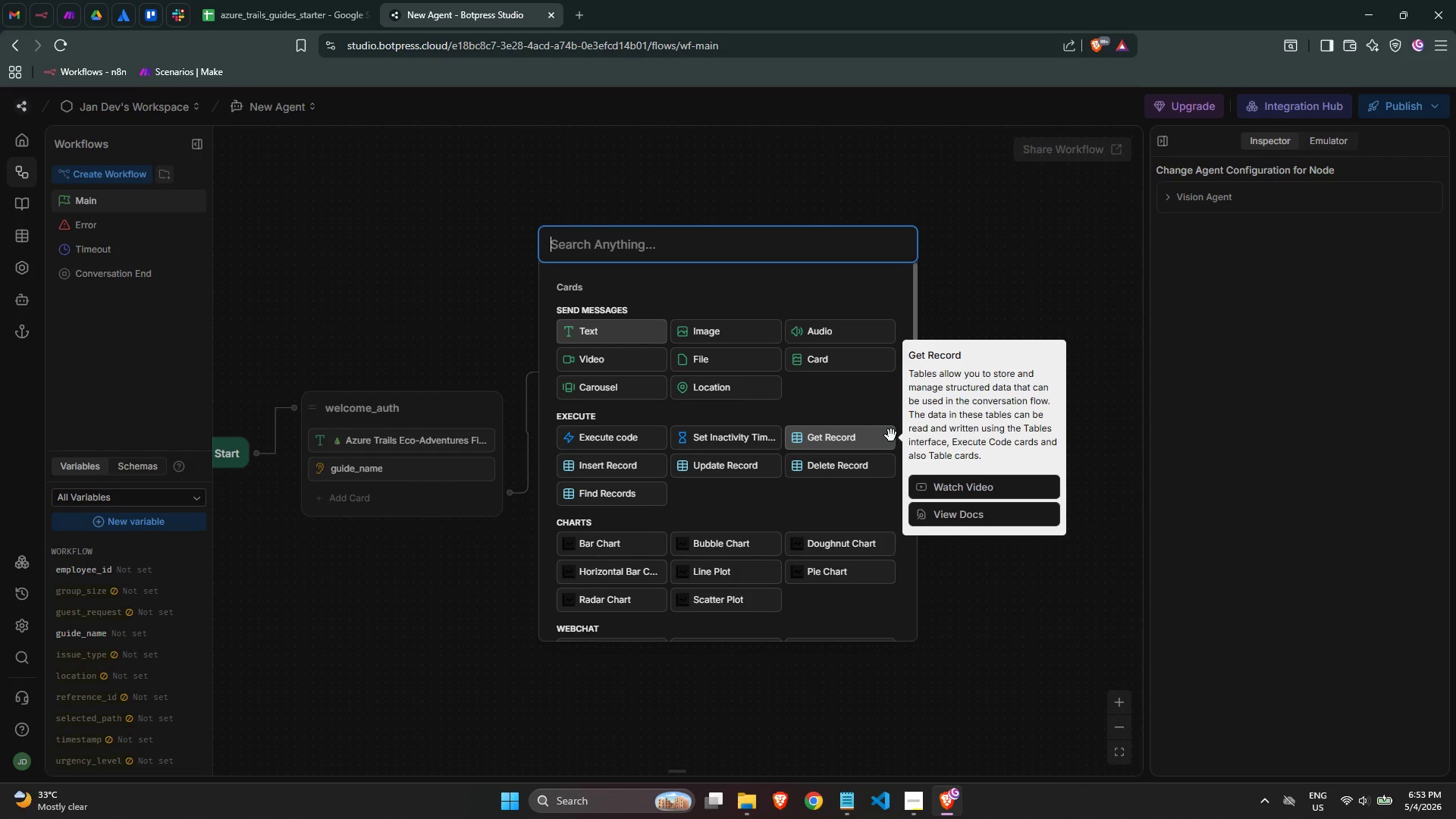 
wait(13.03)
 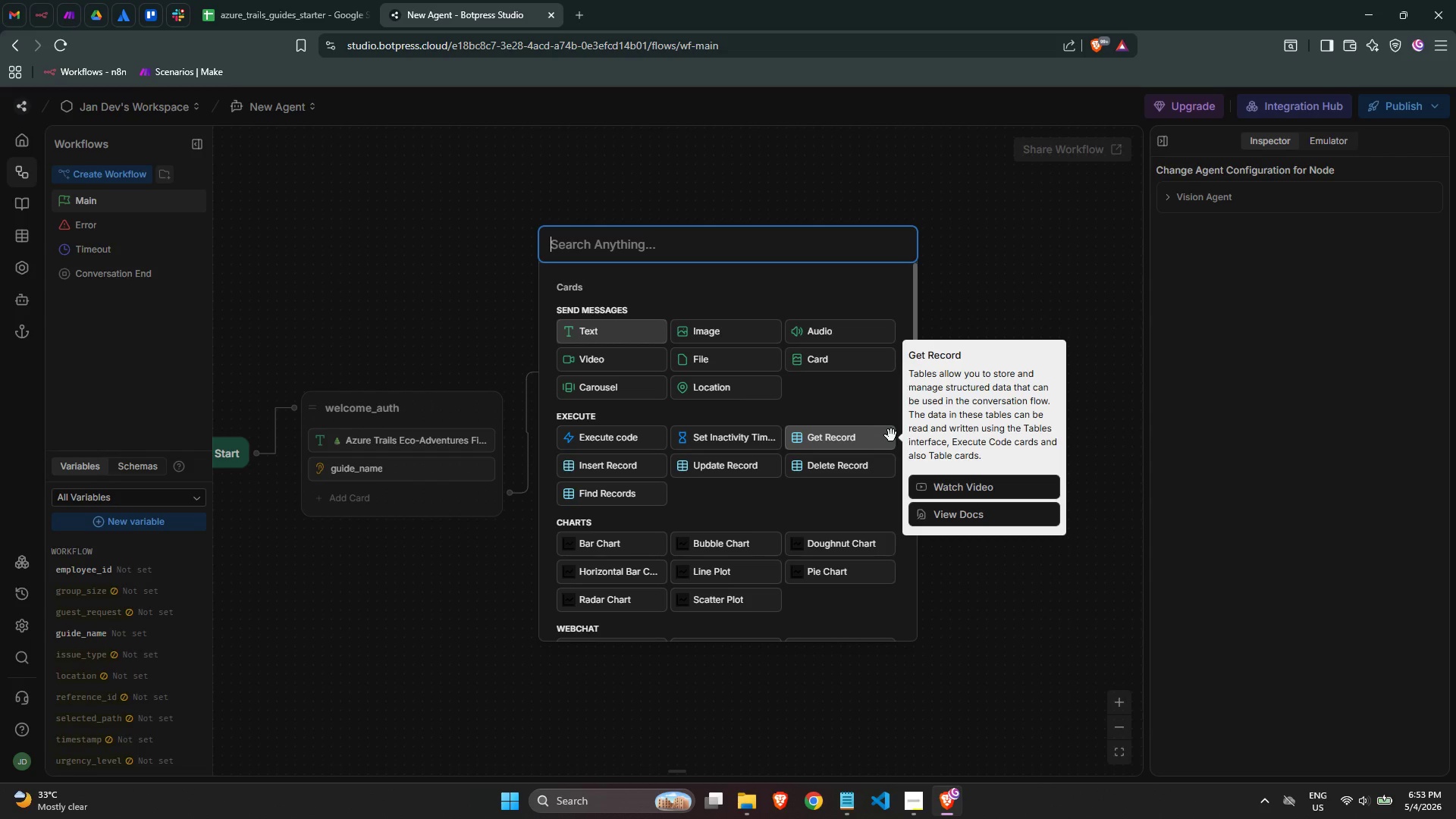 
left_click([1150, 648])
 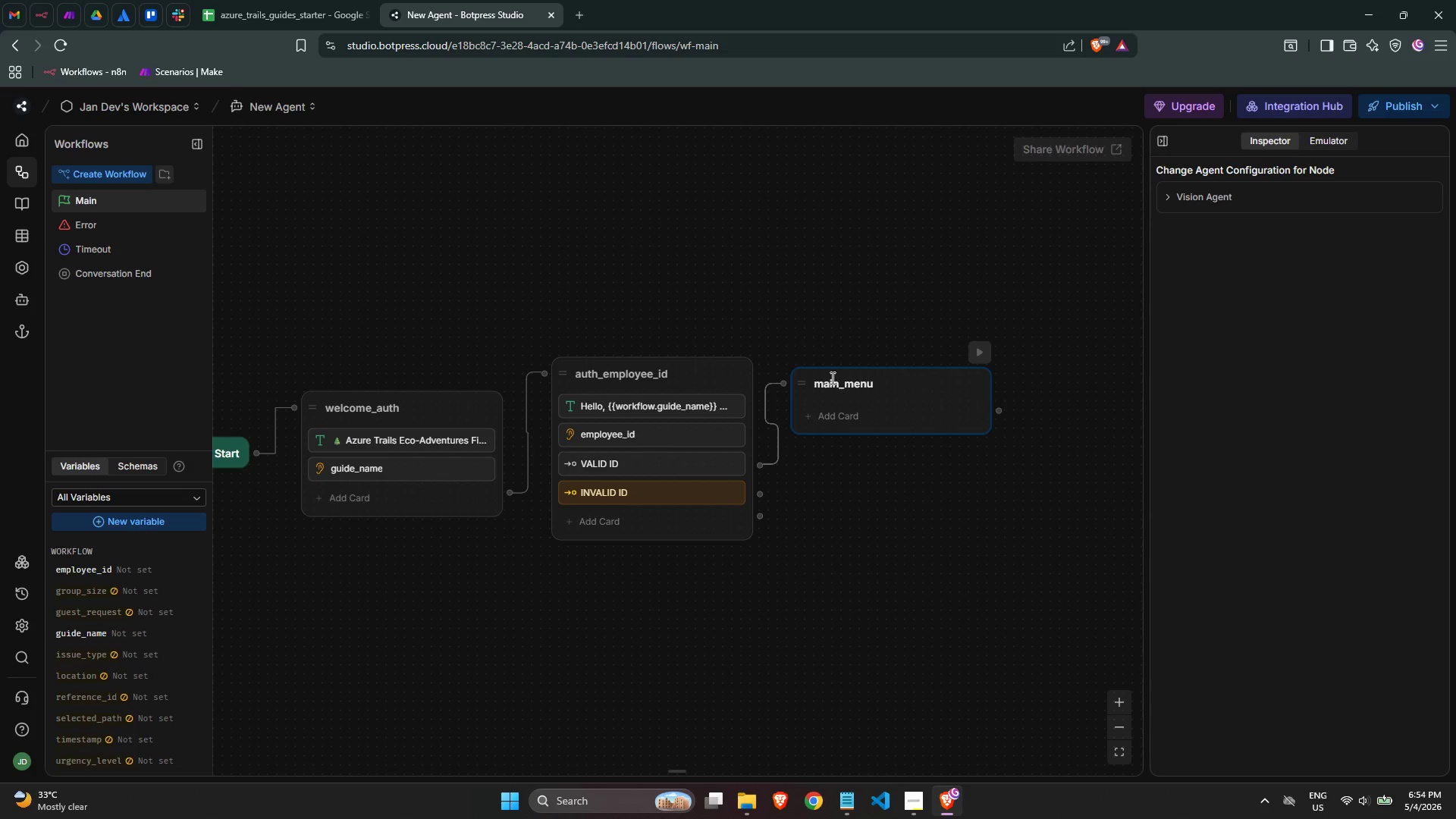 
left_click_drag(start_coordinate=[805, 381], to_coordinate=[809, 378])
 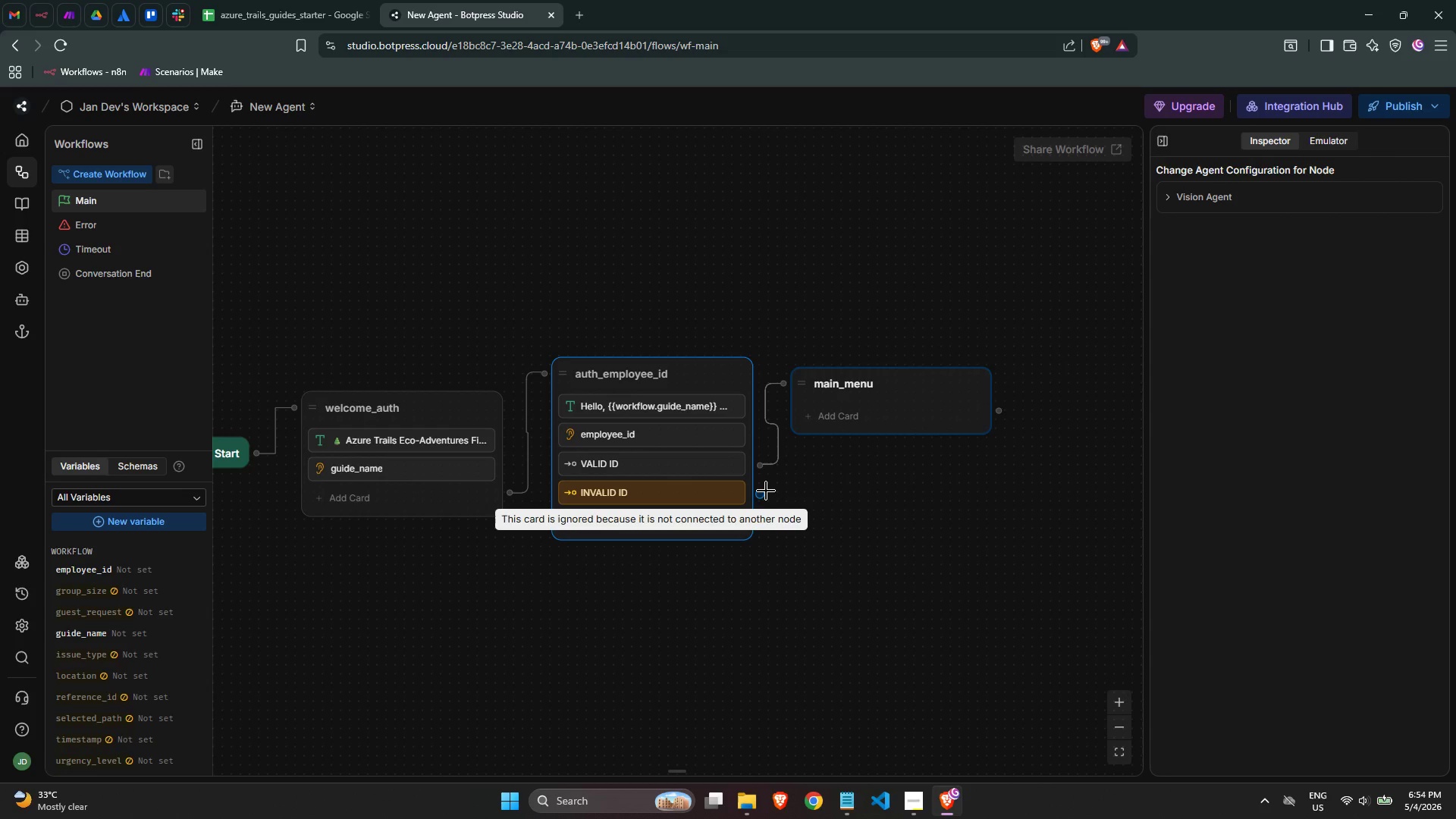 
left_click([765, 491])
 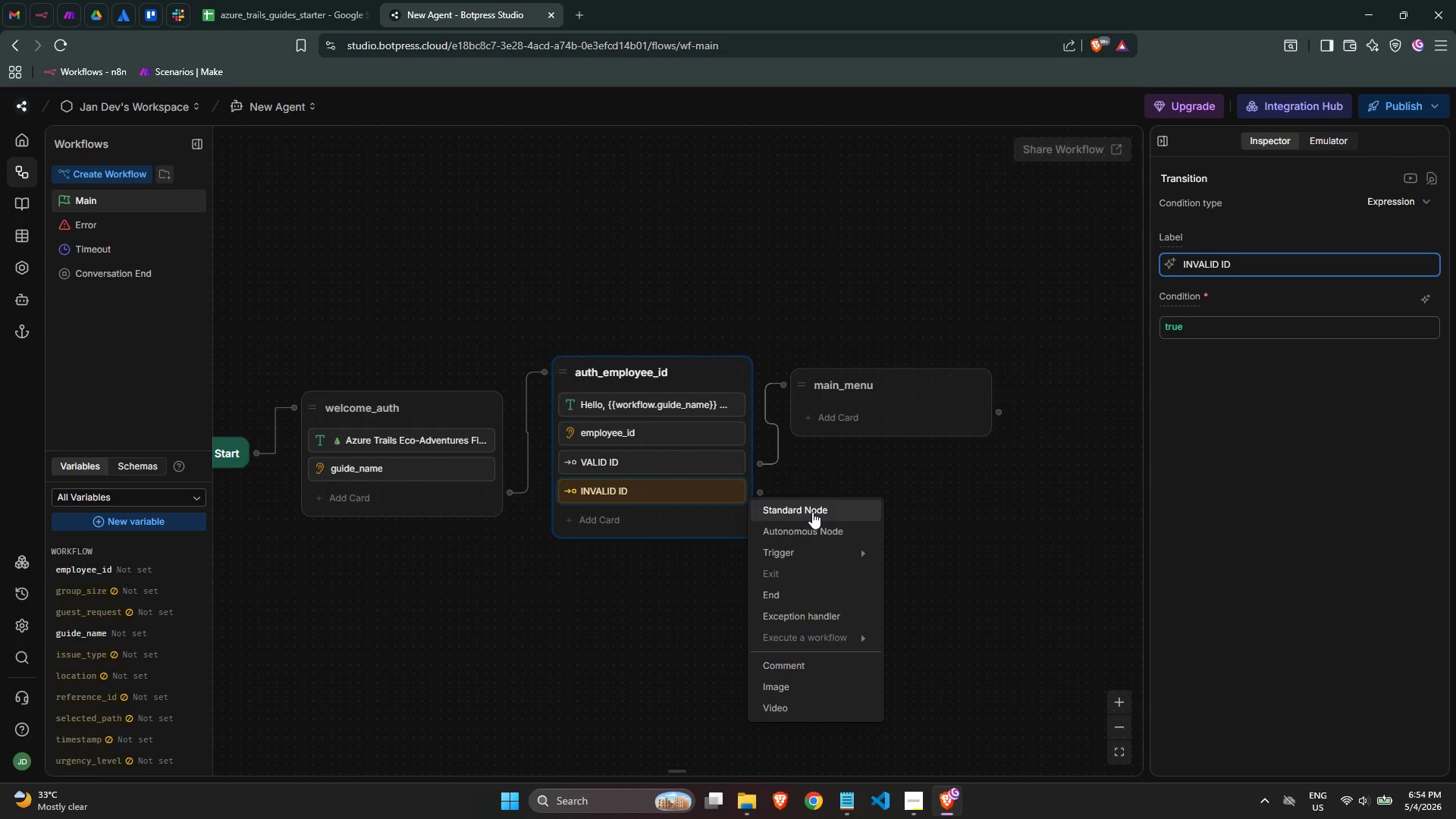 
left_click([812, 512])
 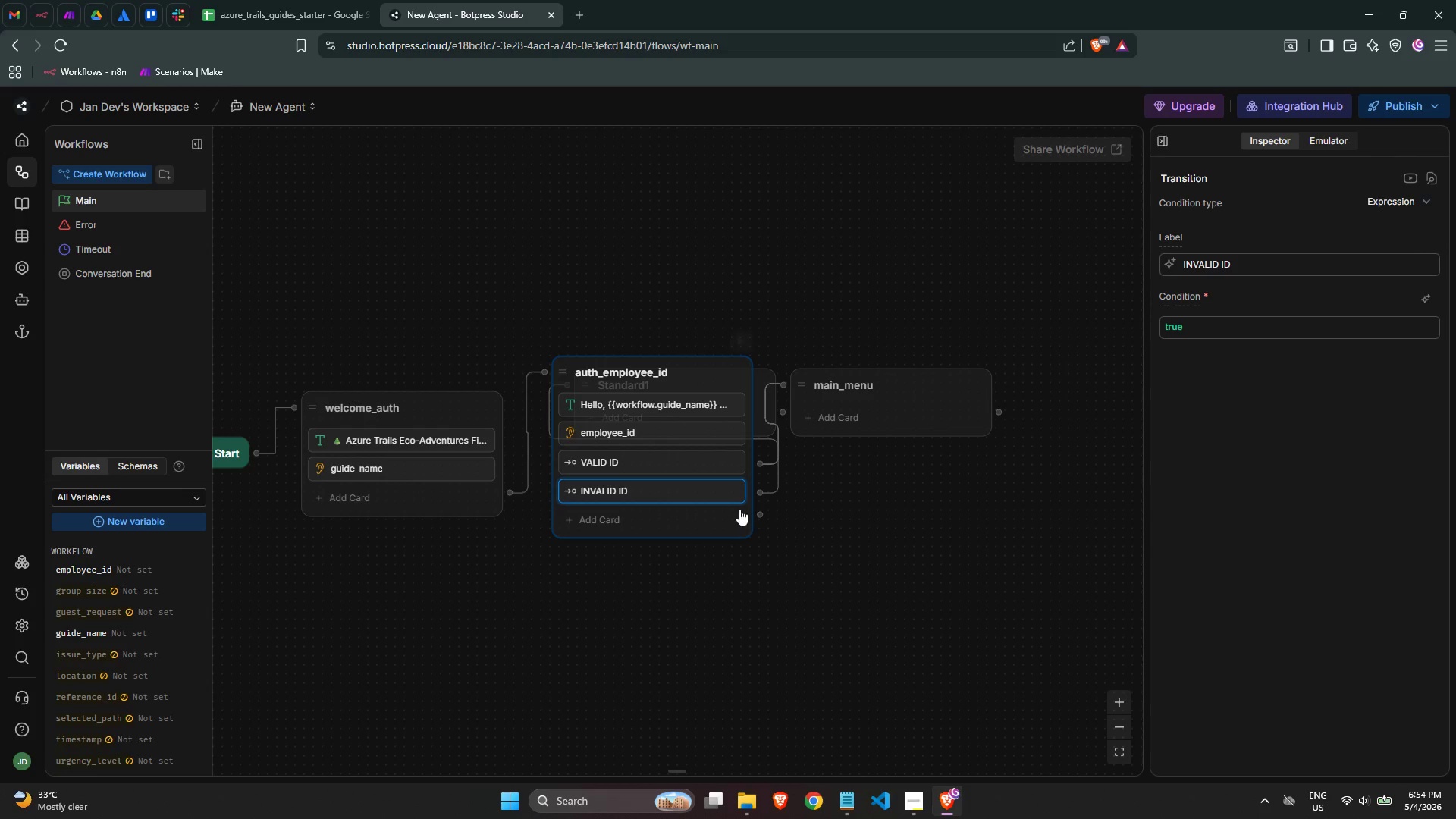 
wait(5.08)
 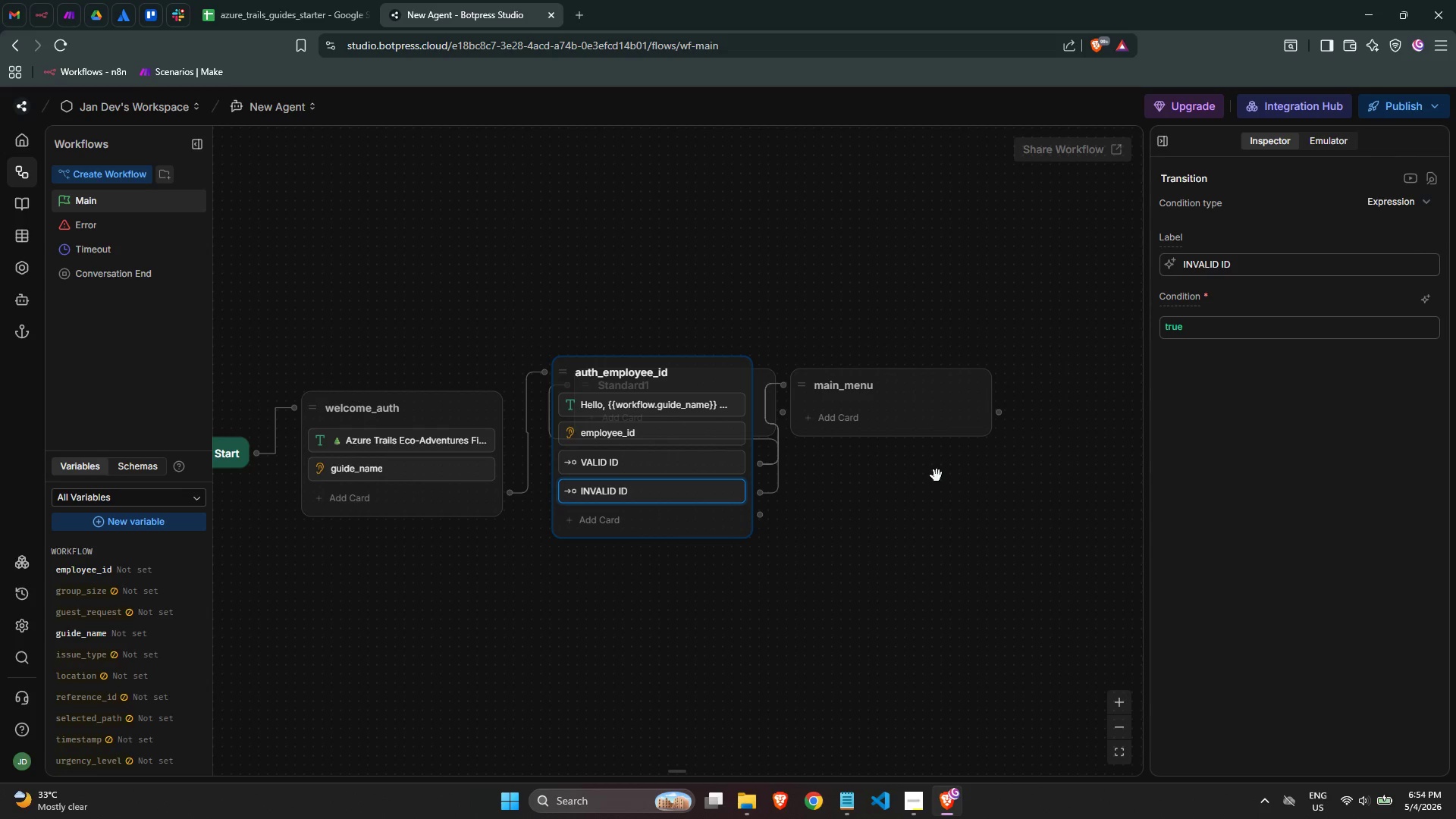 
left_click_drag(start_coordinate=[759, 374], to_coordinate=[1006, 491])
 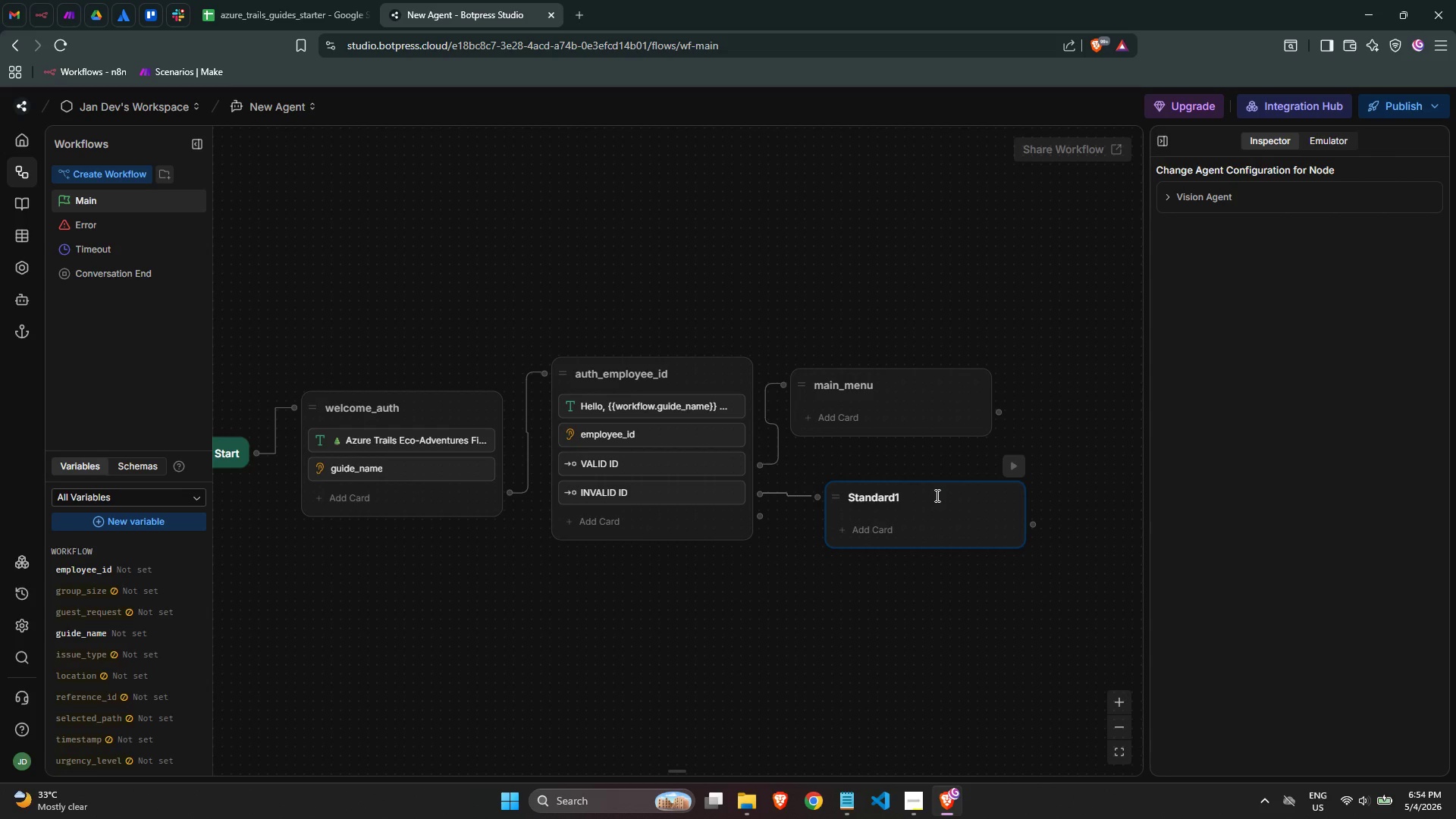 
double_click([936, 495])
 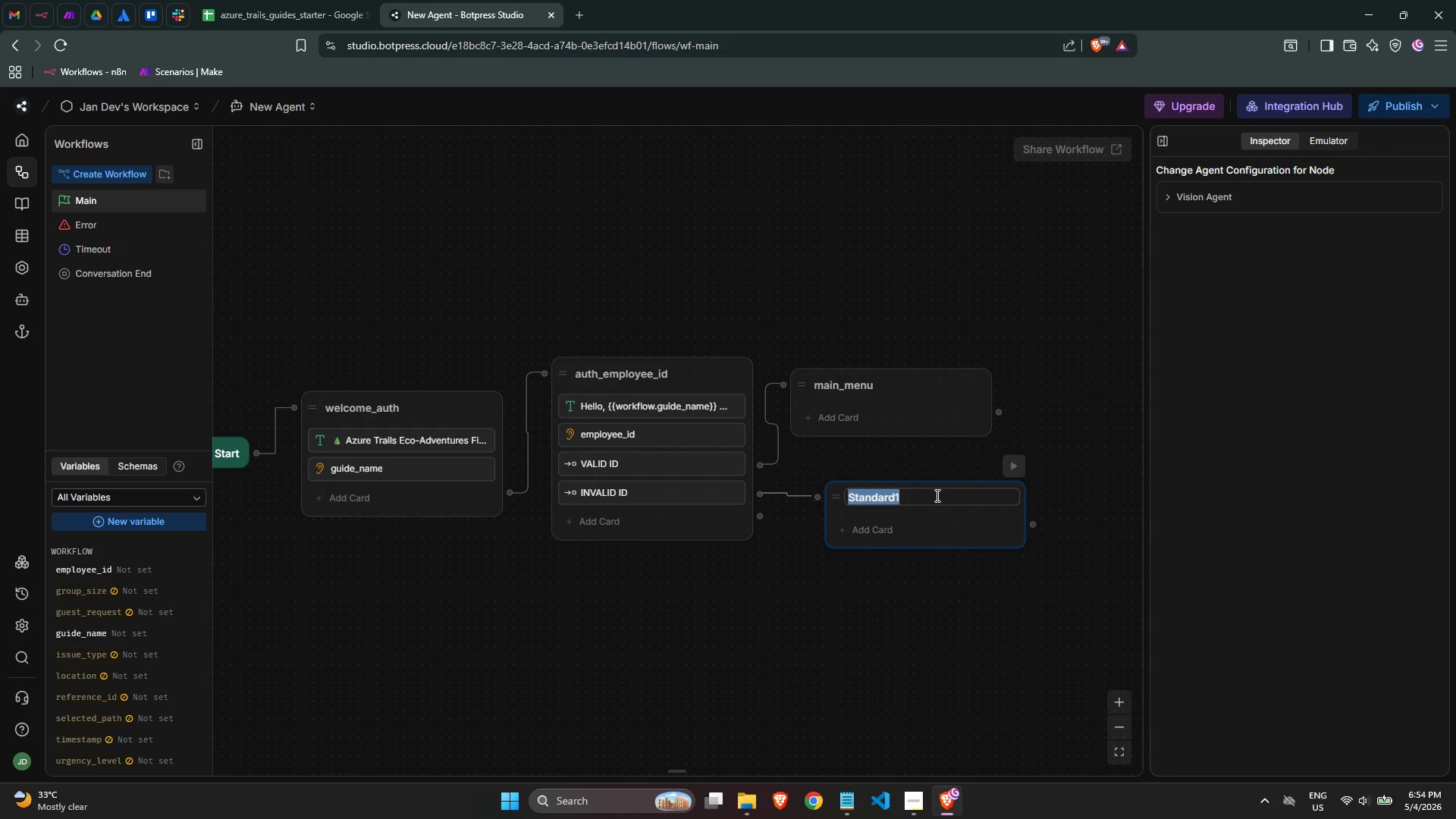 
type(id_error_entry)
 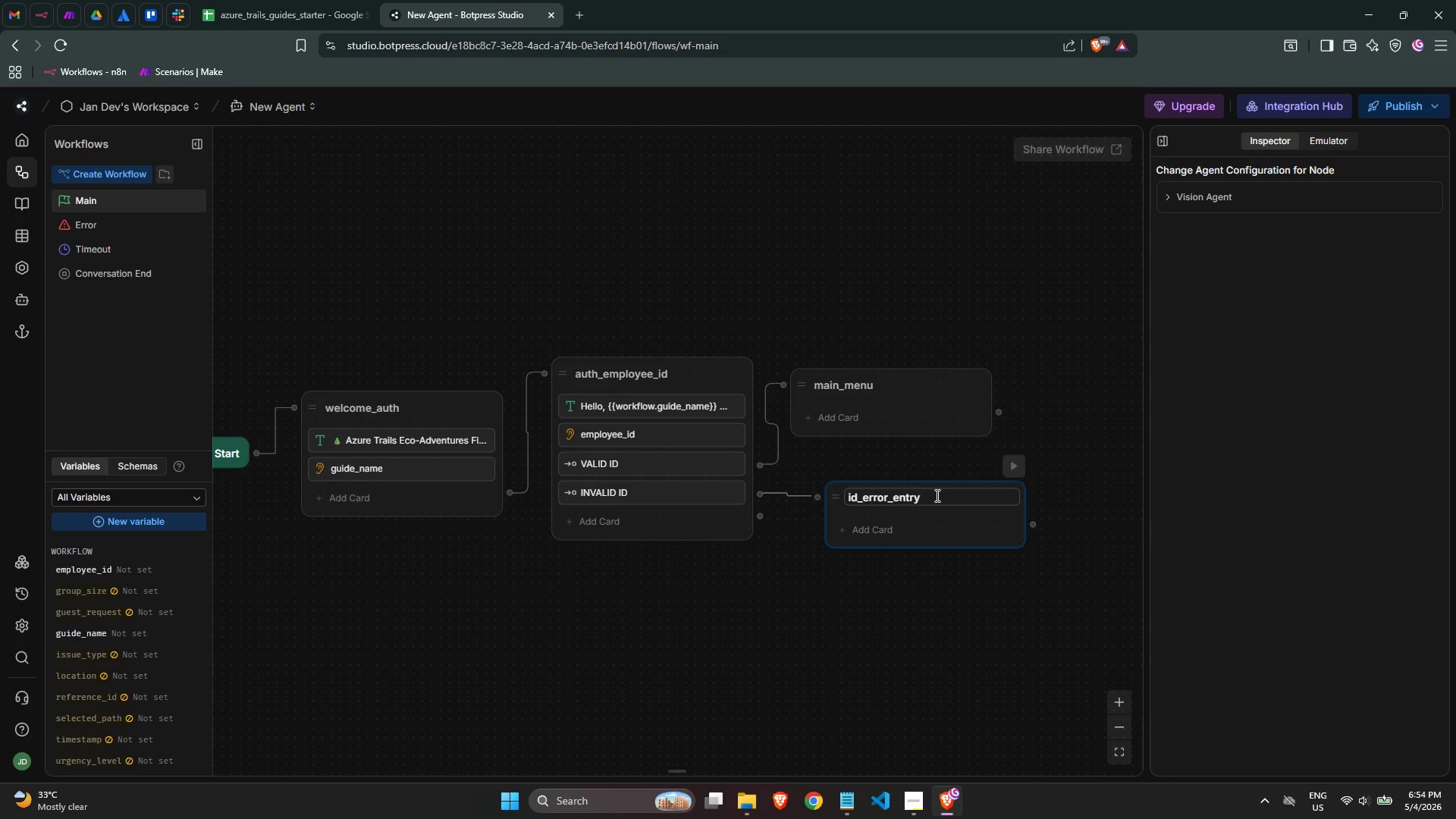 
wait(9.12)
 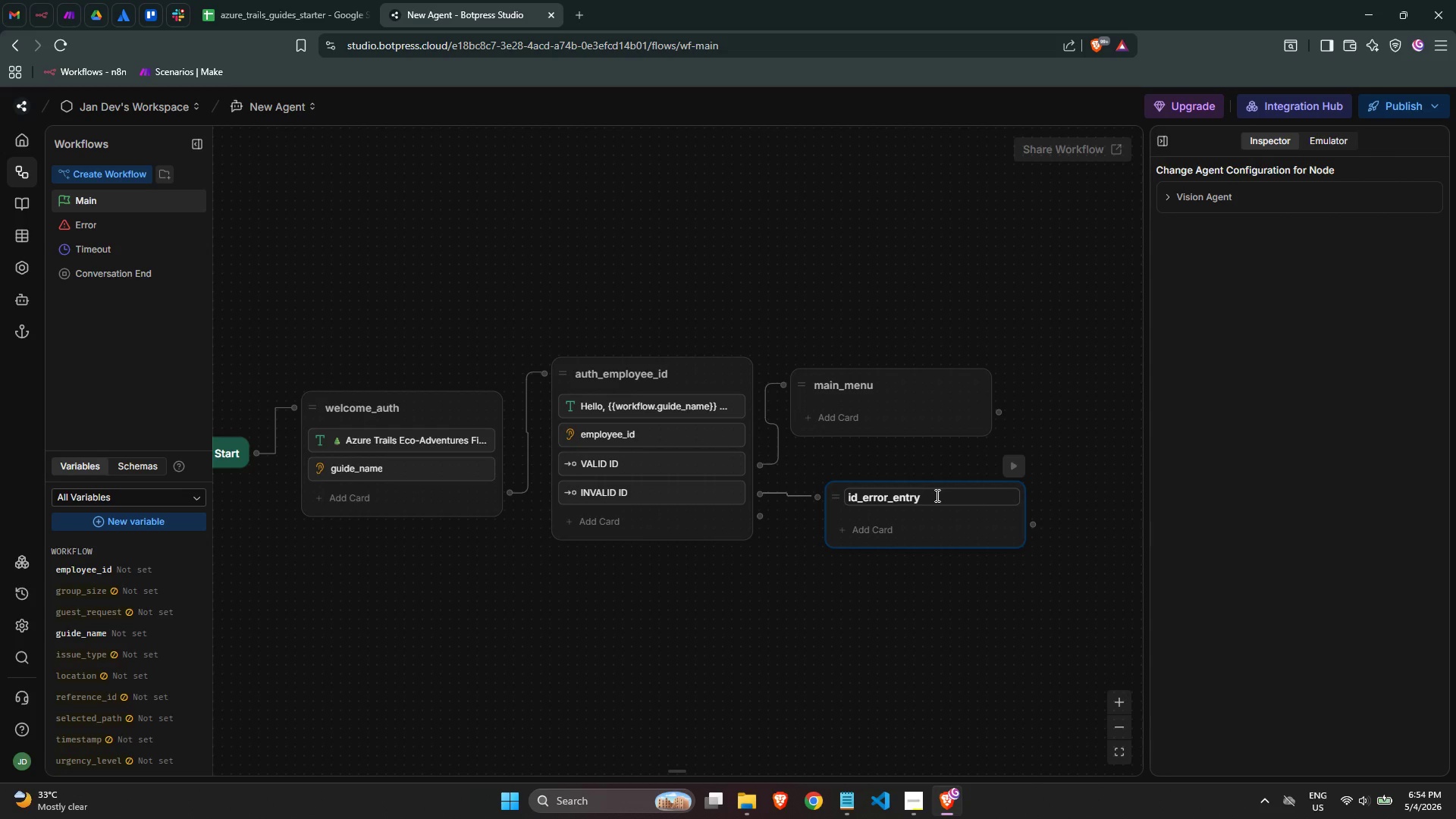 
left_click([924, 580])
 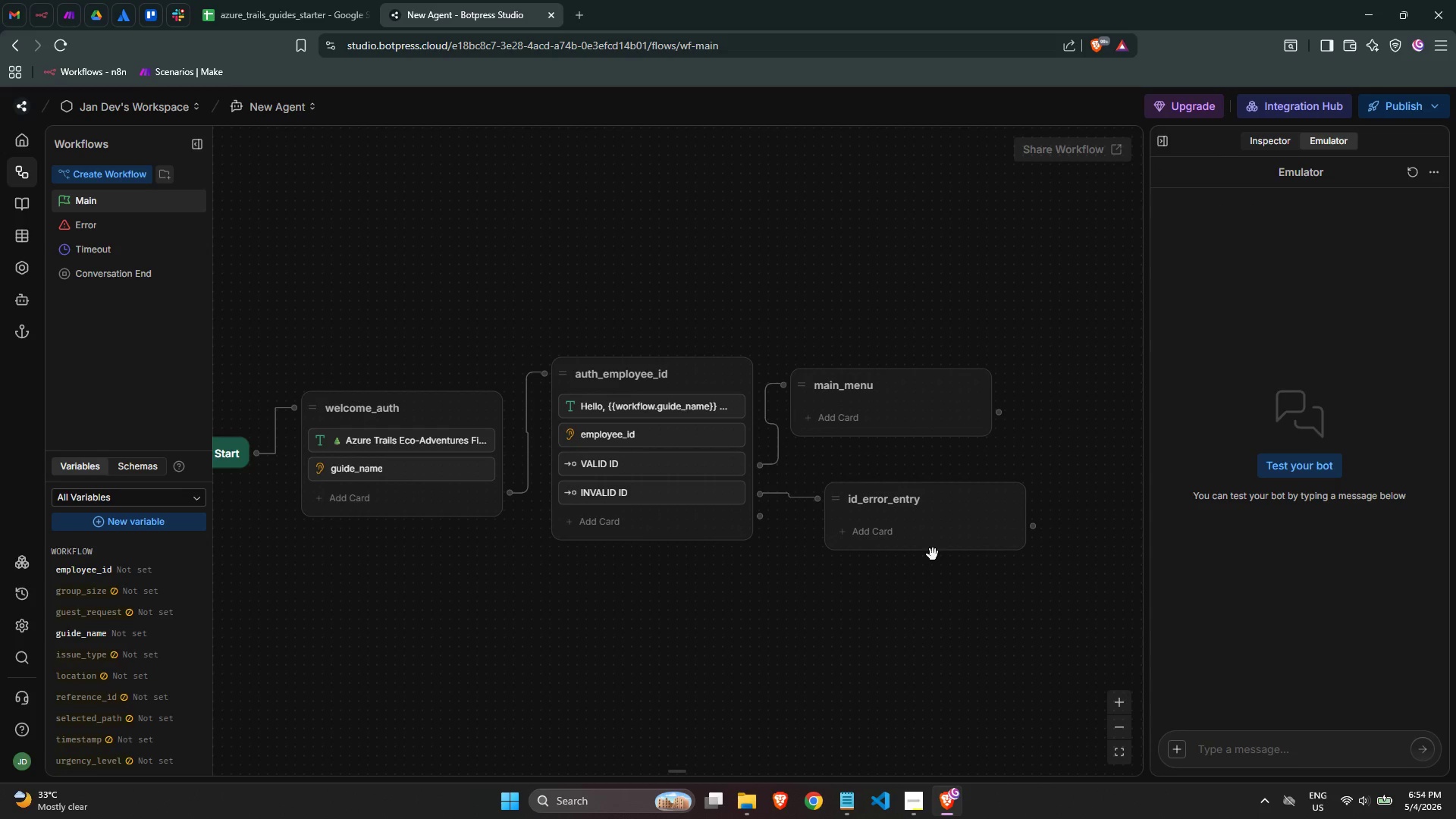 
left_click([909, 529])
 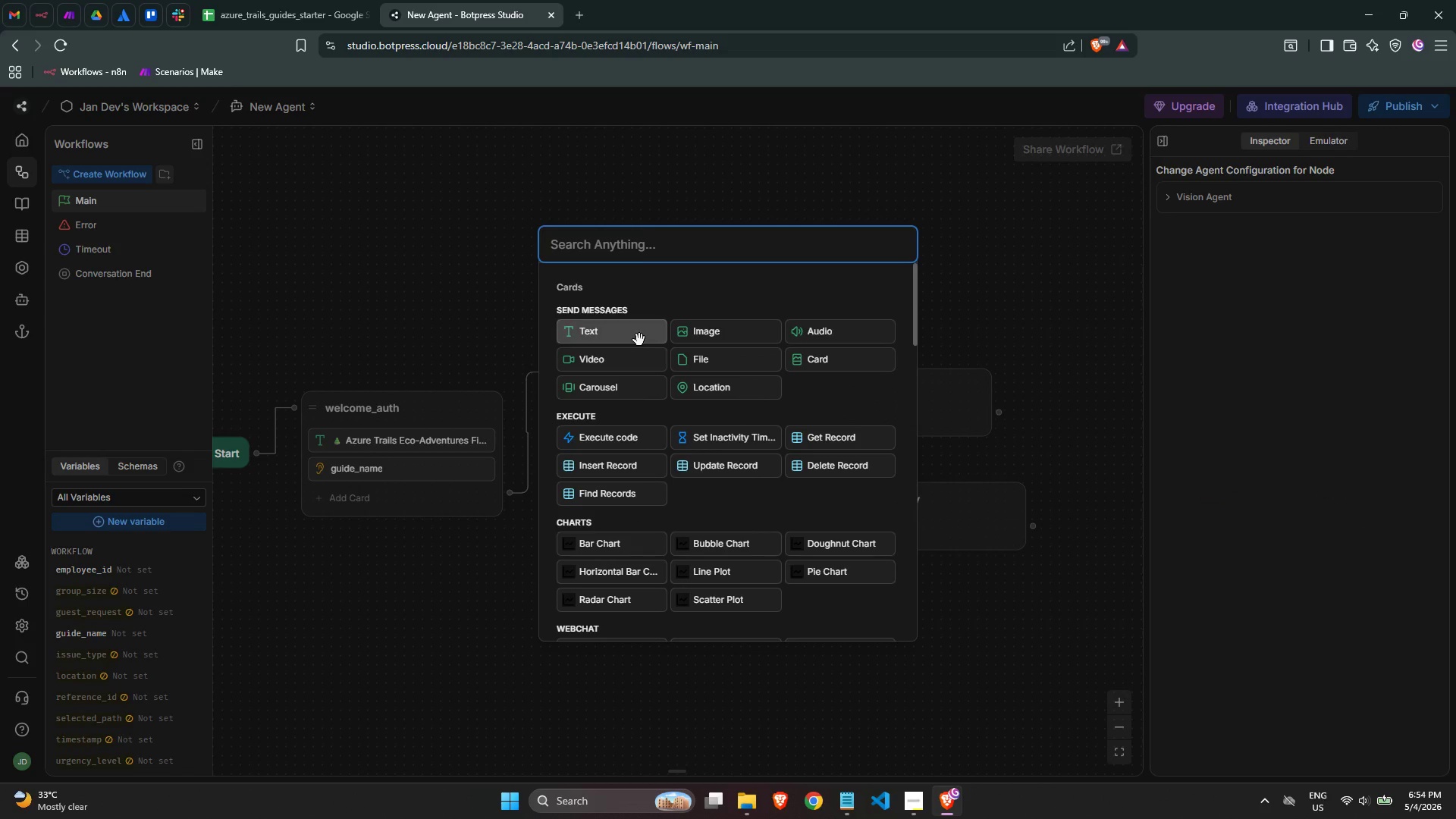 
left_click([632, 337])
 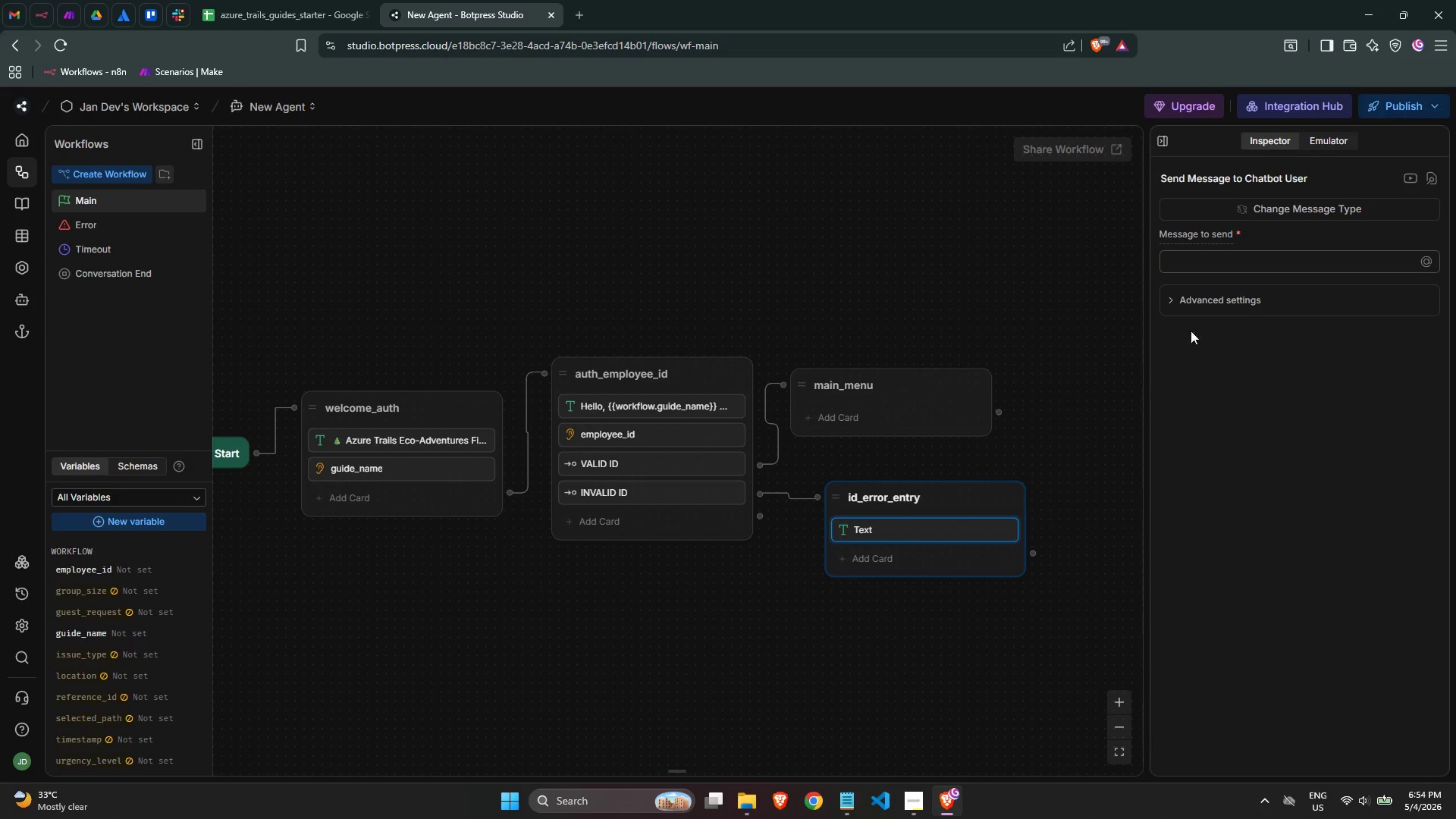 
left_click([1225, 262])
 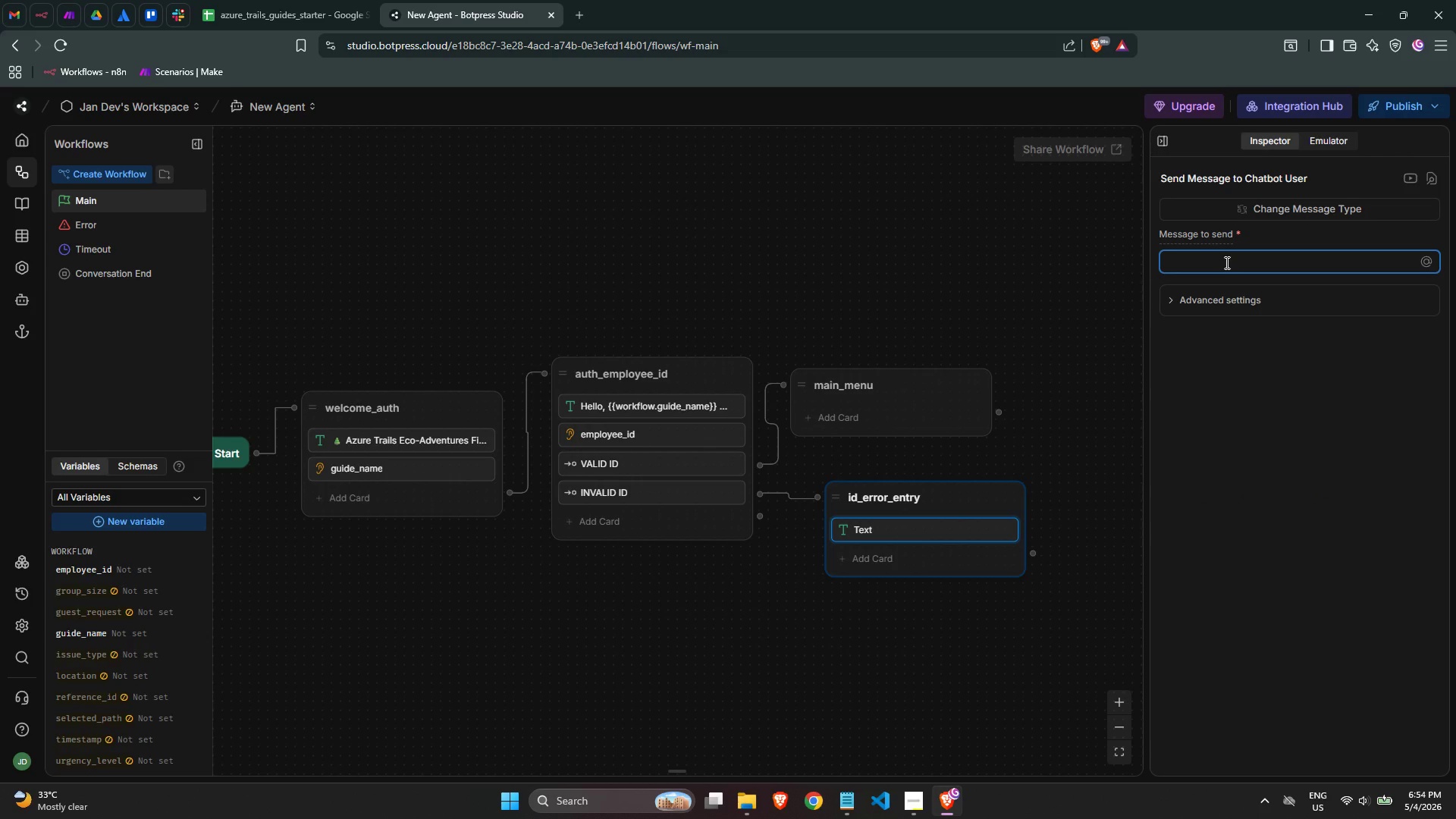 
key(Meta+MetaLeft)
 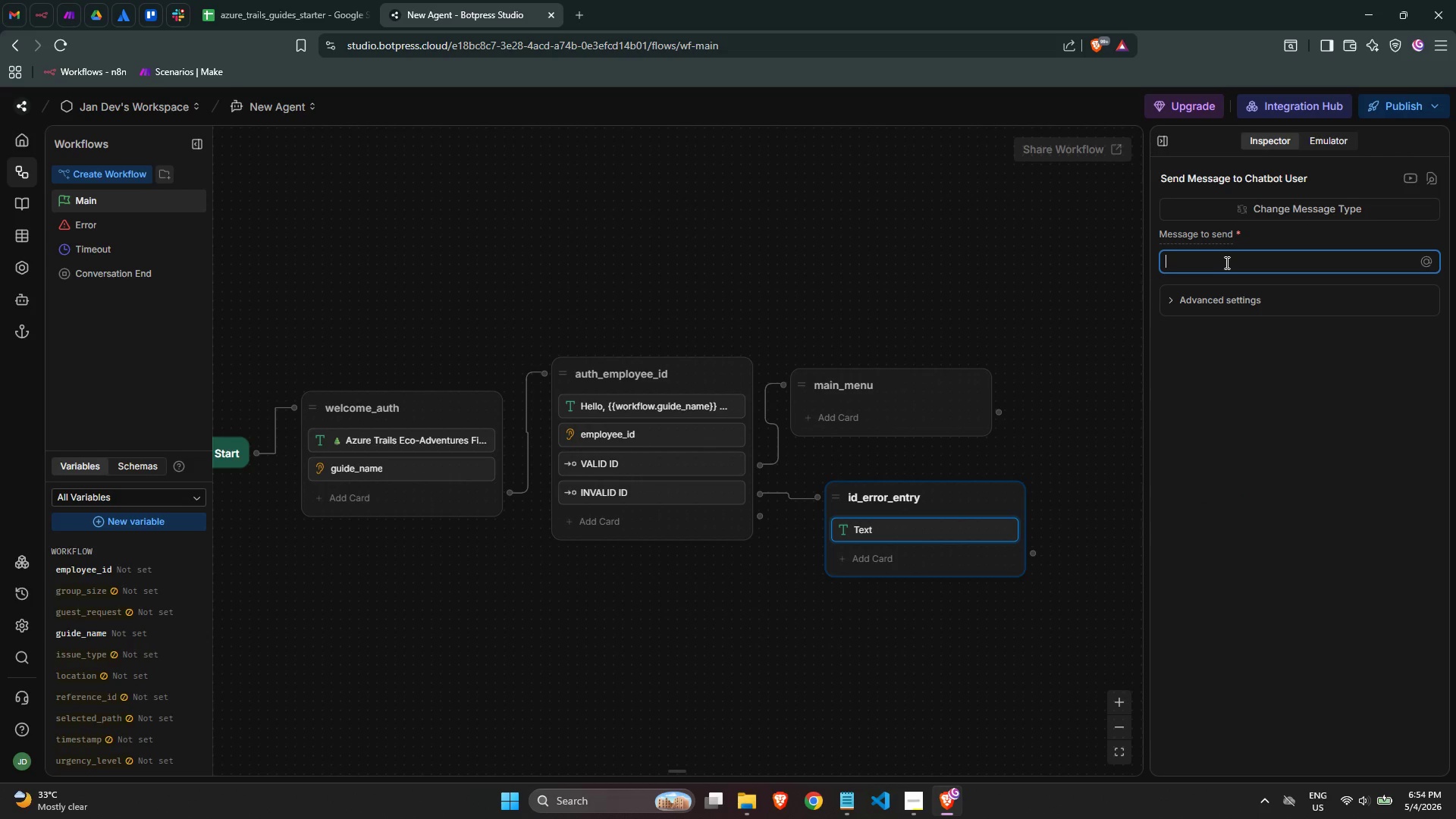 
key(Meta+Period)
 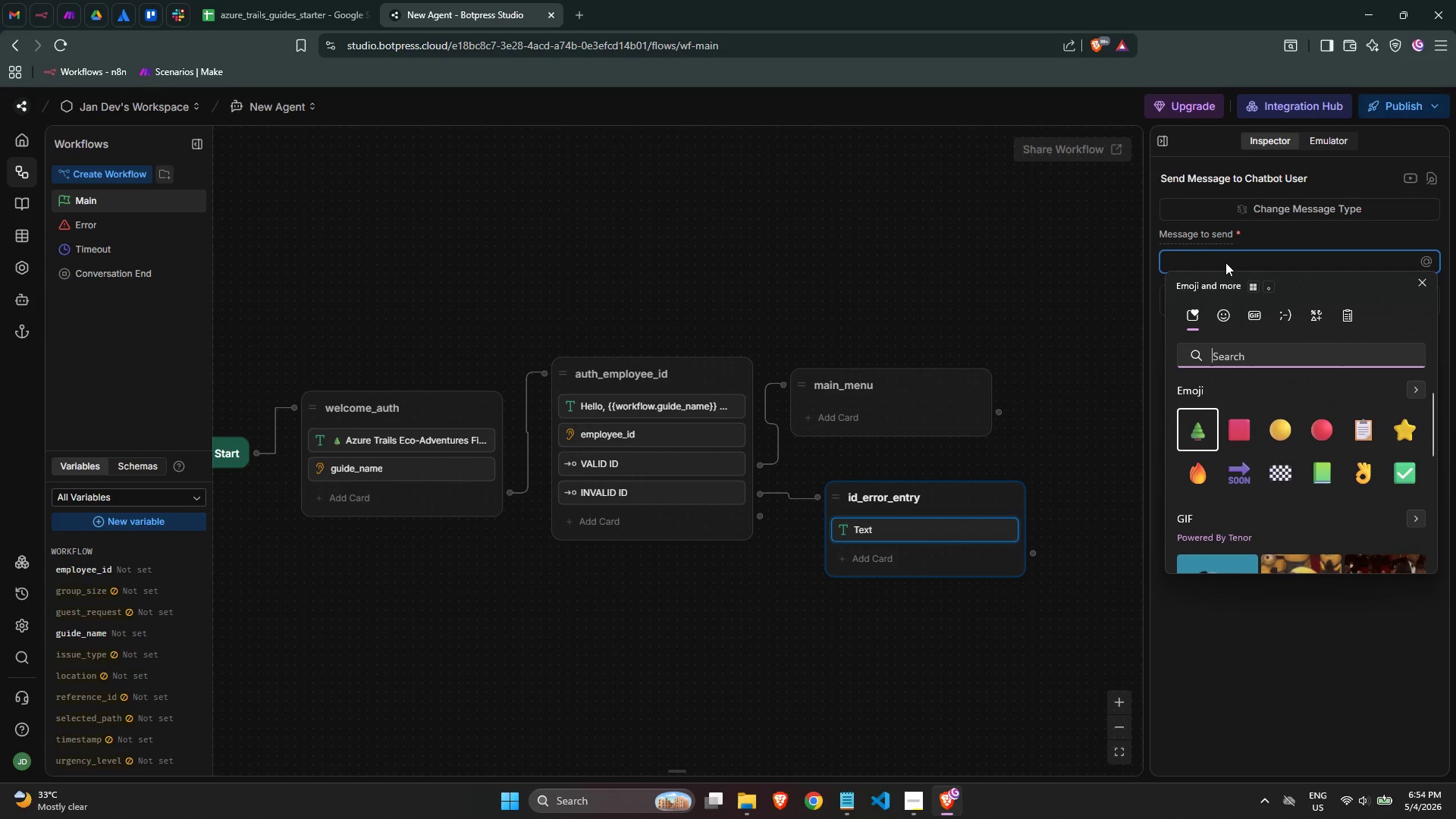 
type(wra)
 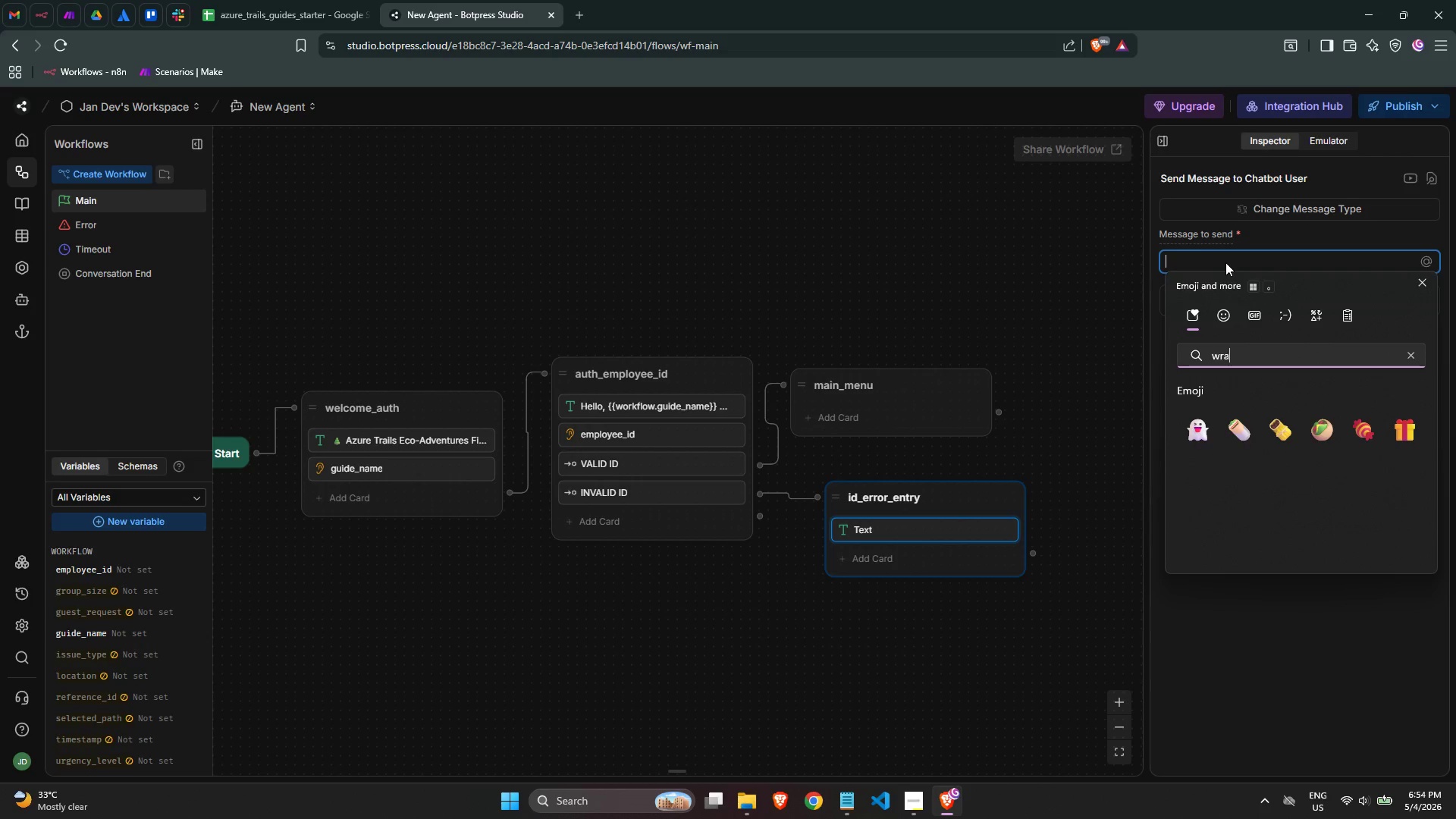 
key(Backspace)
key(Backspace)
type(ar)
 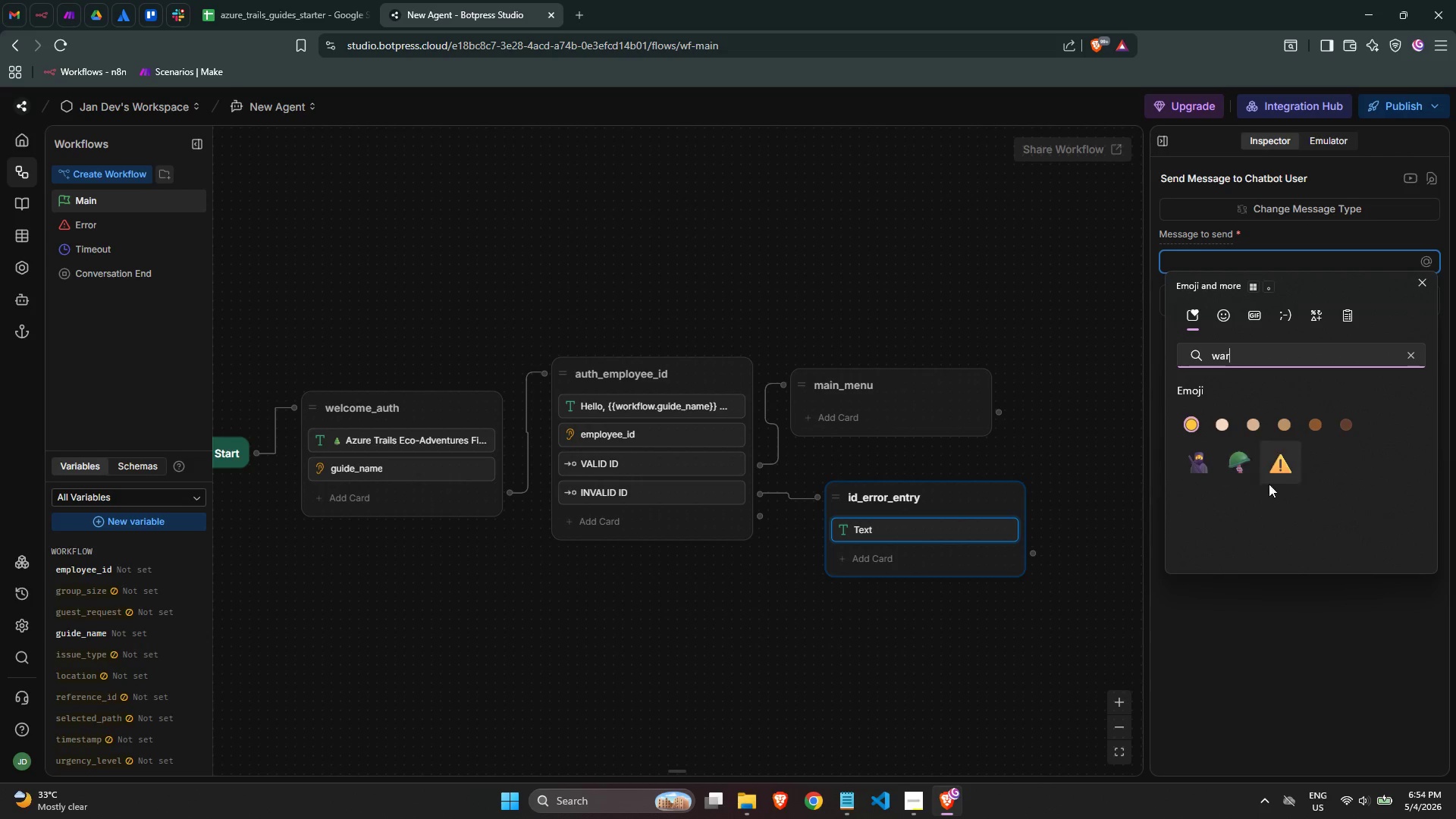 
left_click([1290, 477])
 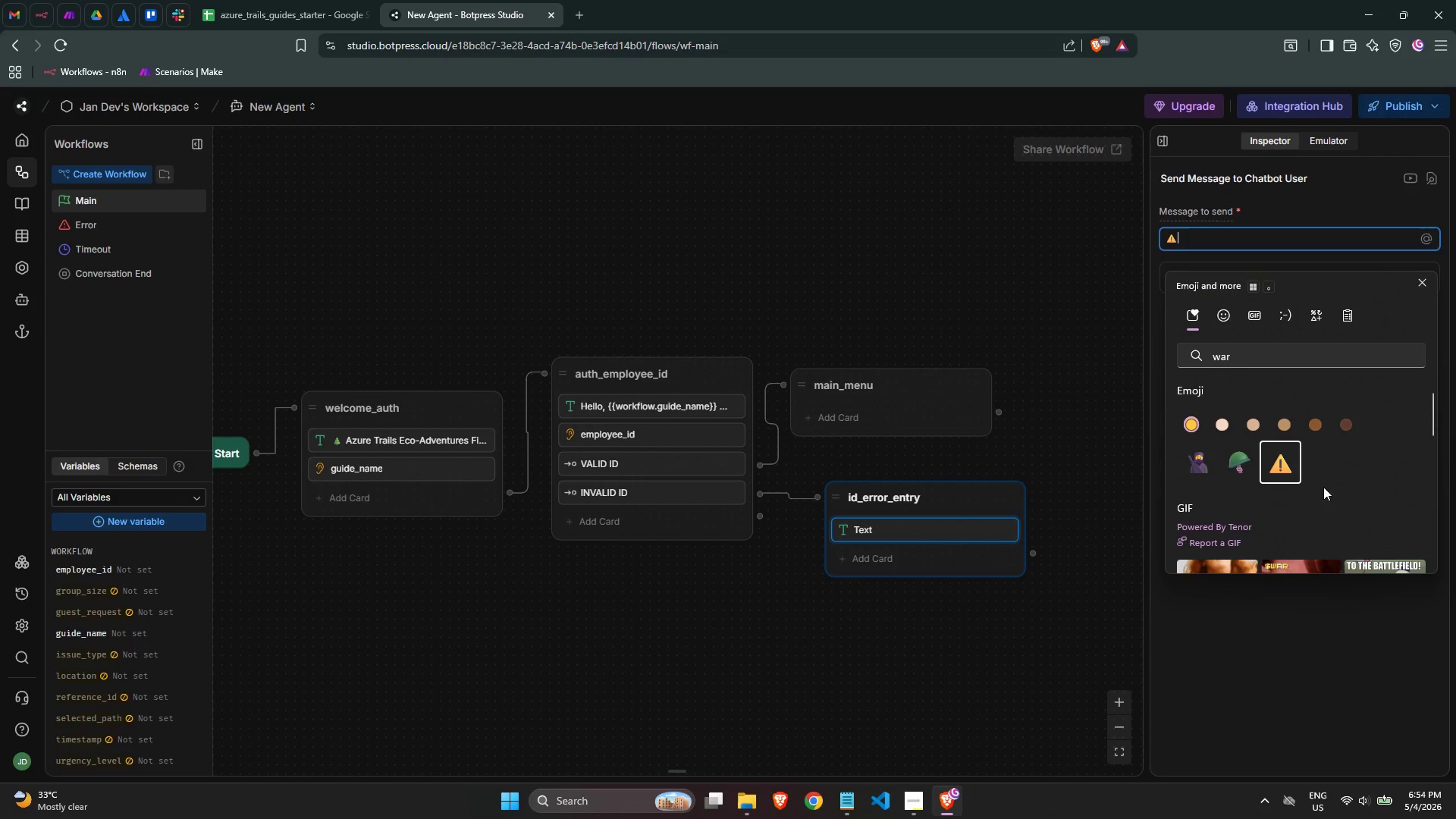 
type( Authentication Error)
 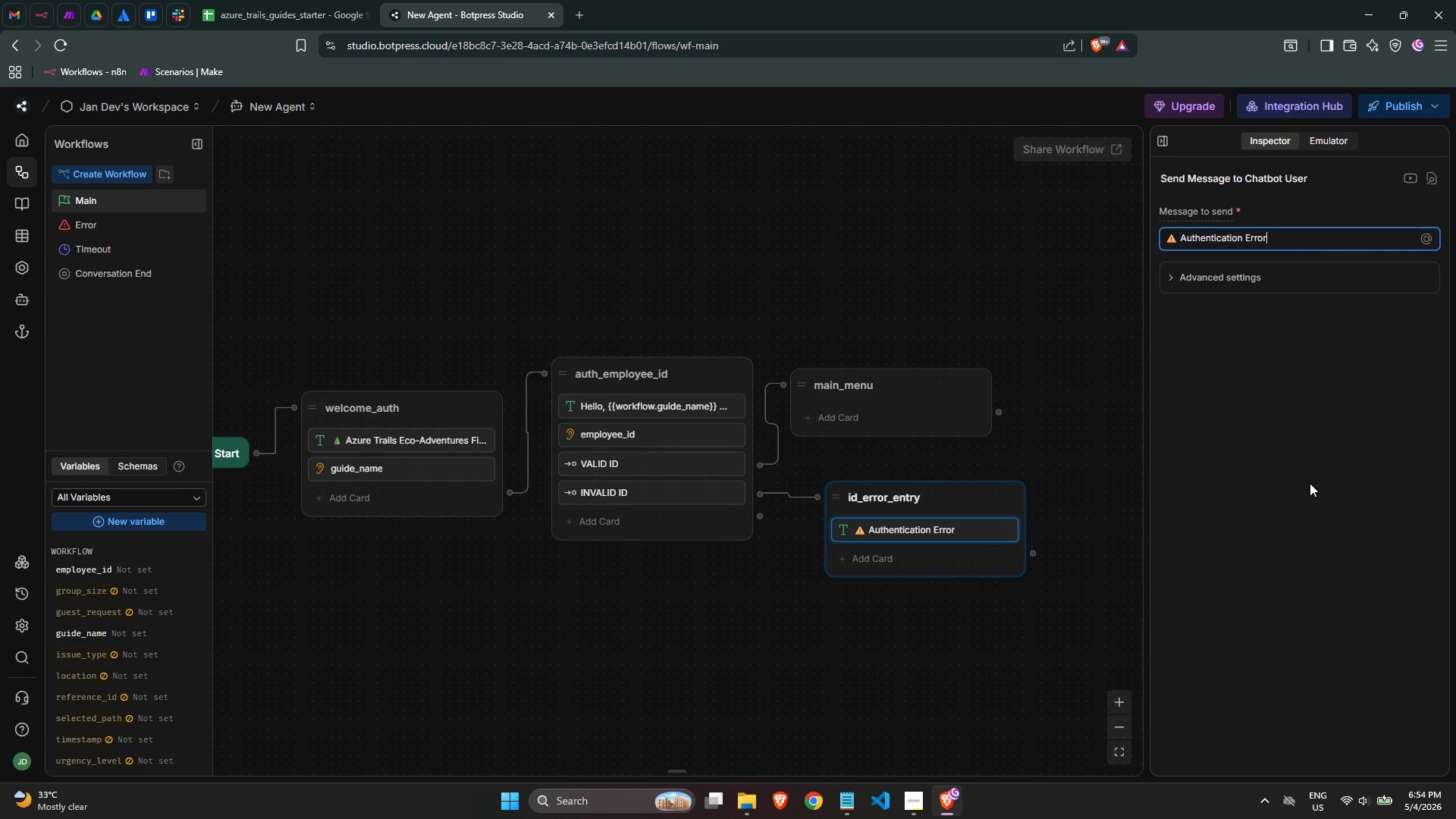 
key(Enter)
 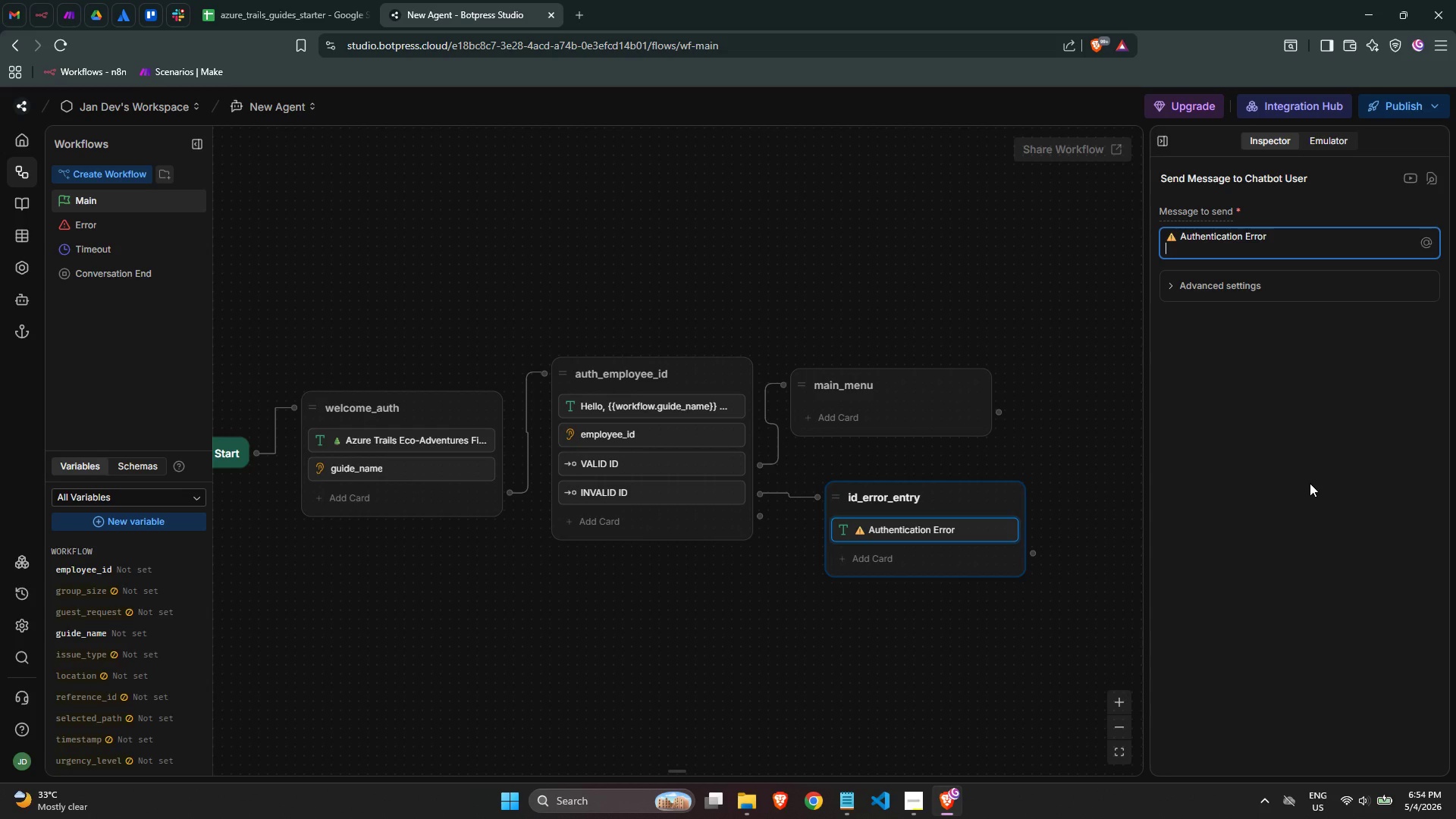 
key(Enter)
 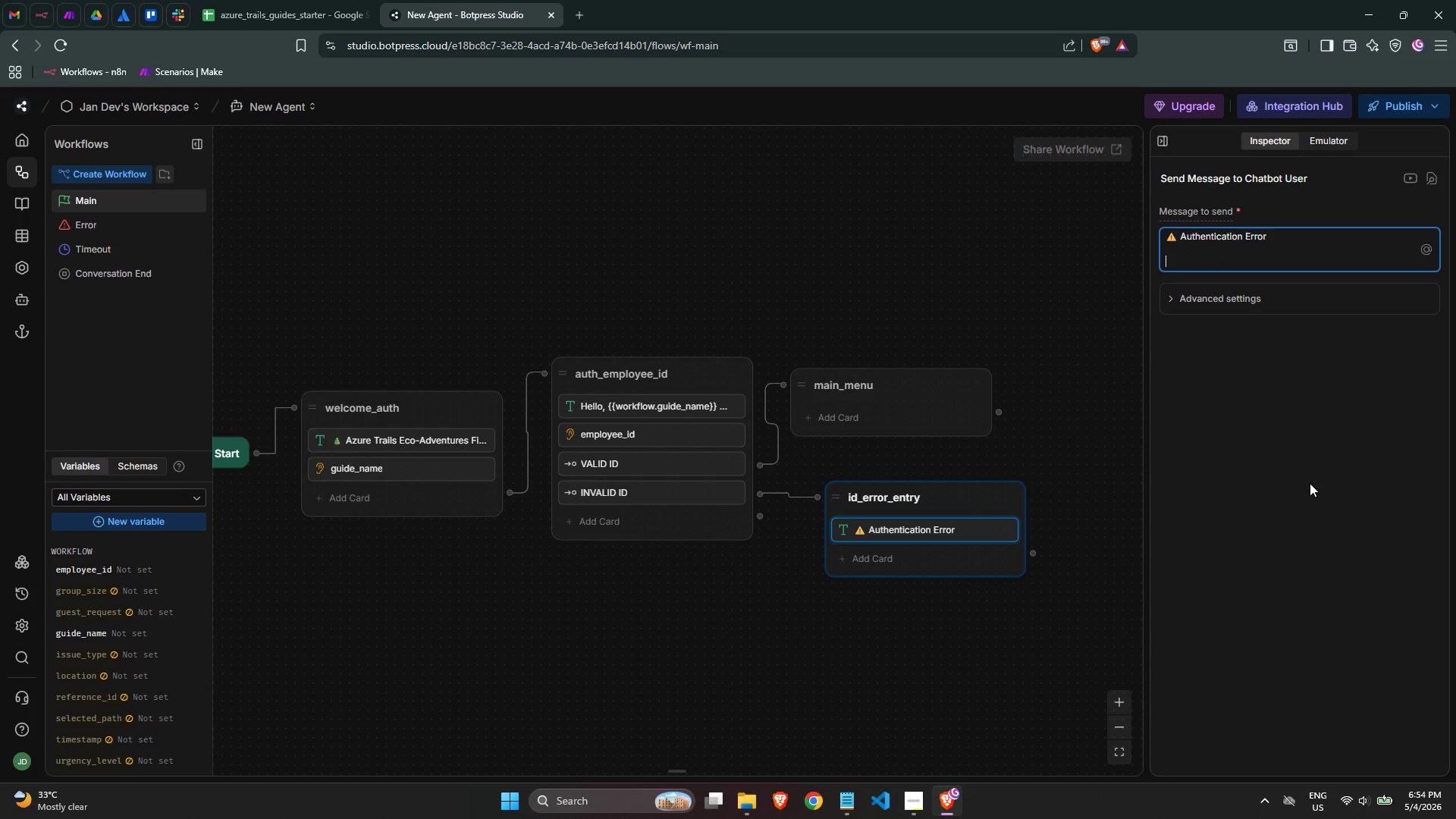 
type(The Employee ID you entered)
 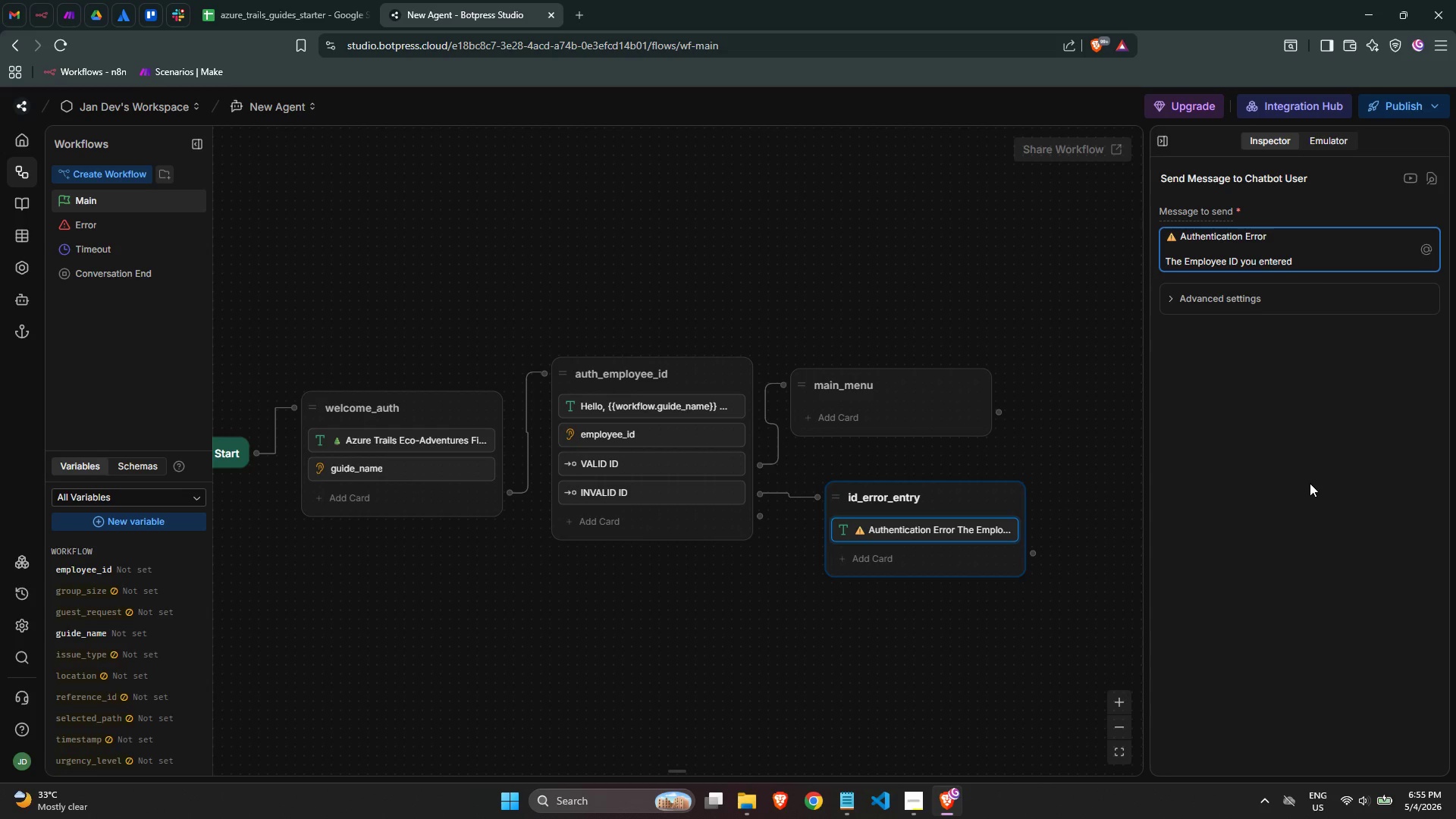 
wait(5.08)
 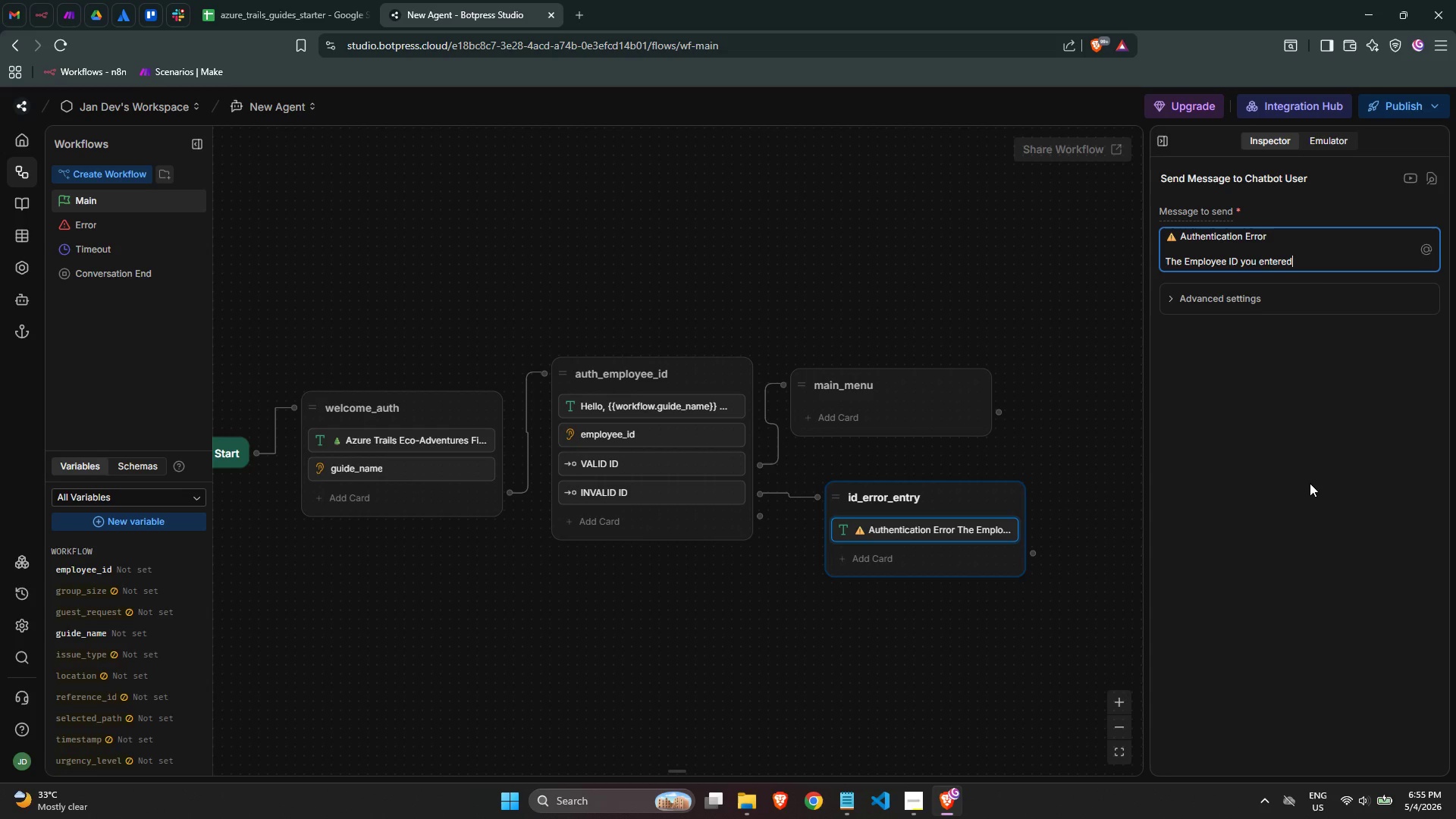 
type( is not valid. IDS)
 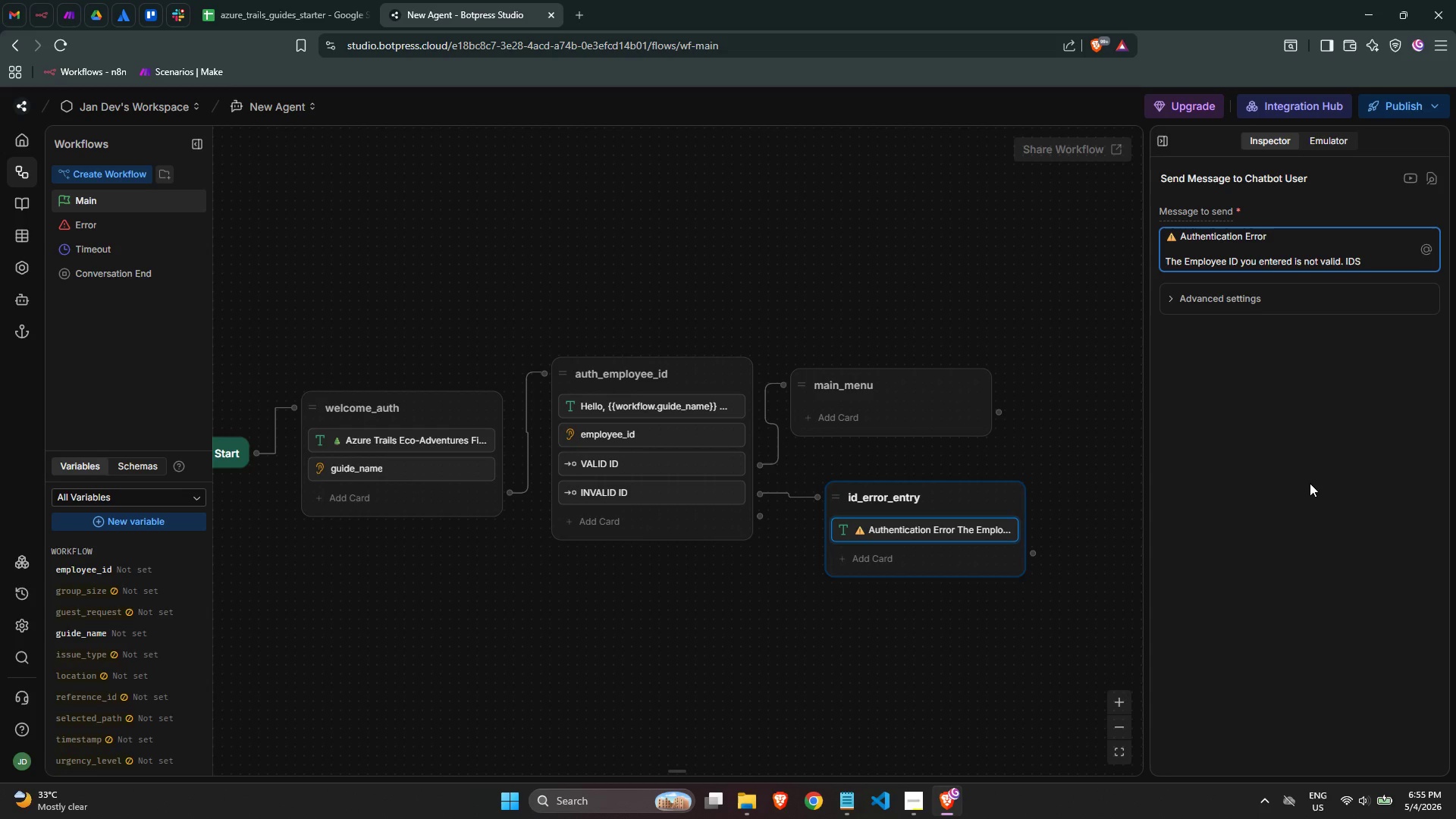 
key(Backspace)
 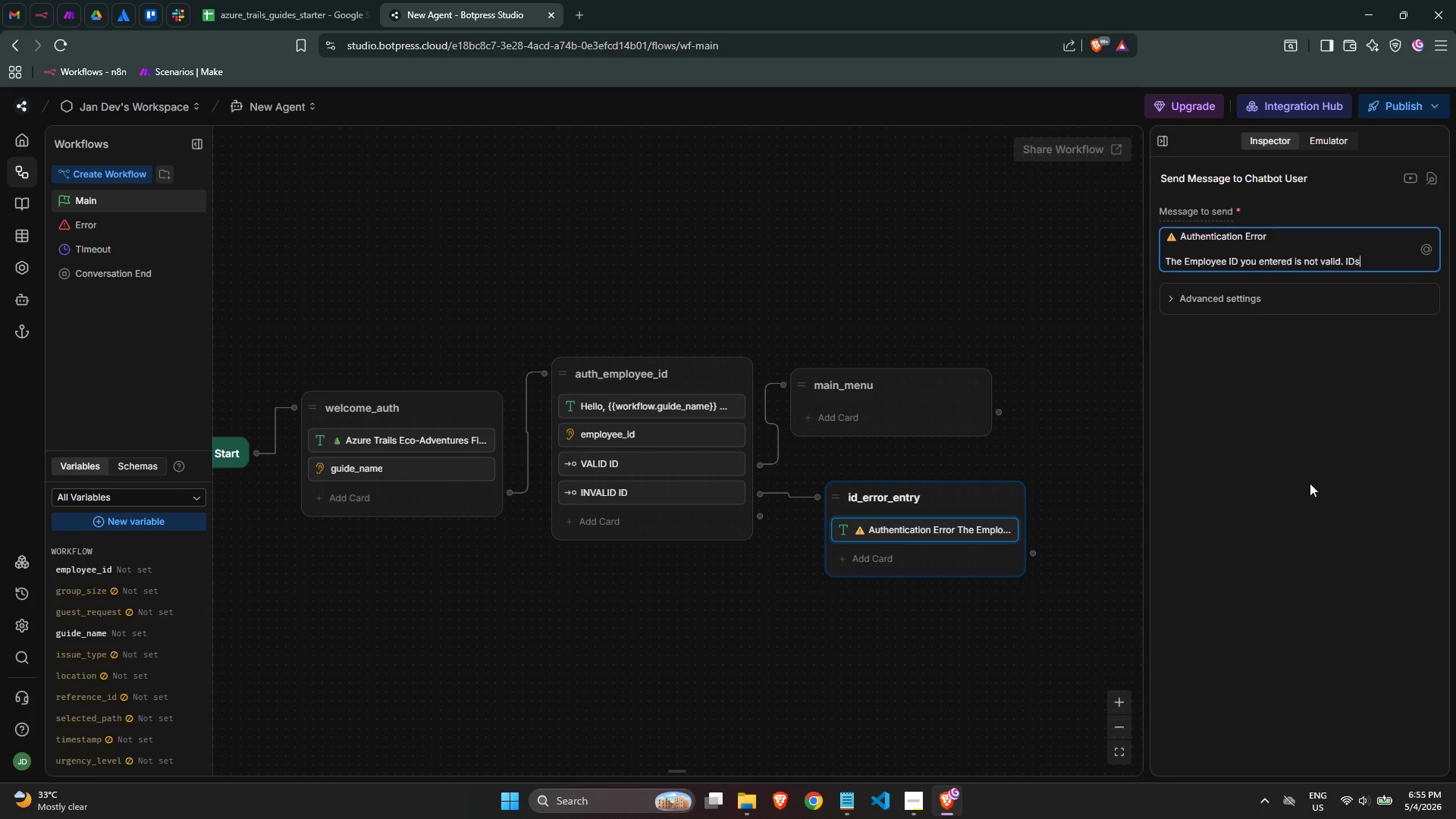 
key(S)
 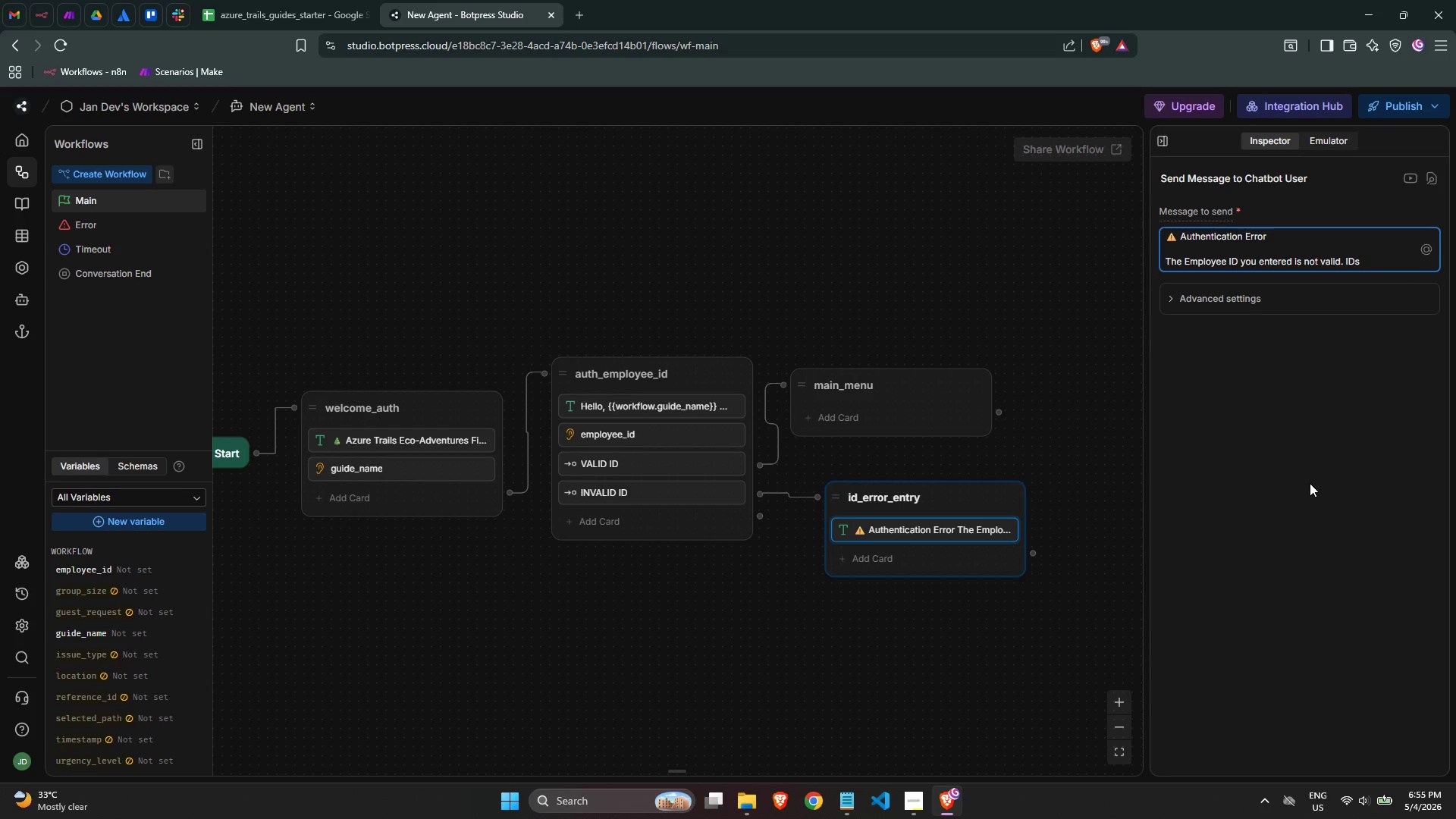 
key(Space)
 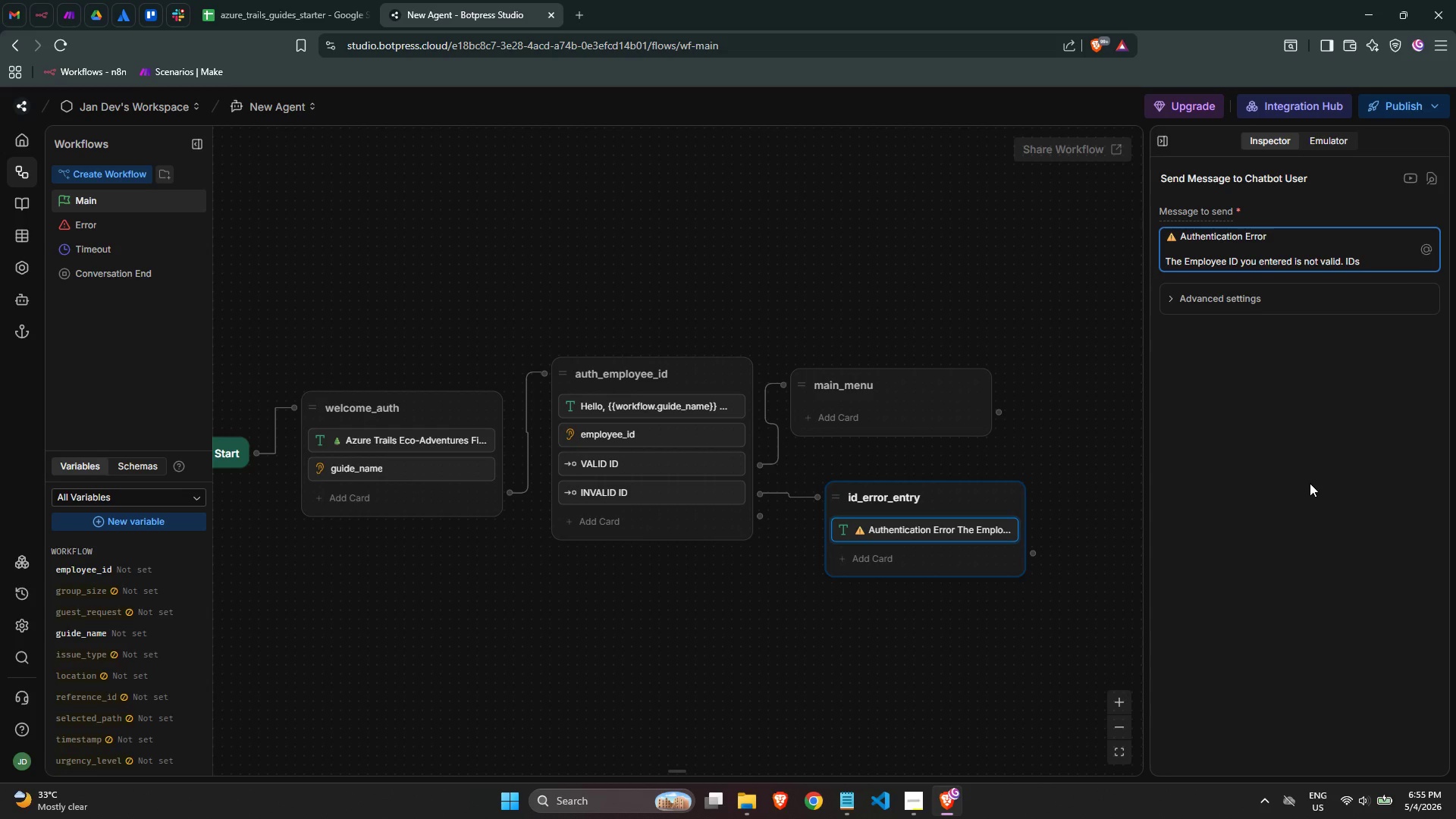 
wait(6.83)
 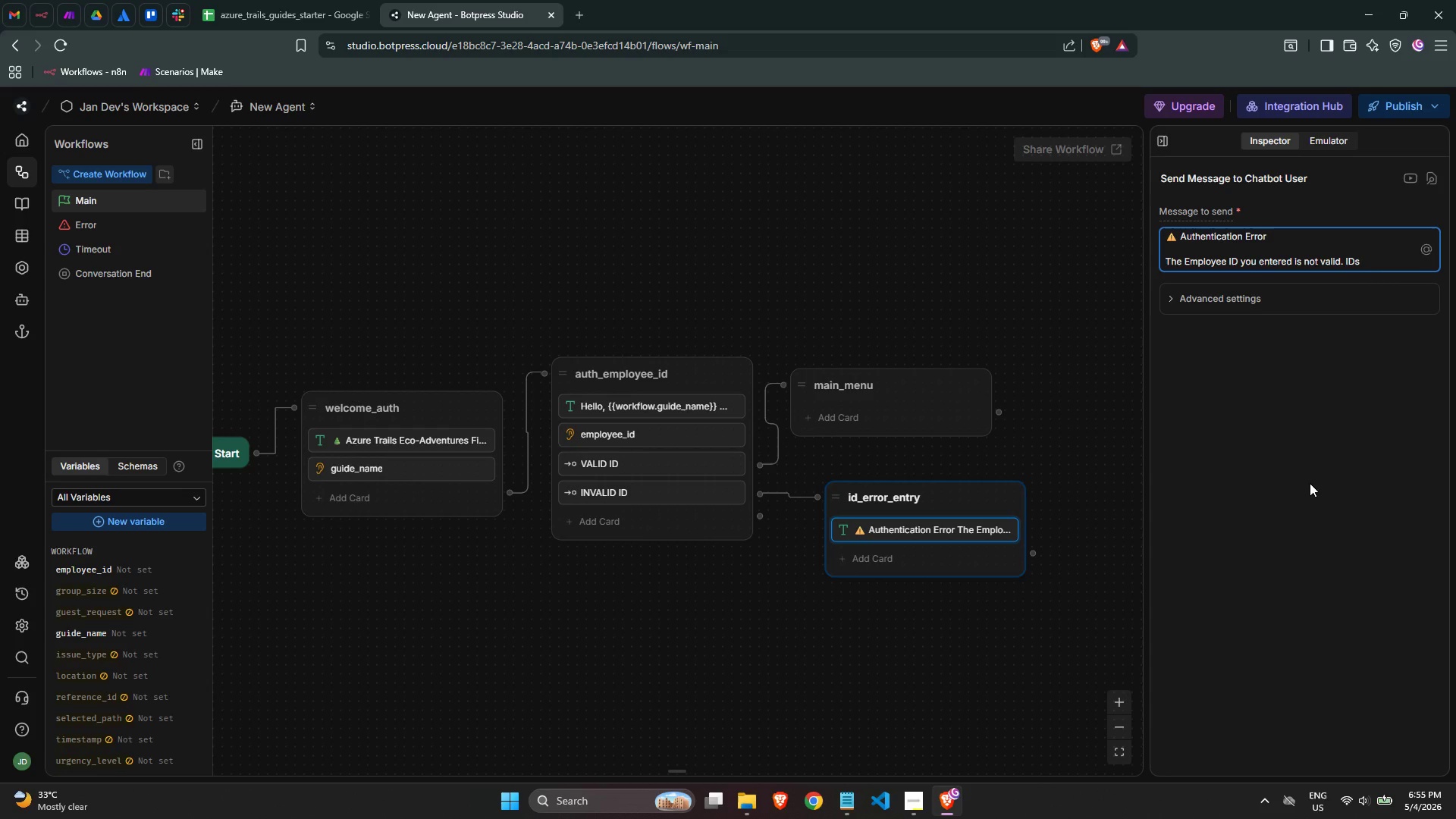 
type(must be)
 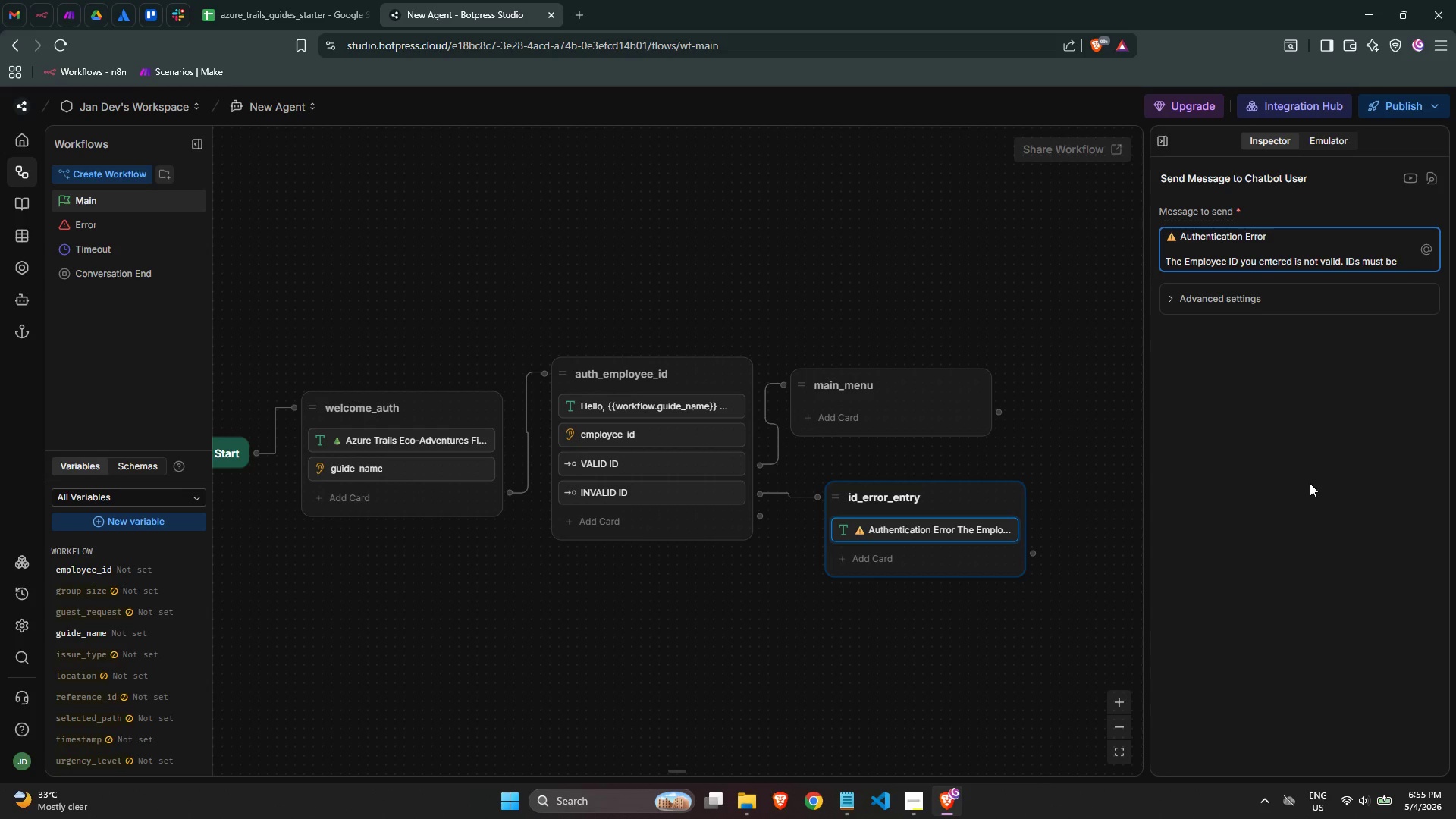 
wait(5.47)
 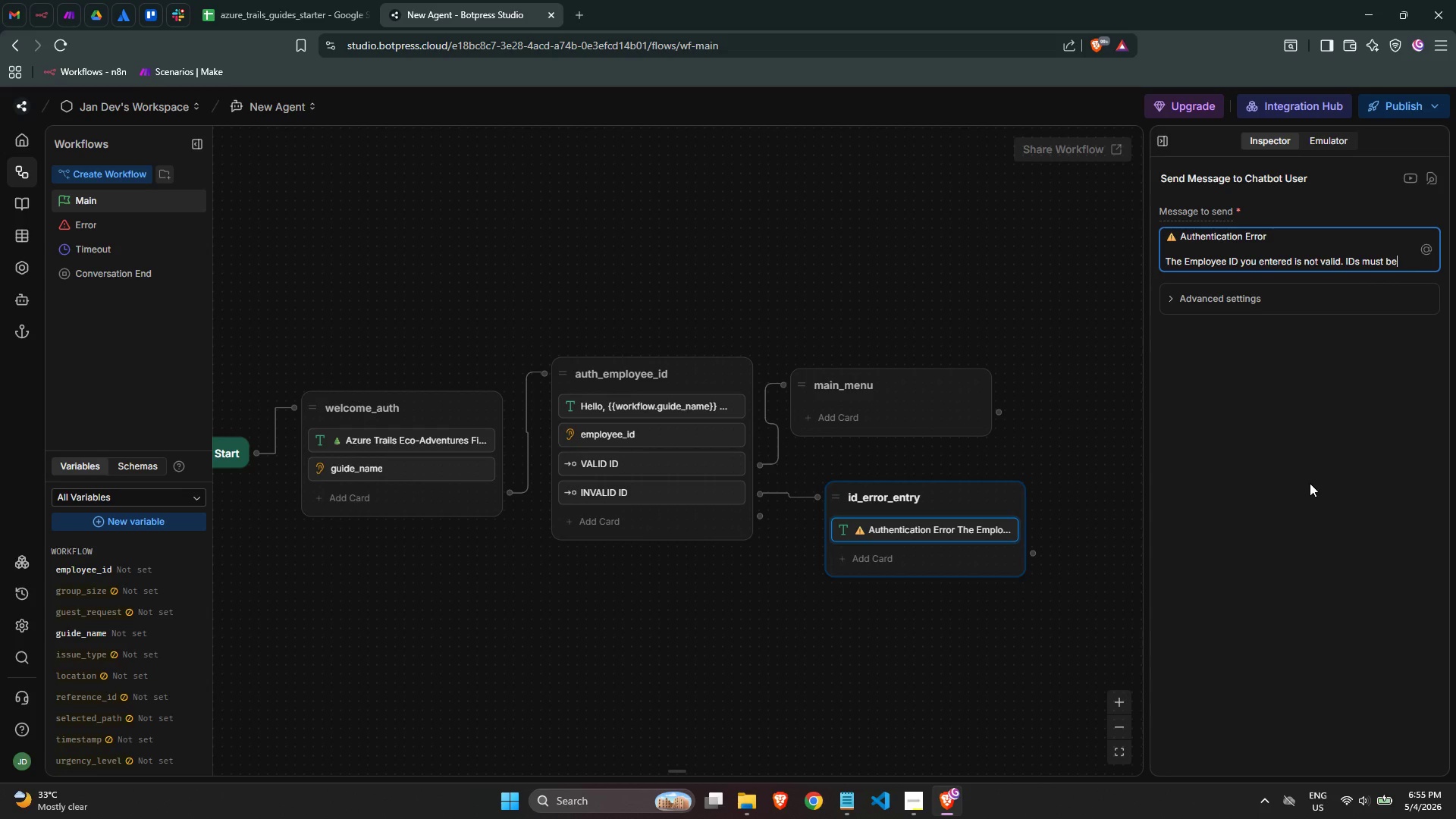 
type( exactly 4 dif)
key(Backspace)
type(gits (e.g. 421)
key(Backspace)
key(Backspace)
type(021, 8842)
 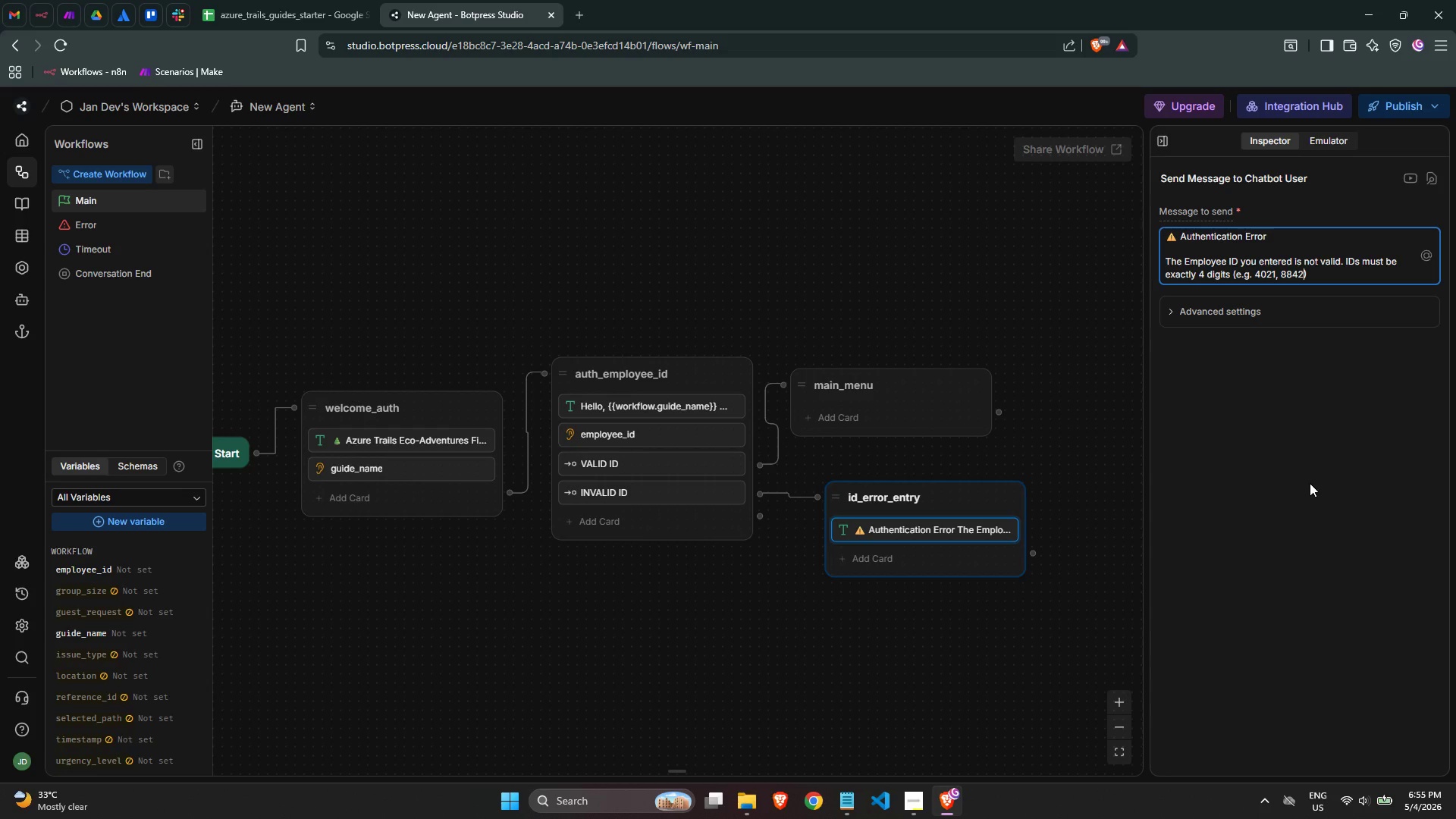 
key(ArrowRight)
 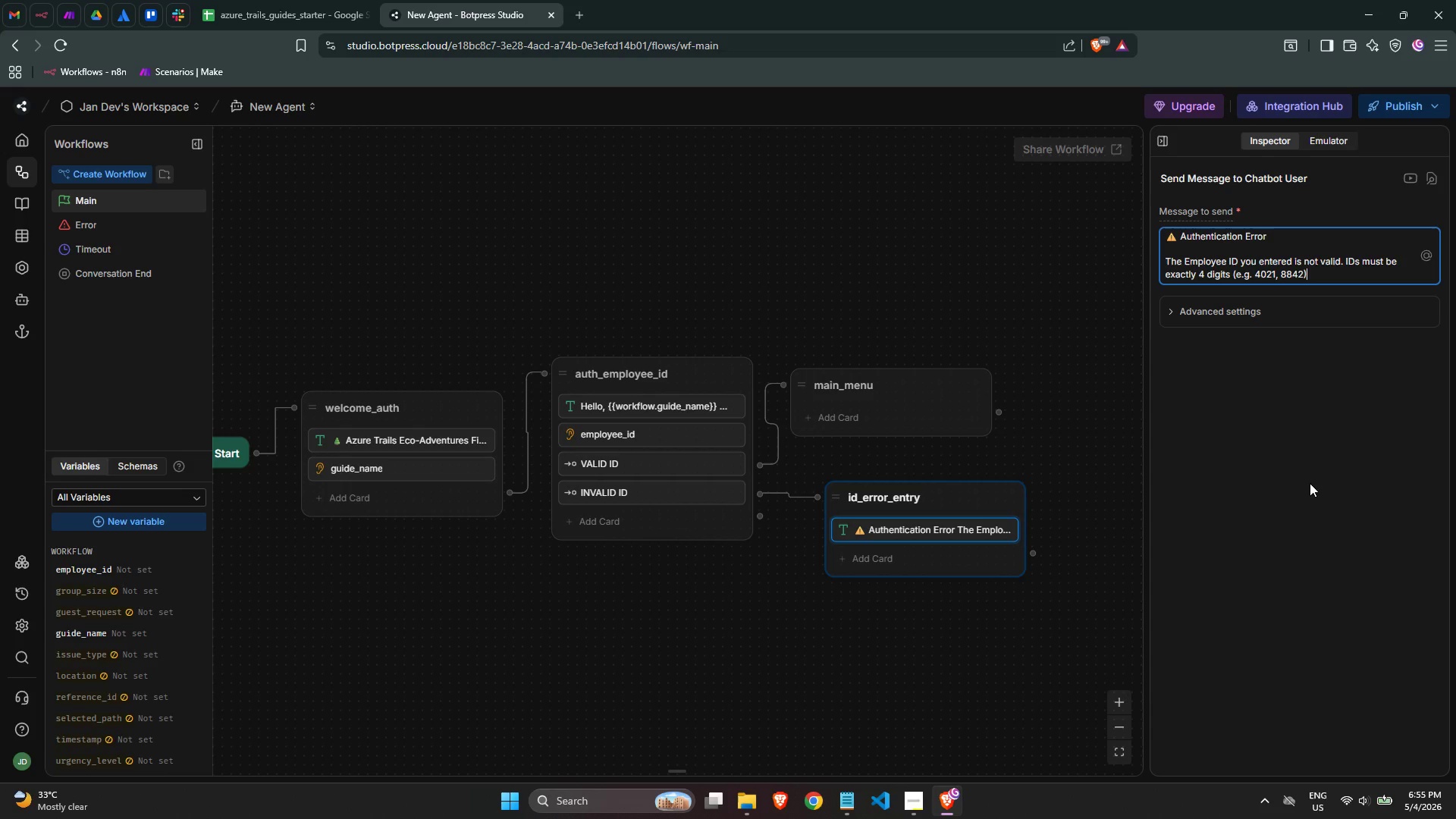 
key(Period)
 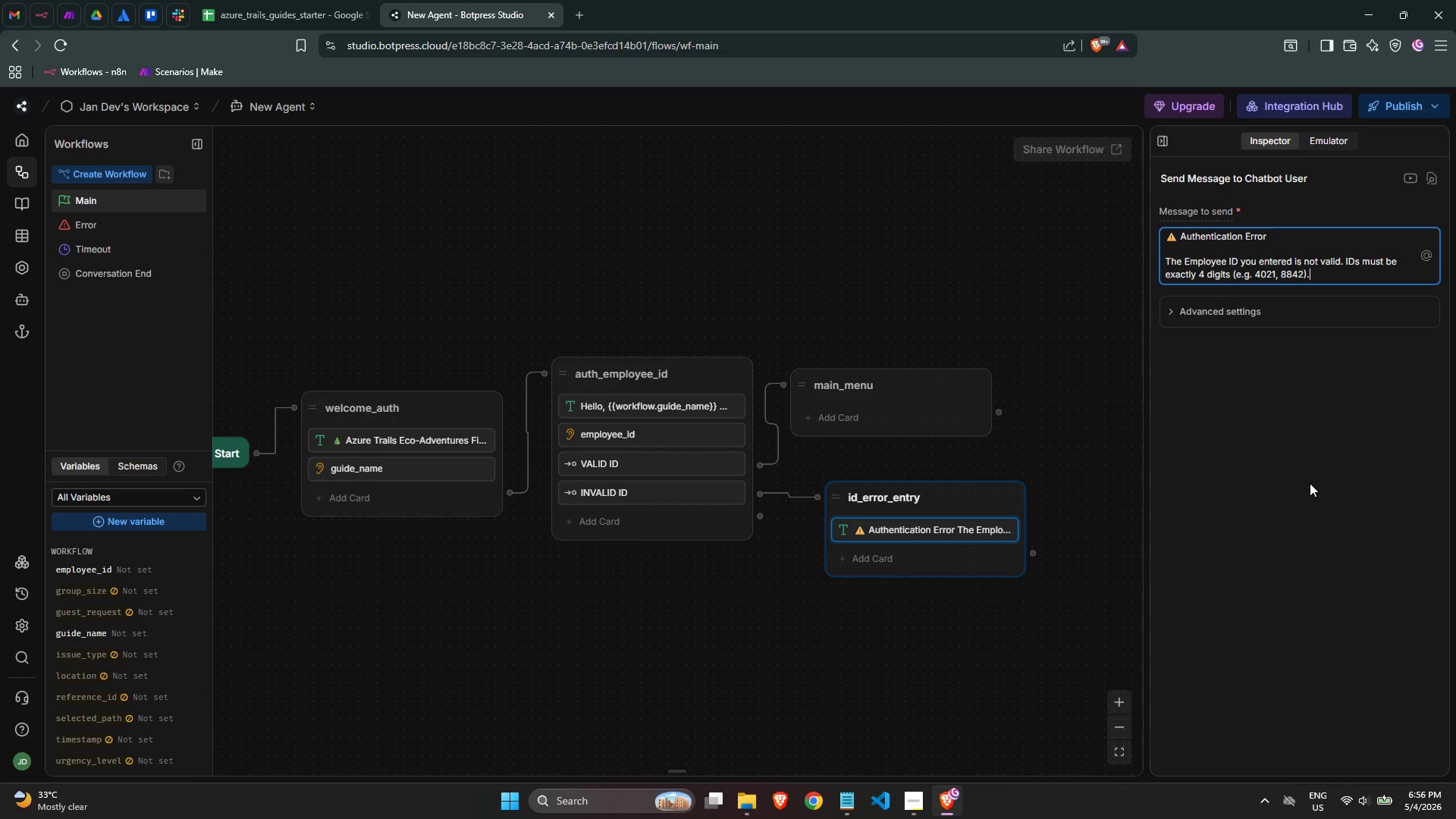 
key(Enter)
 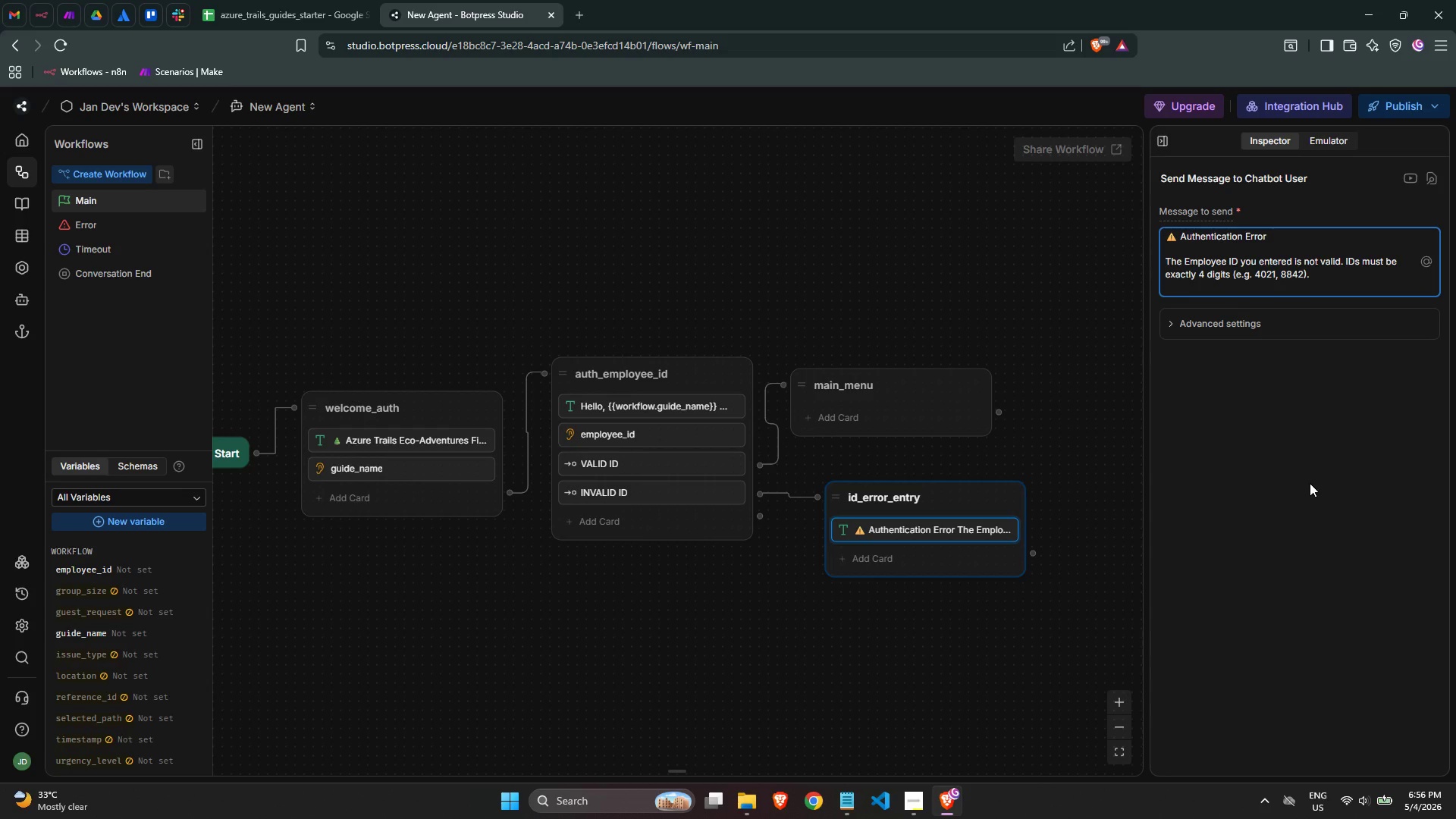 
key(Enter)
 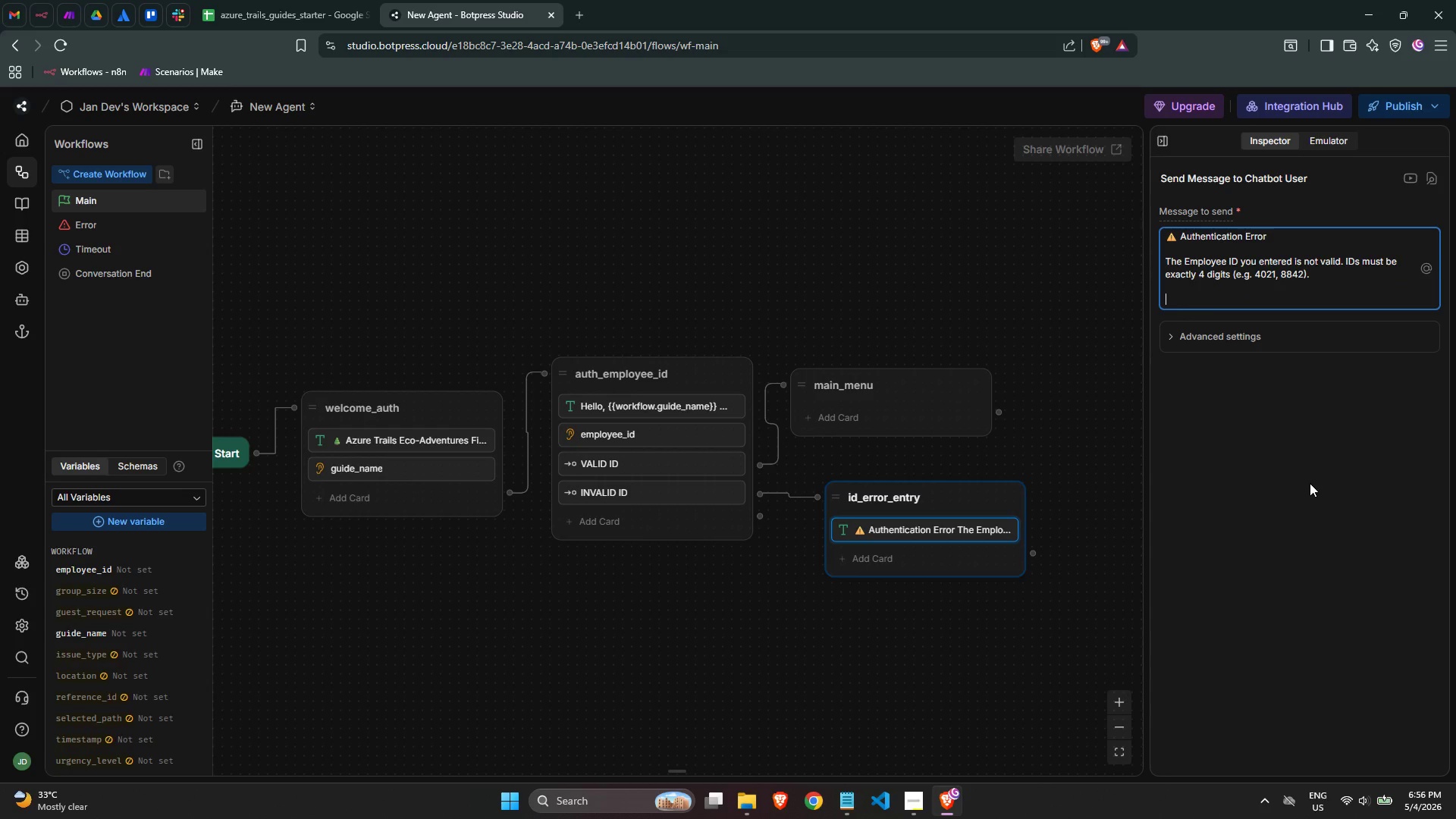 
type(Please re-enter your Employee ID to proceed.)
 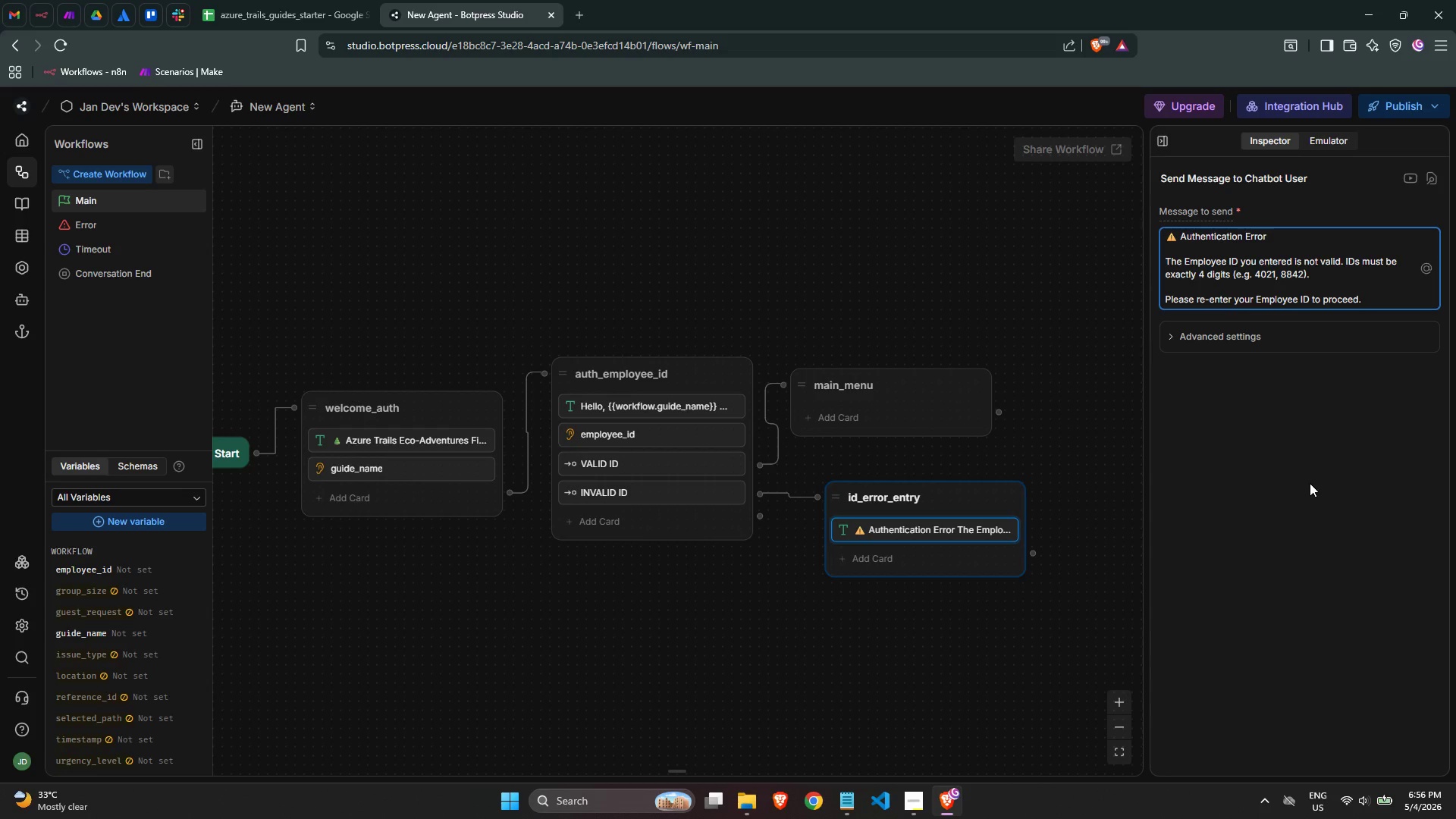 
wait(14.94)
 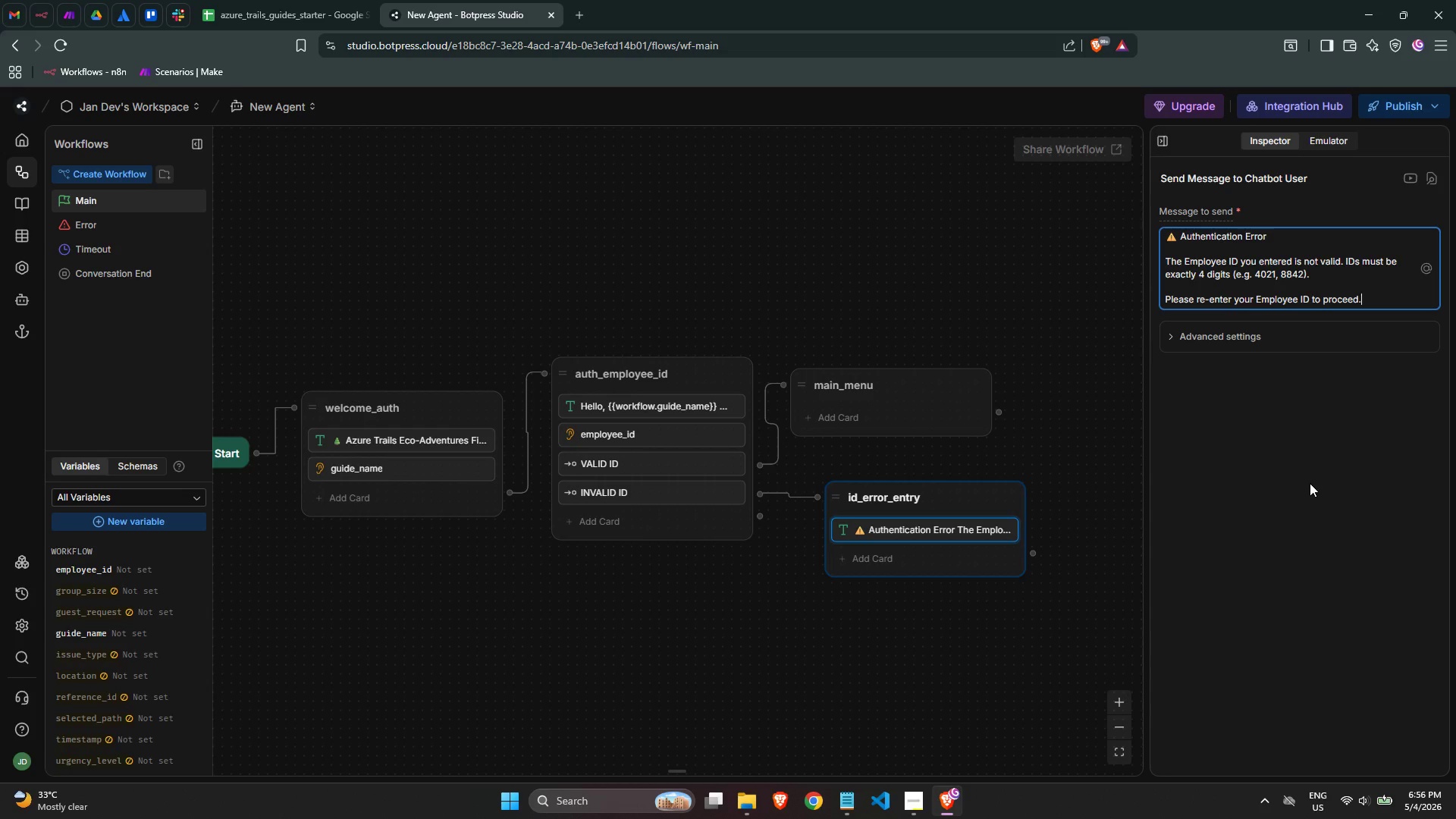 
left_click([1036, 618])
 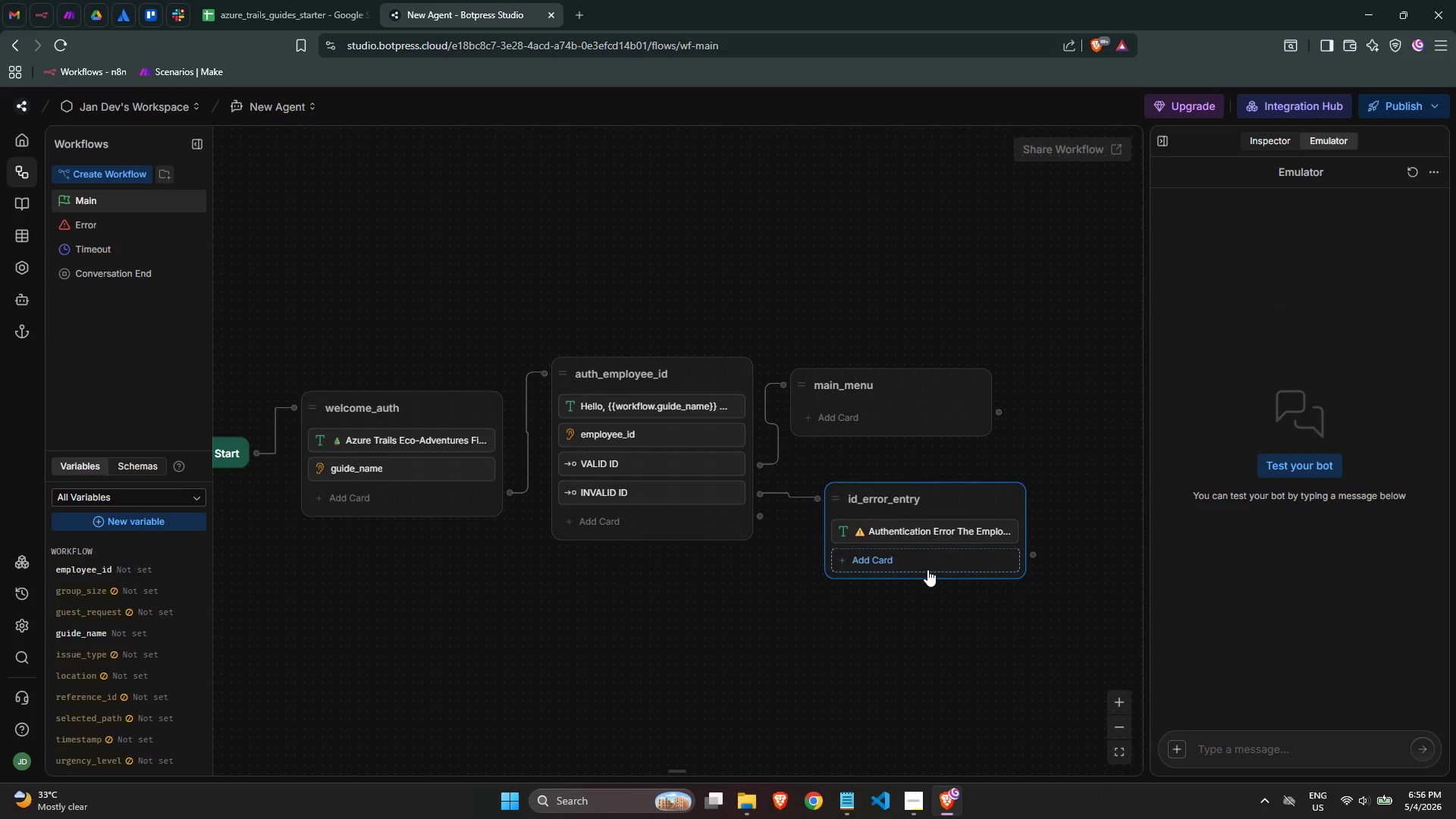 
left_click([914, 563])
 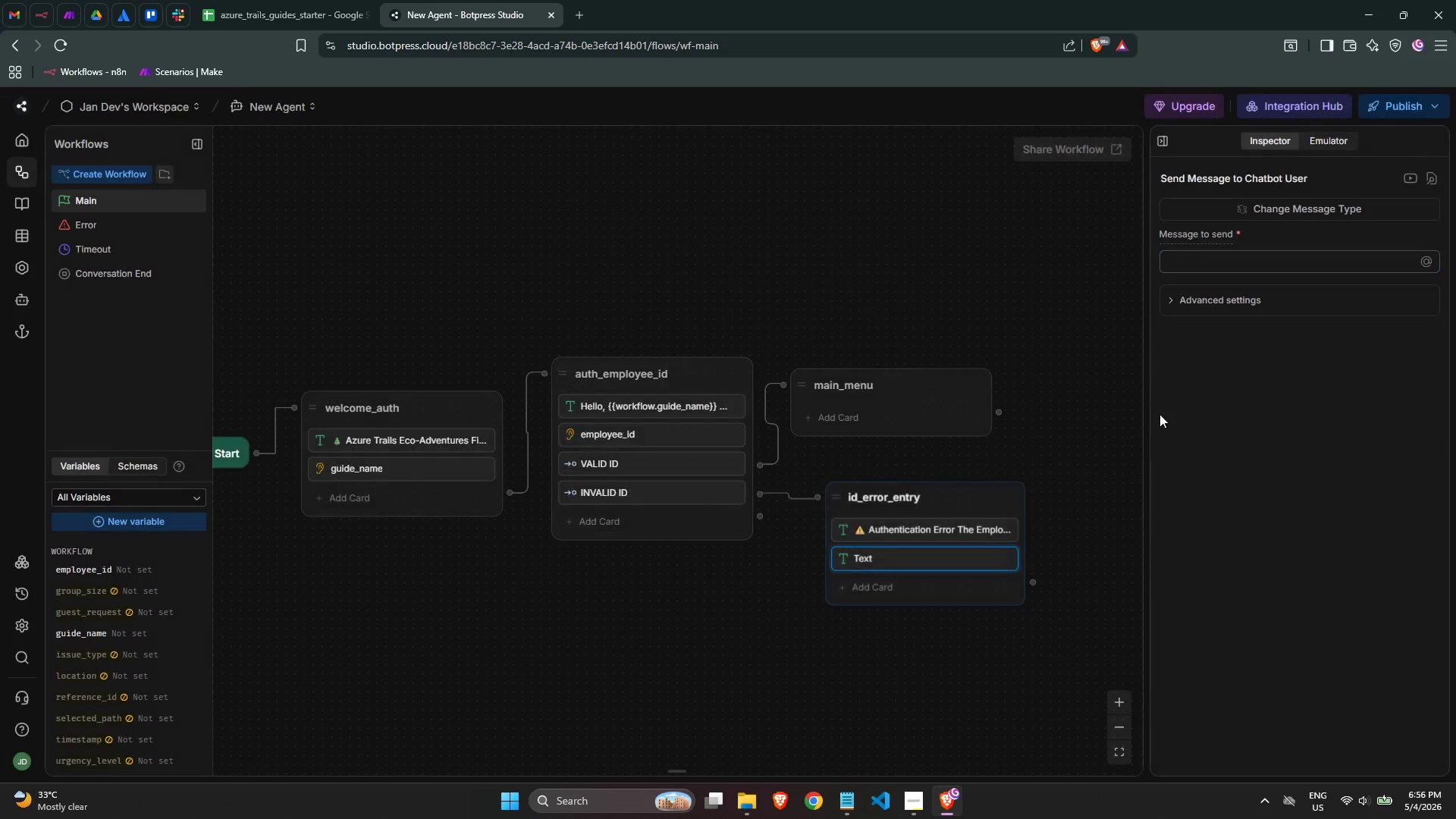 
left_click([1226, 259])
 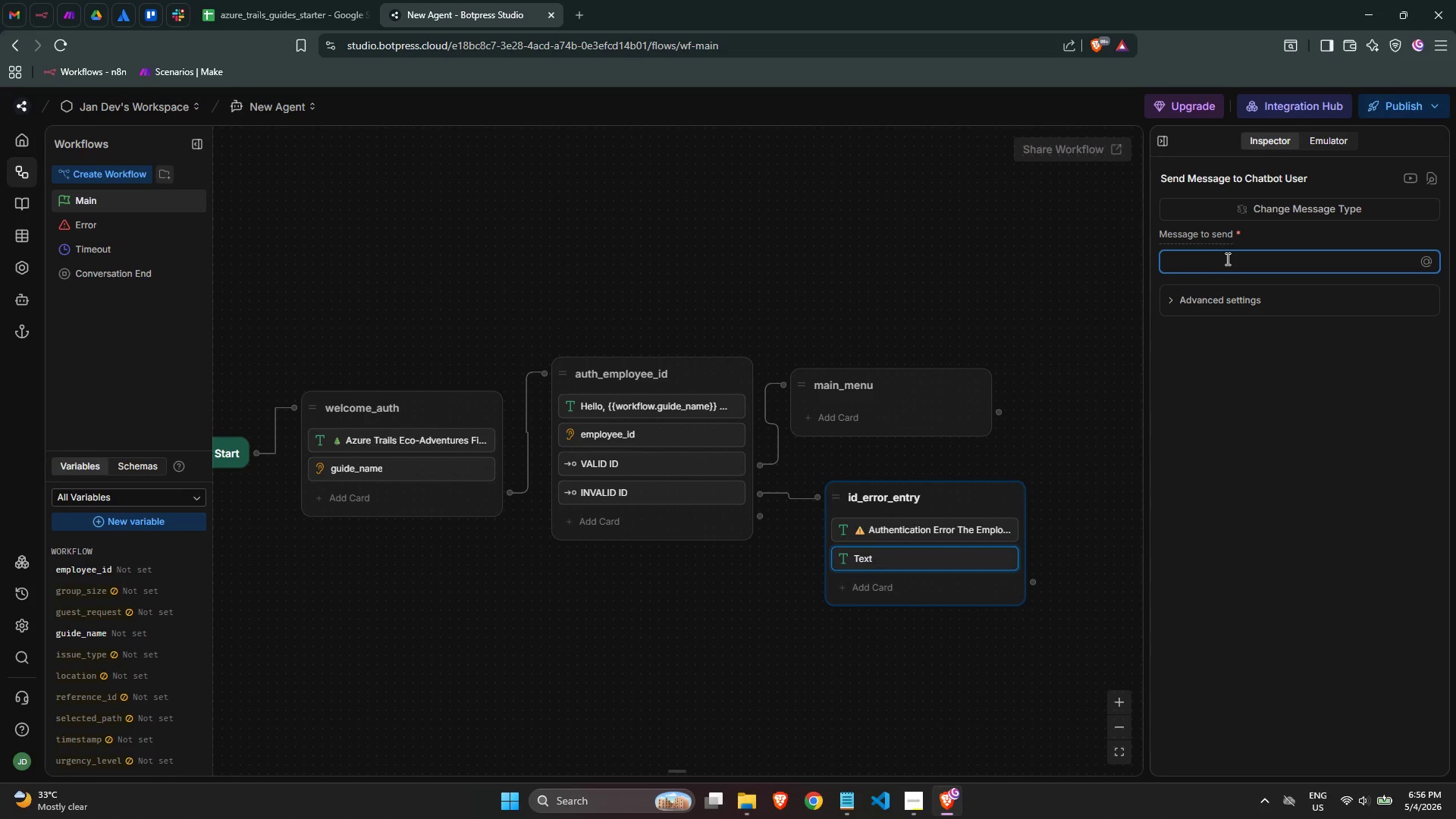 
type(Re-enter your 4-digit Emplyo)
key(Backspace)
key(Backspace)
type(oyeee)
key(Backspace)
type( ID:)
 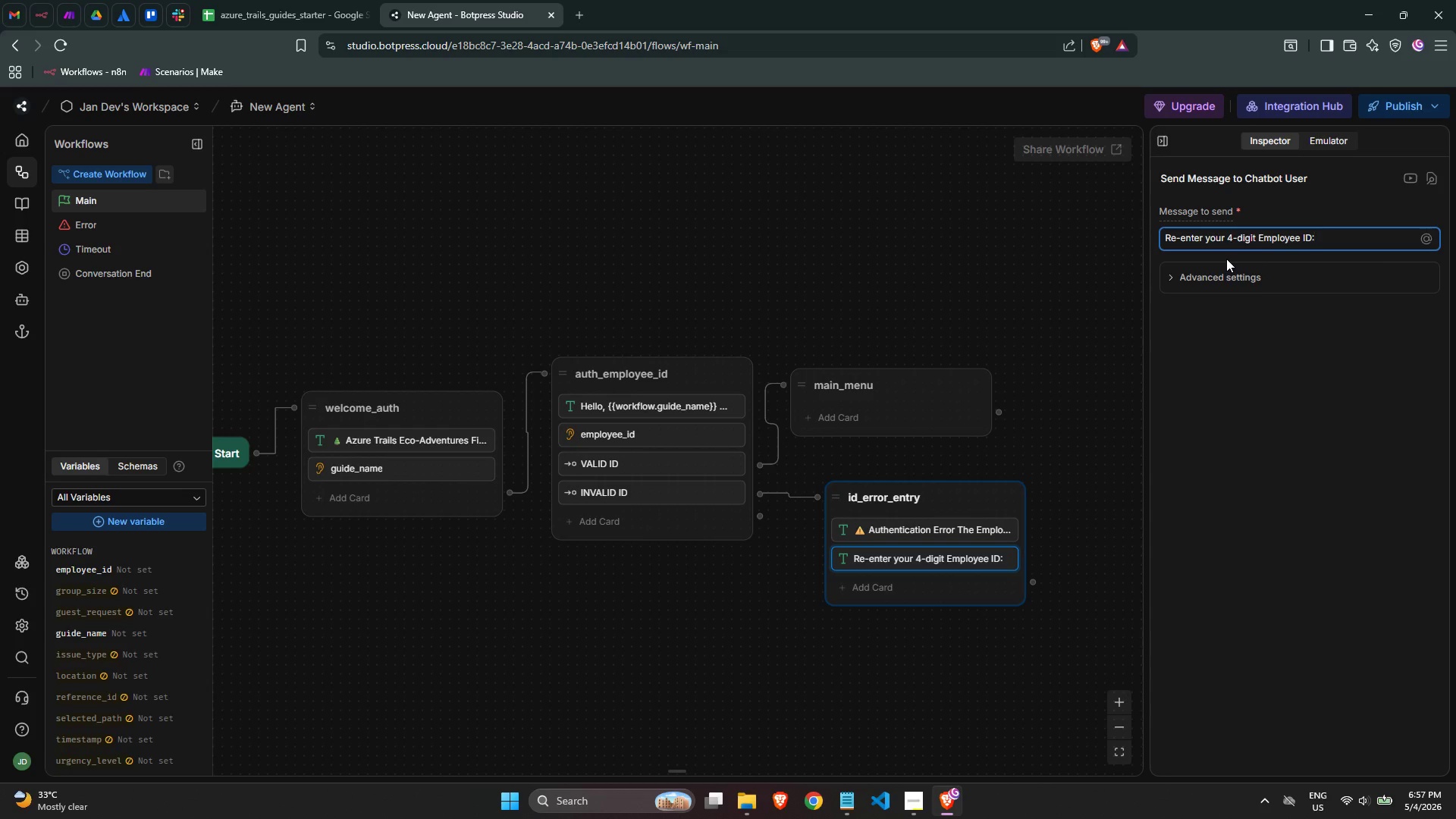 
wait(6.53)
 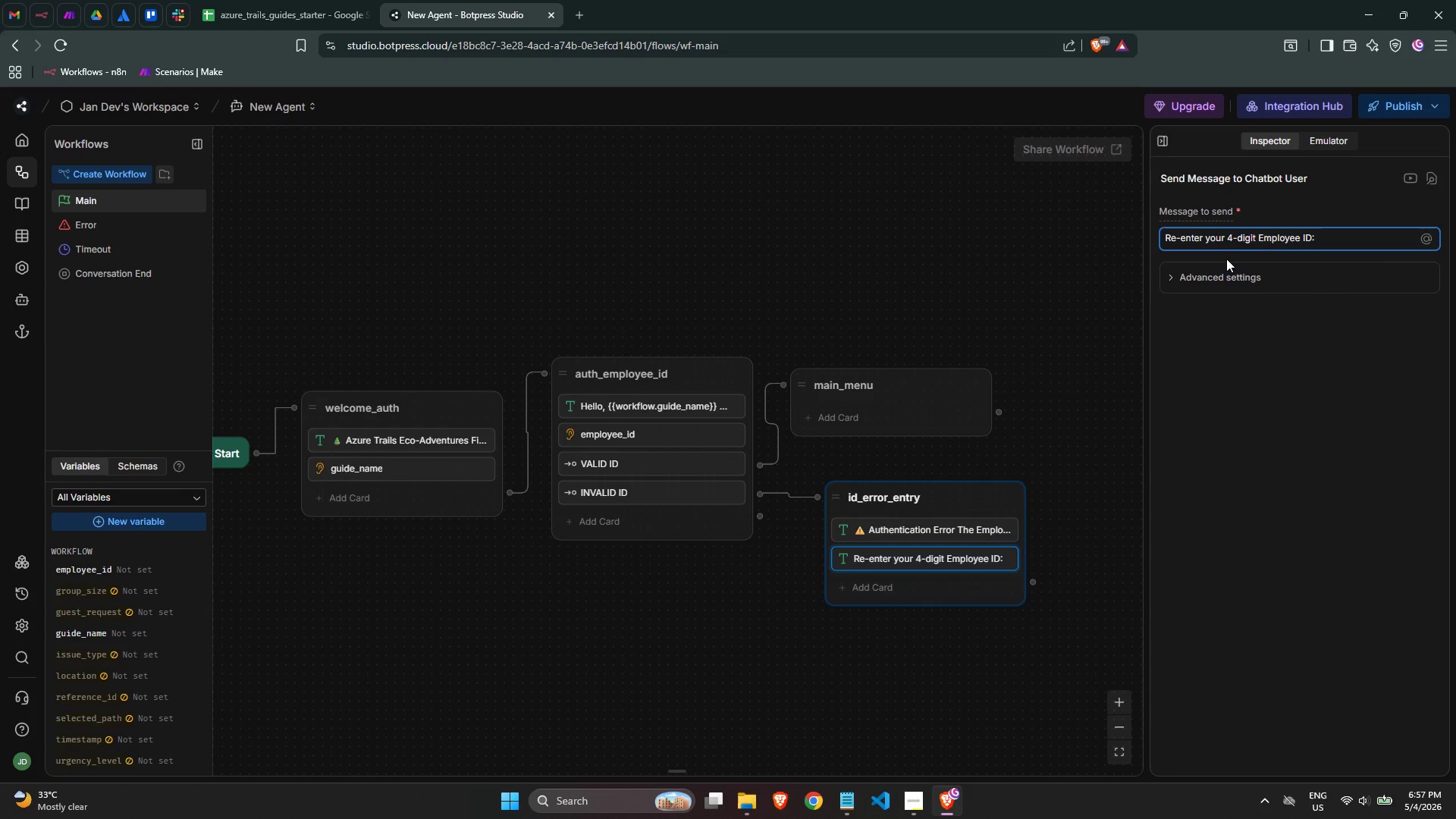 
key(Control+ControlLeft)
 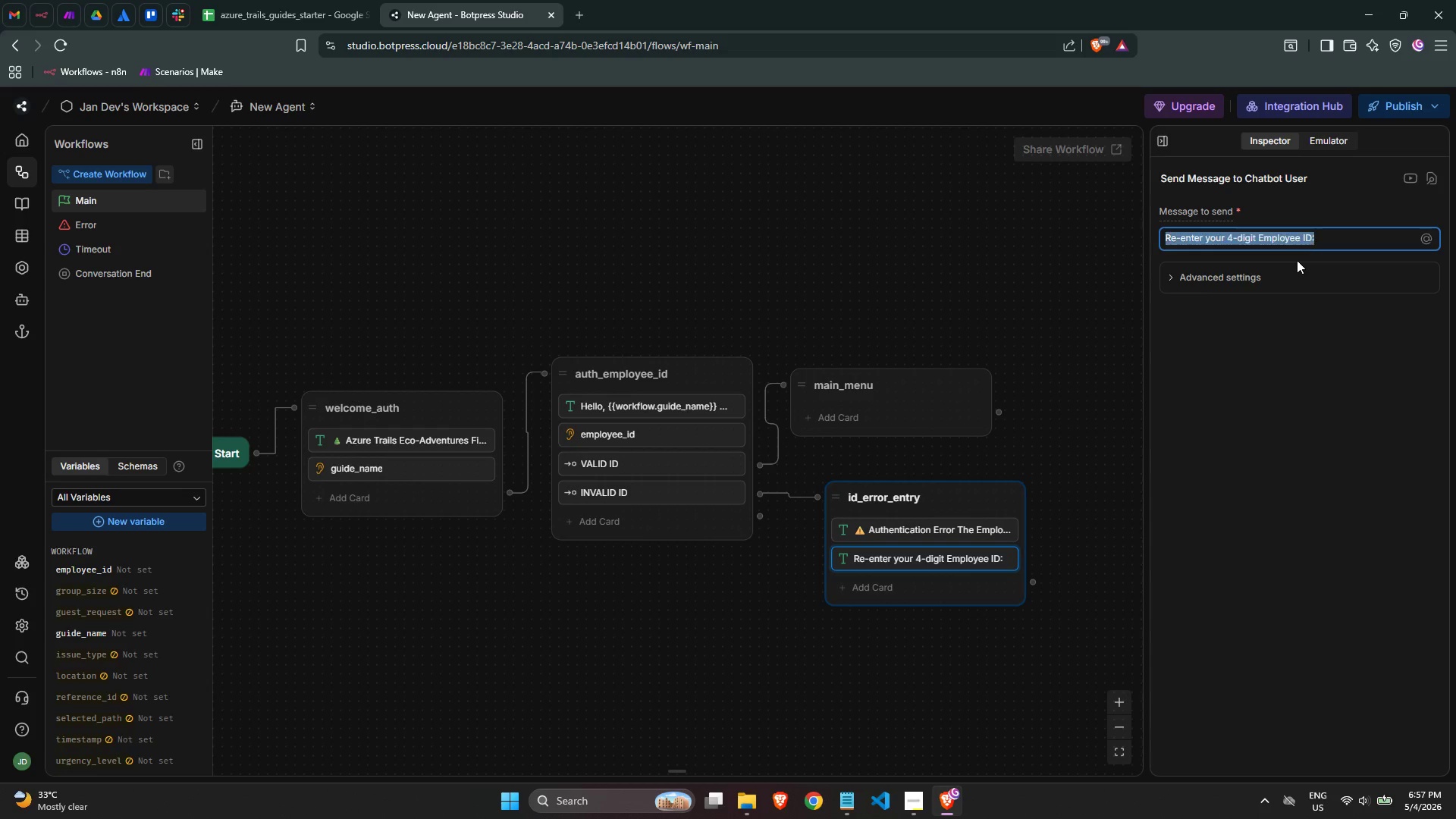 
key(Control+A)
 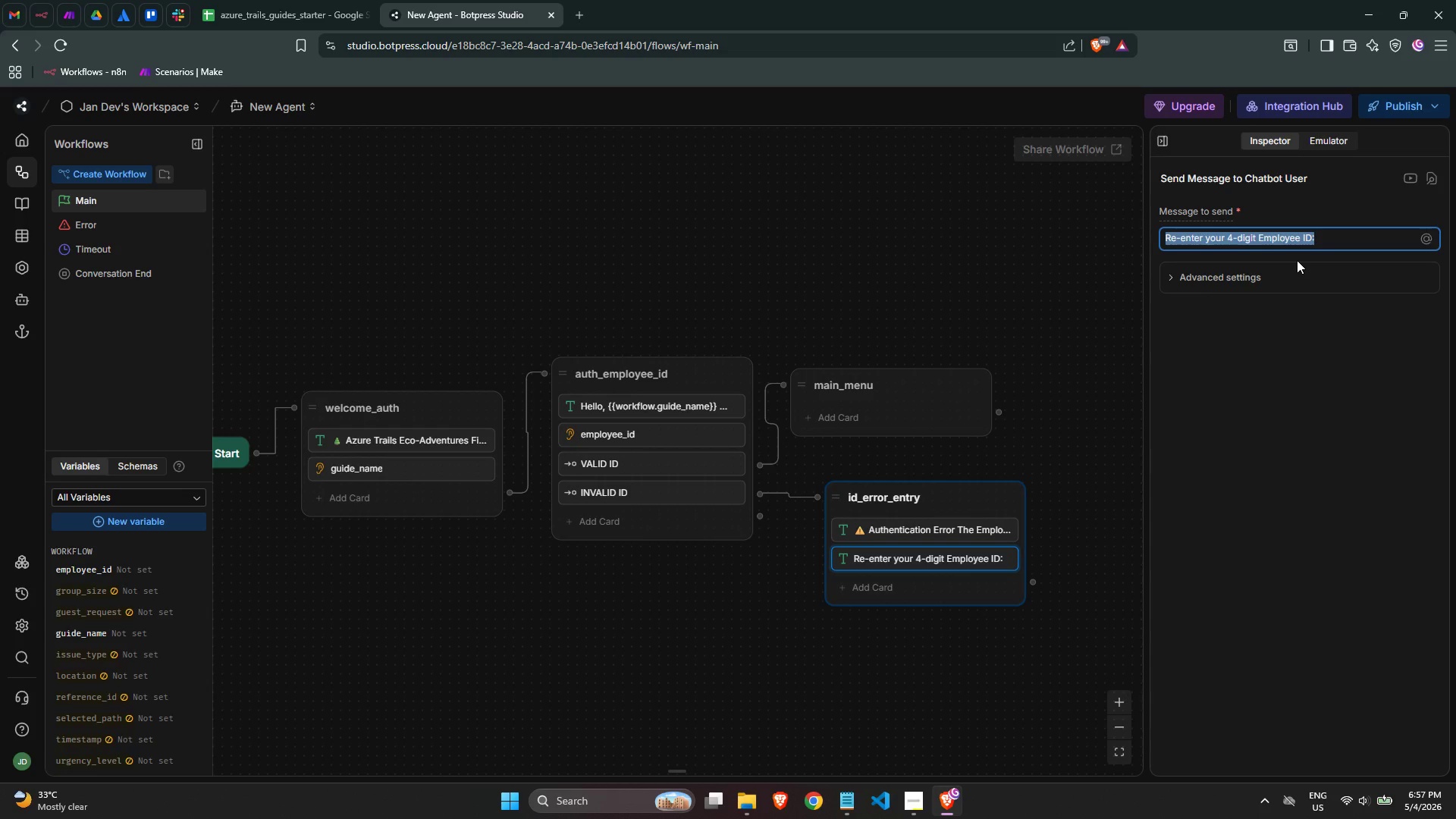 
key(Control+X)
 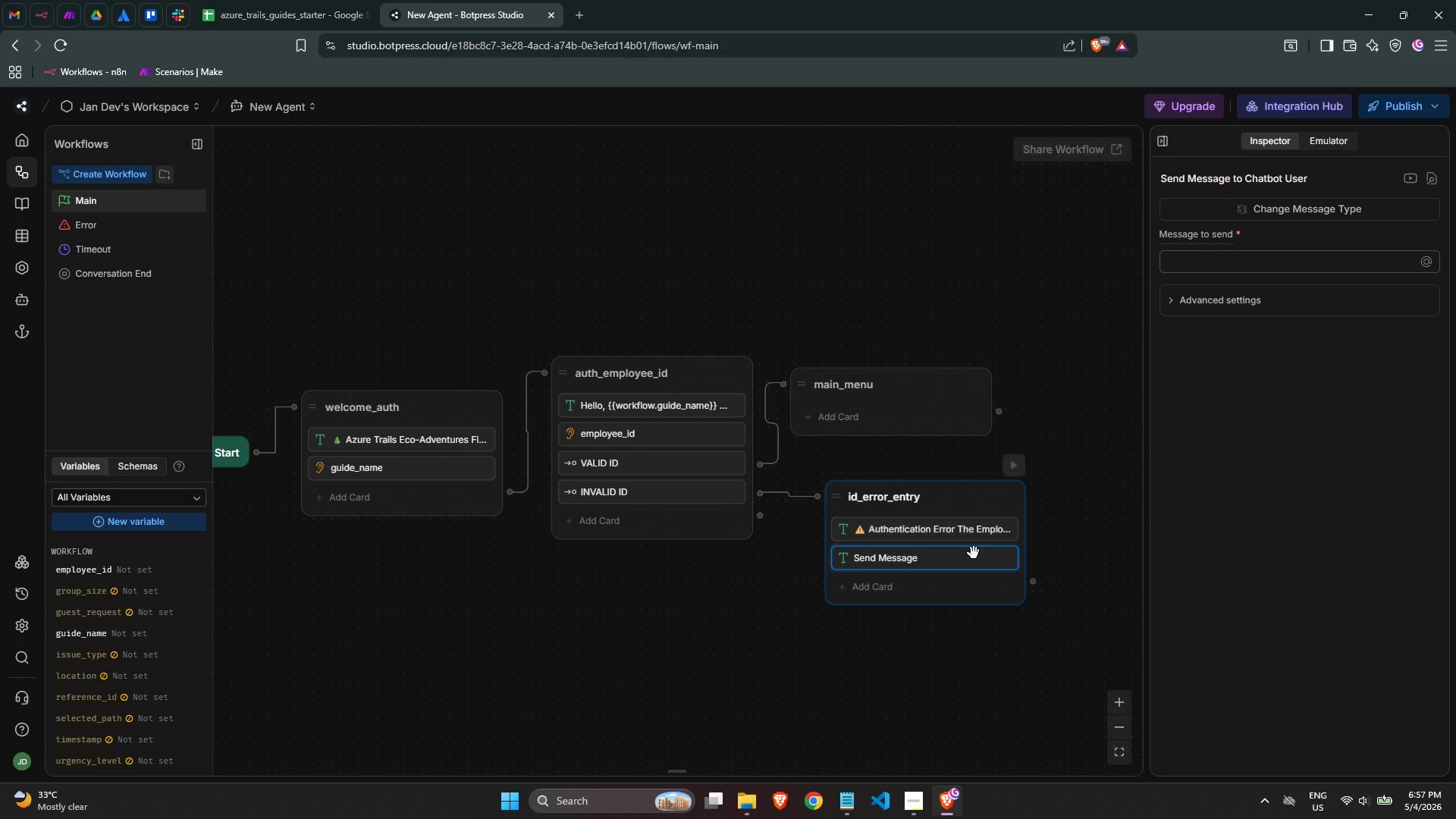 
right_click([955, 561])
 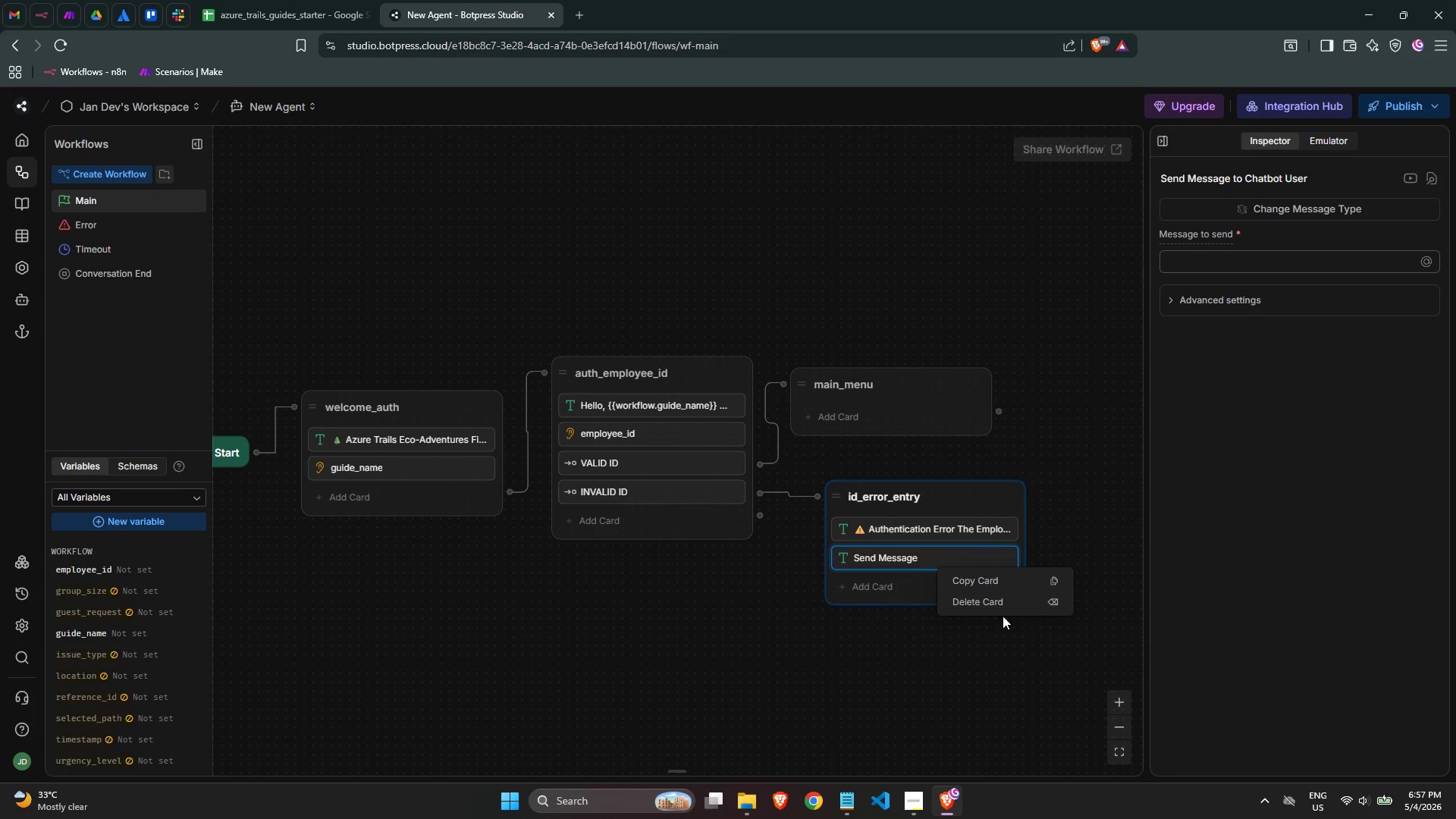 
left_click([1006, 603])
 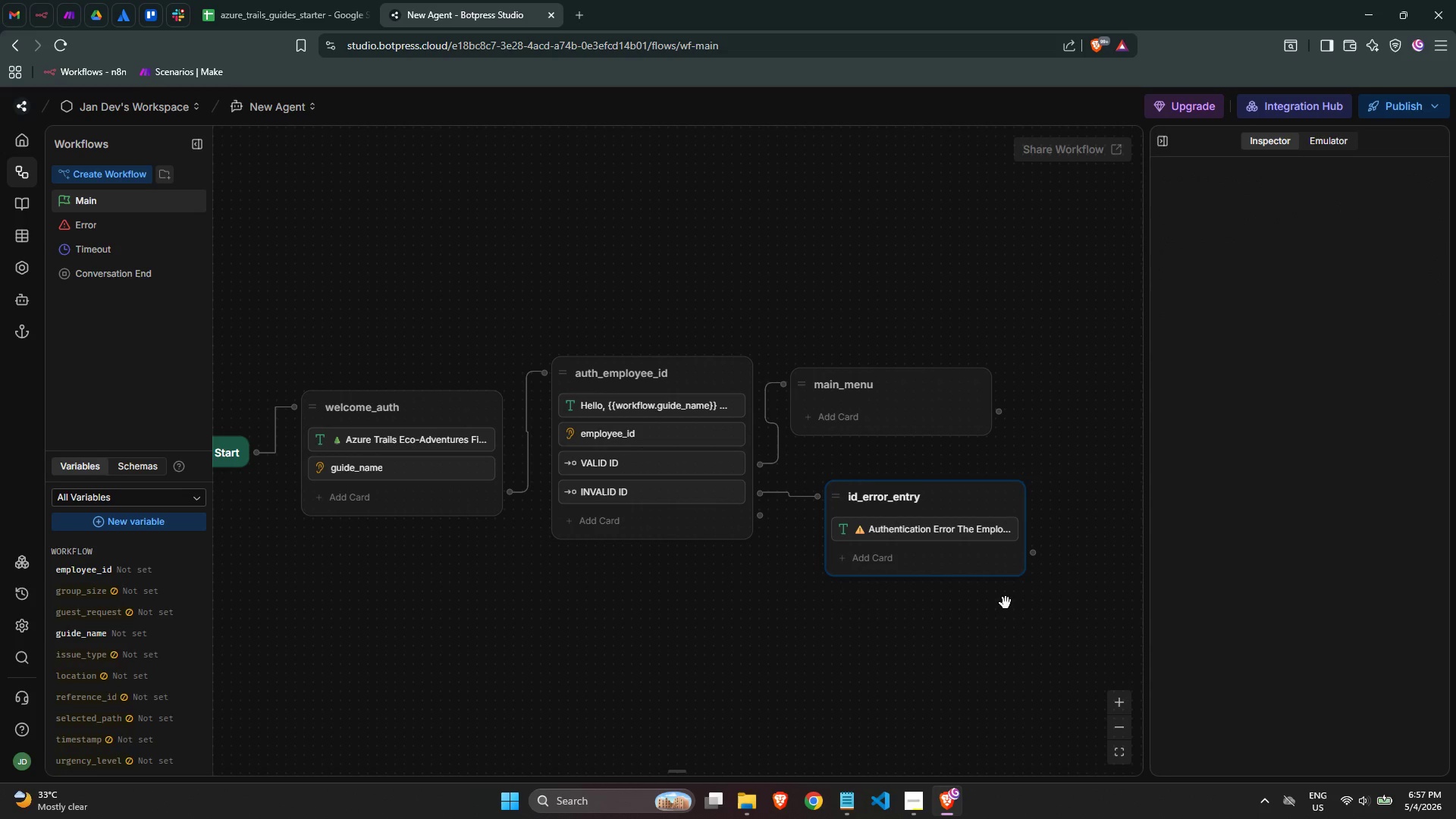 
mouse_move([781, 371])
 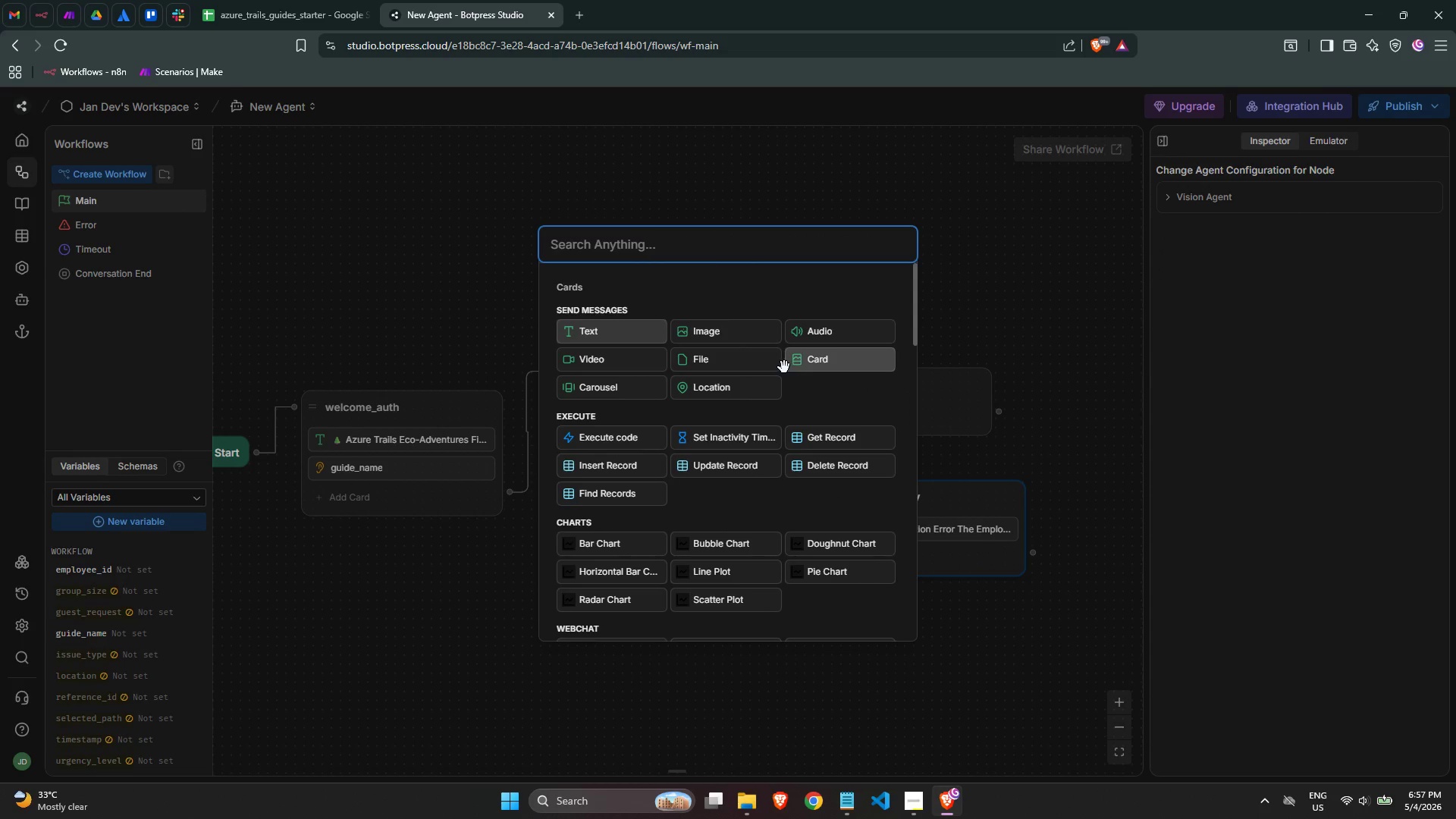 
type(raw)
 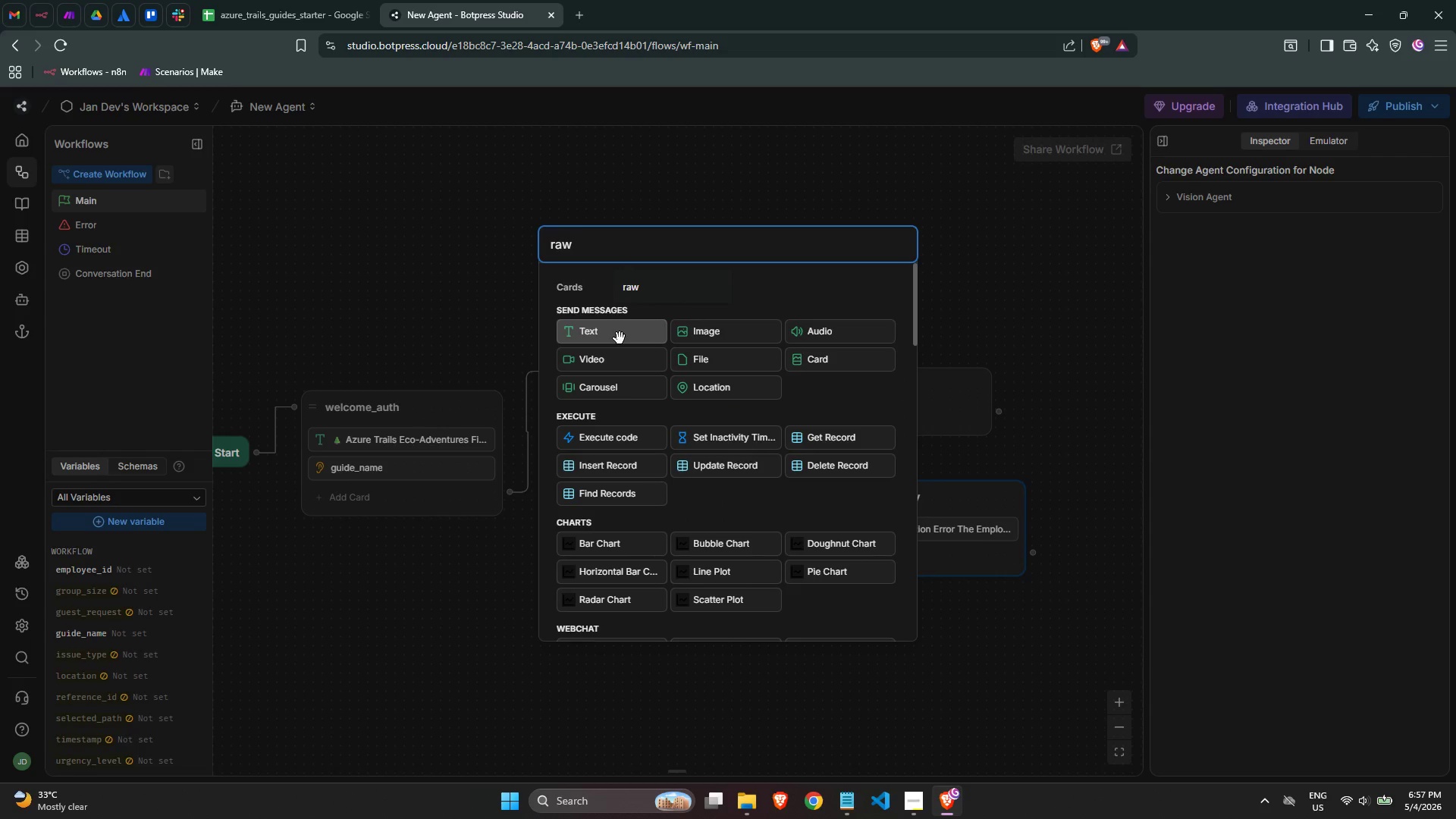 
wait(8.75)
 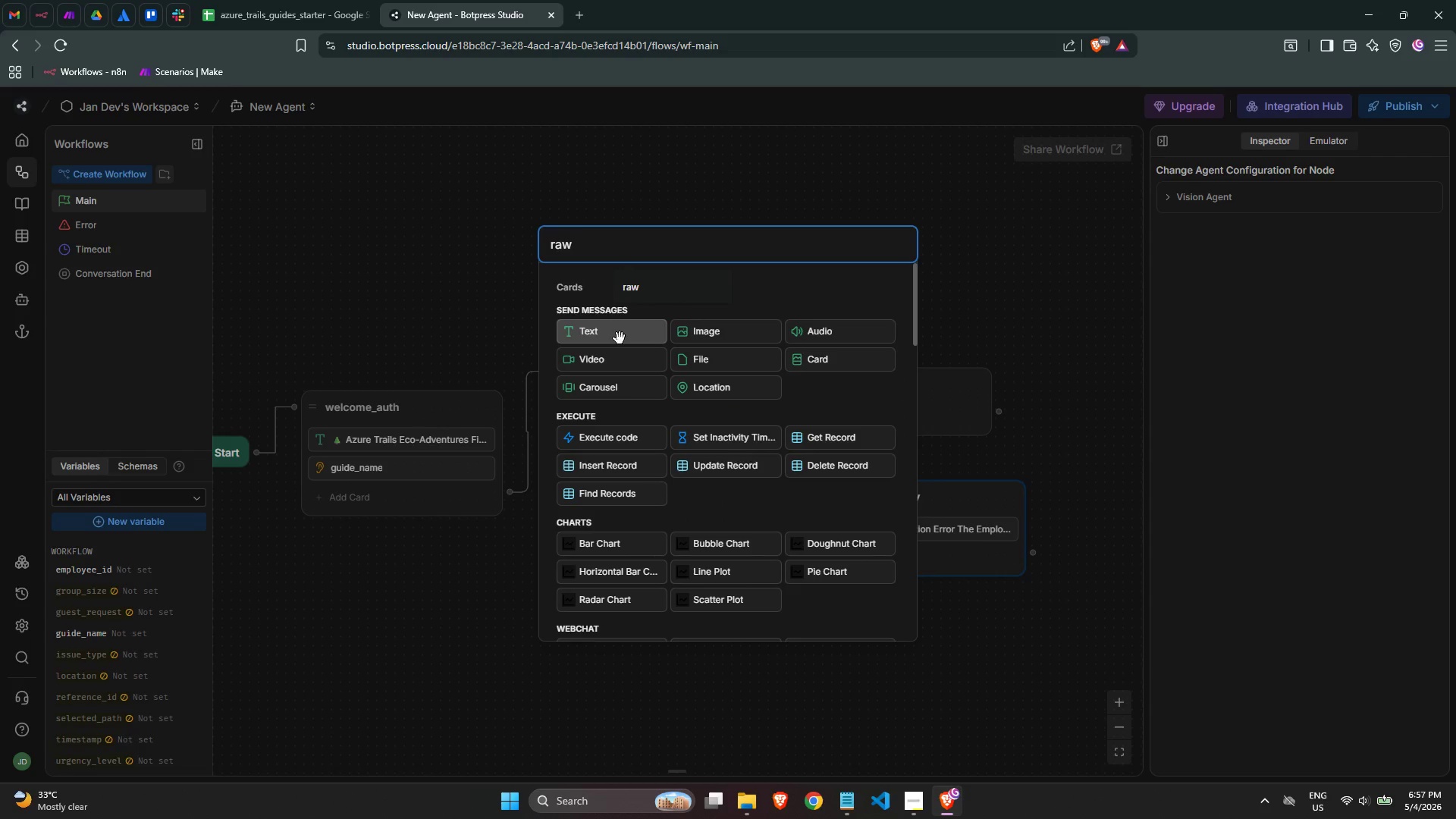 
left_click([620, 338])
 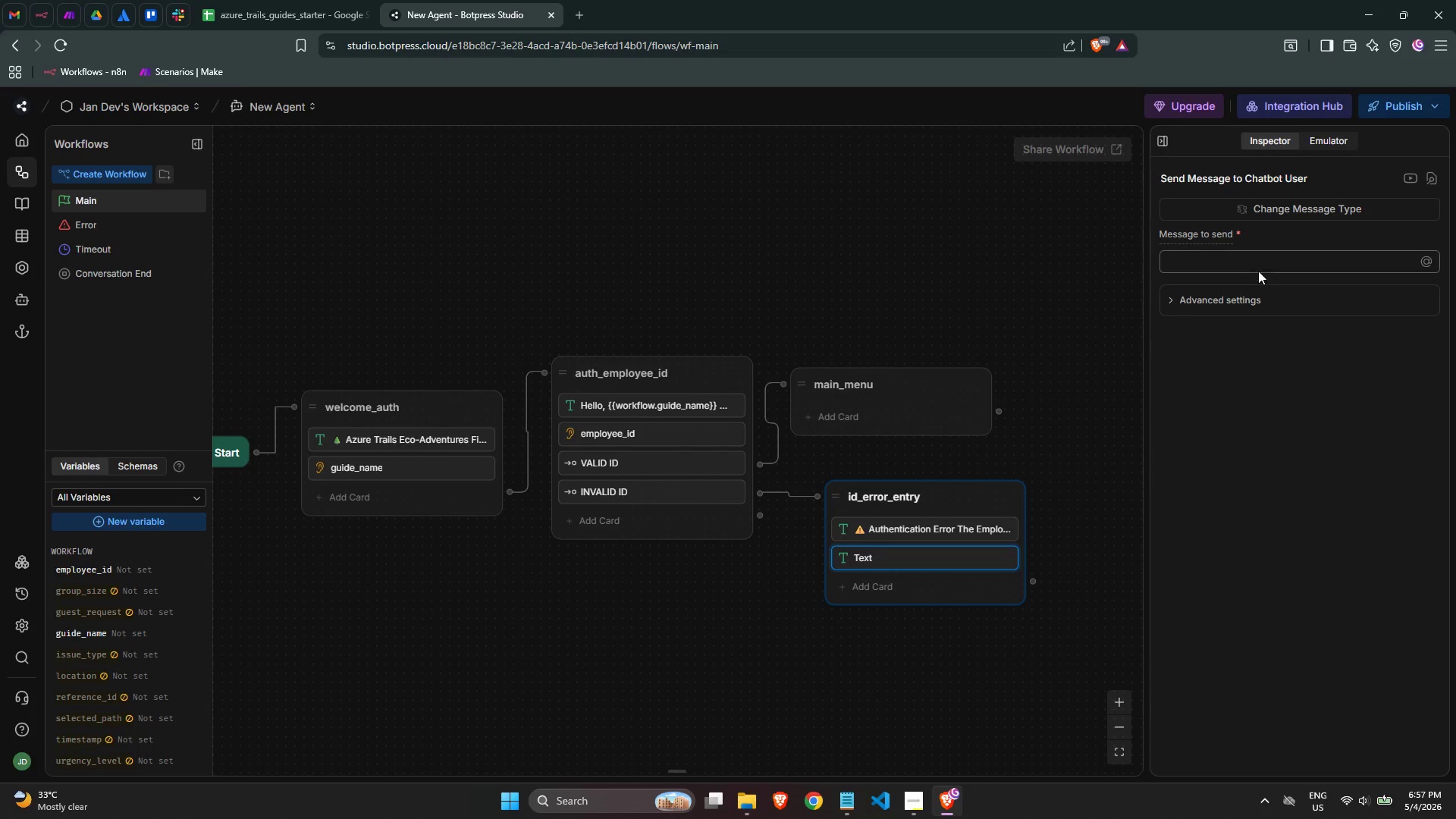 
left_click([1251, 268])
 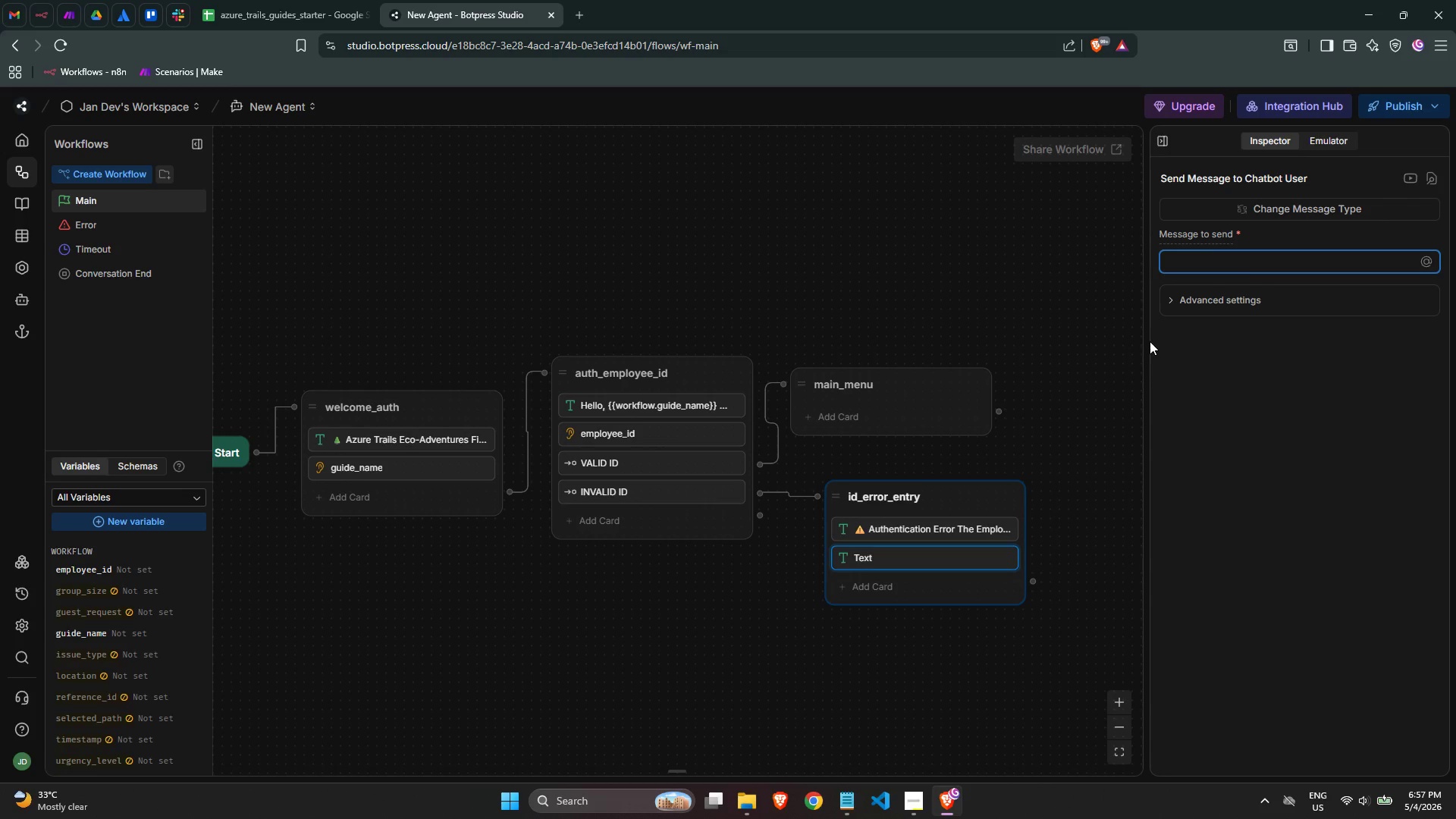 
wait(5.06)
 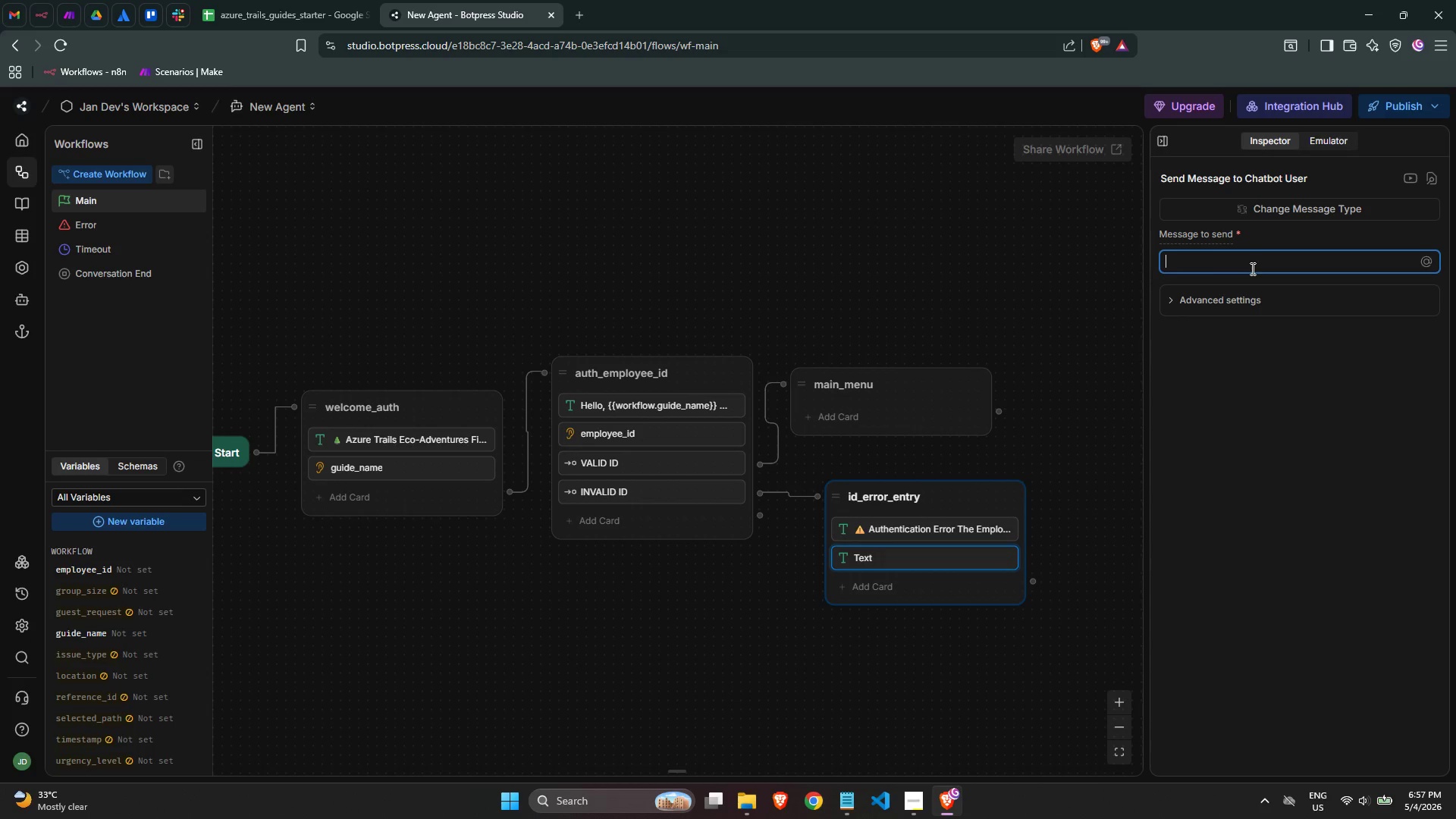 
key(Control+ControlLeft)
 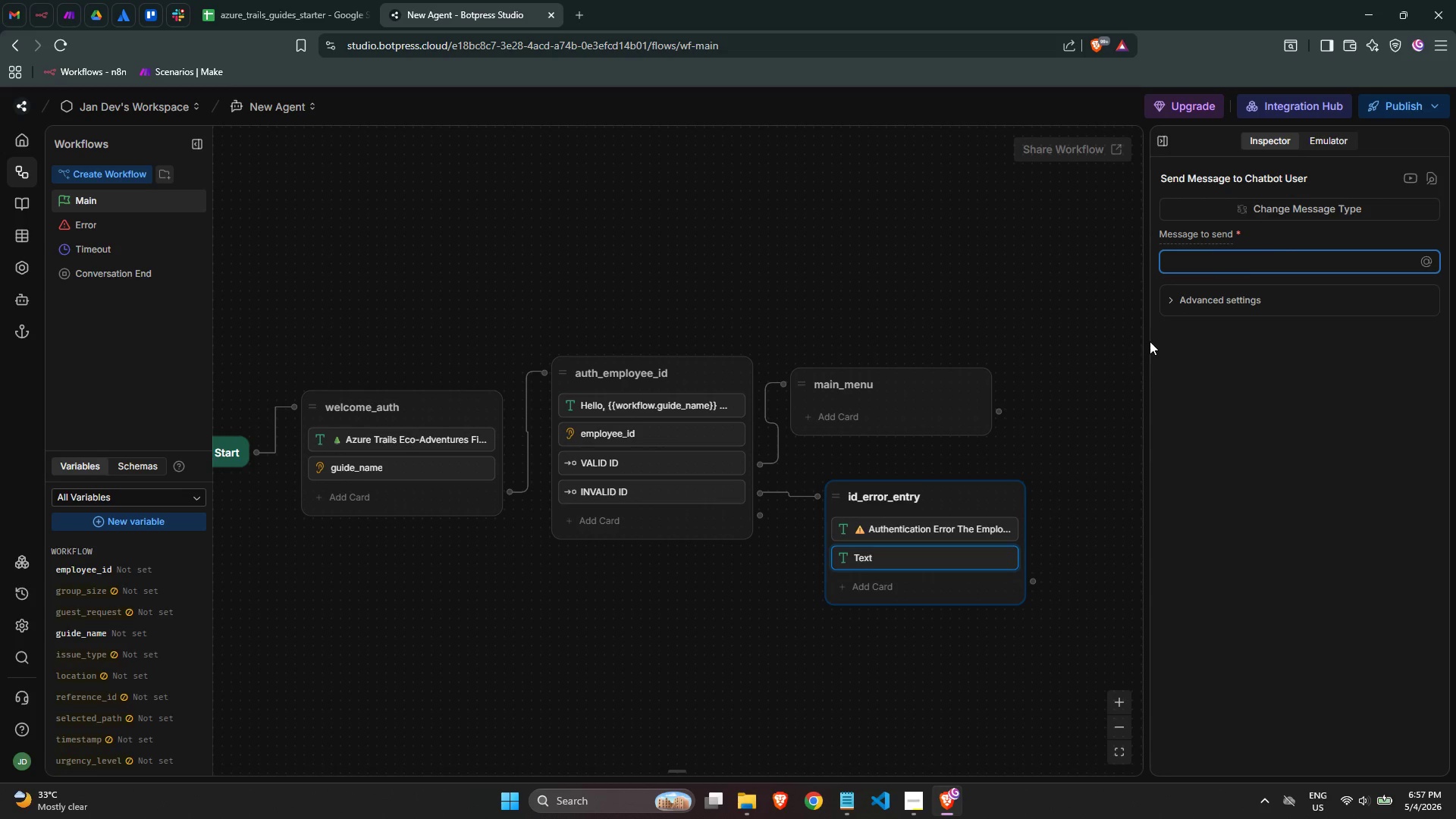 
key(Control+V)
 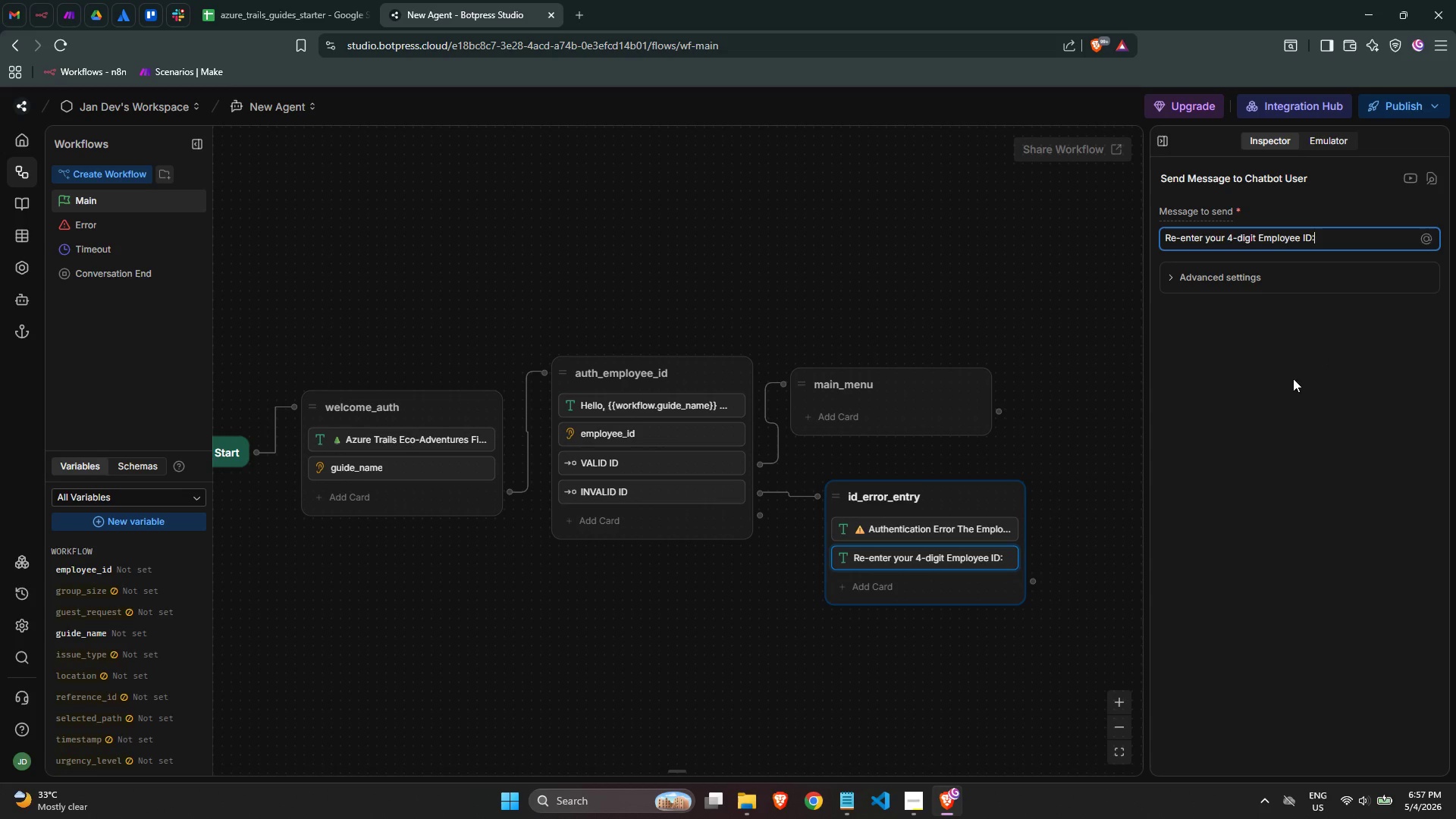 
right_click([946, 554])
 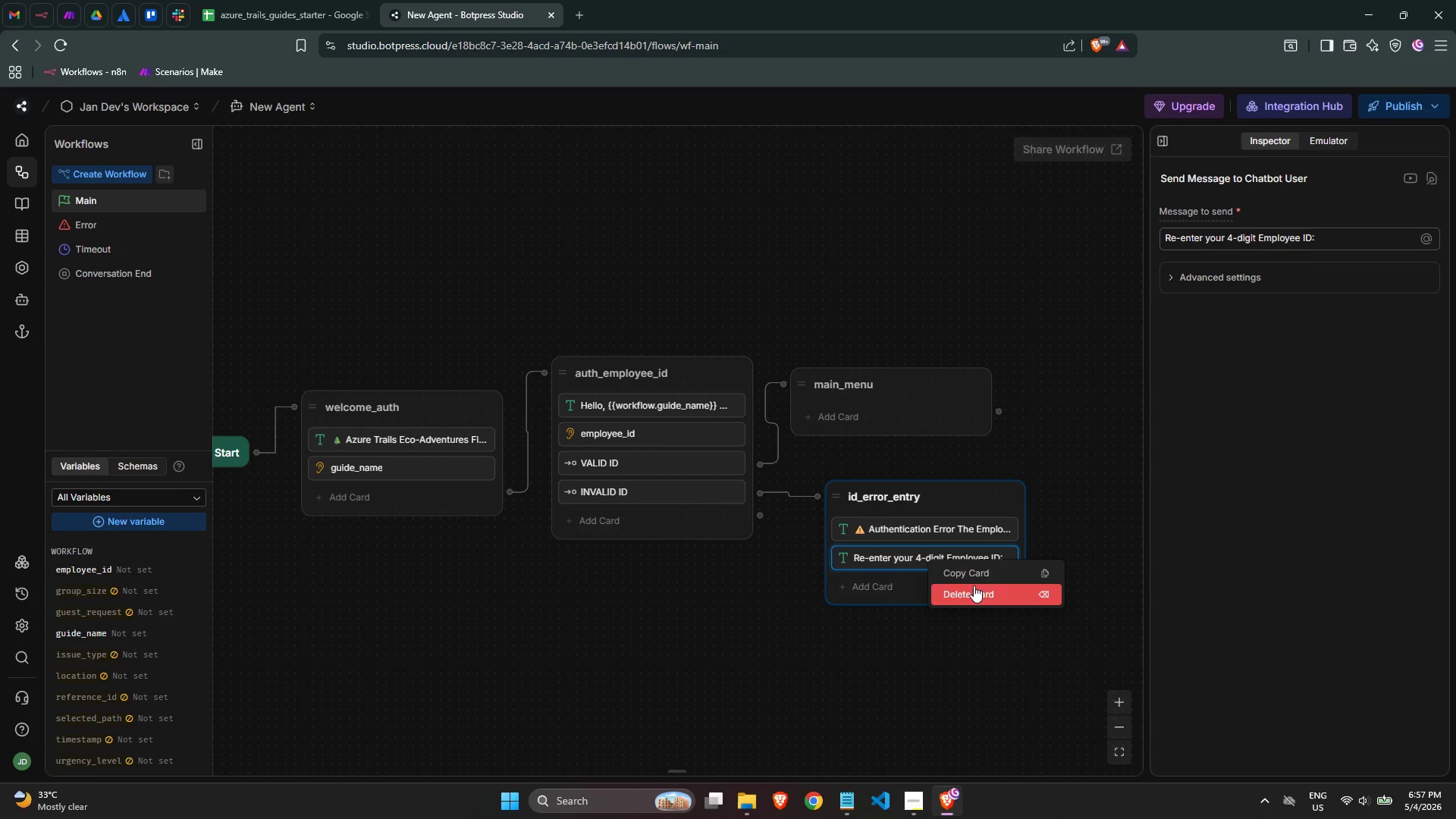 
left_click([976, 588])
 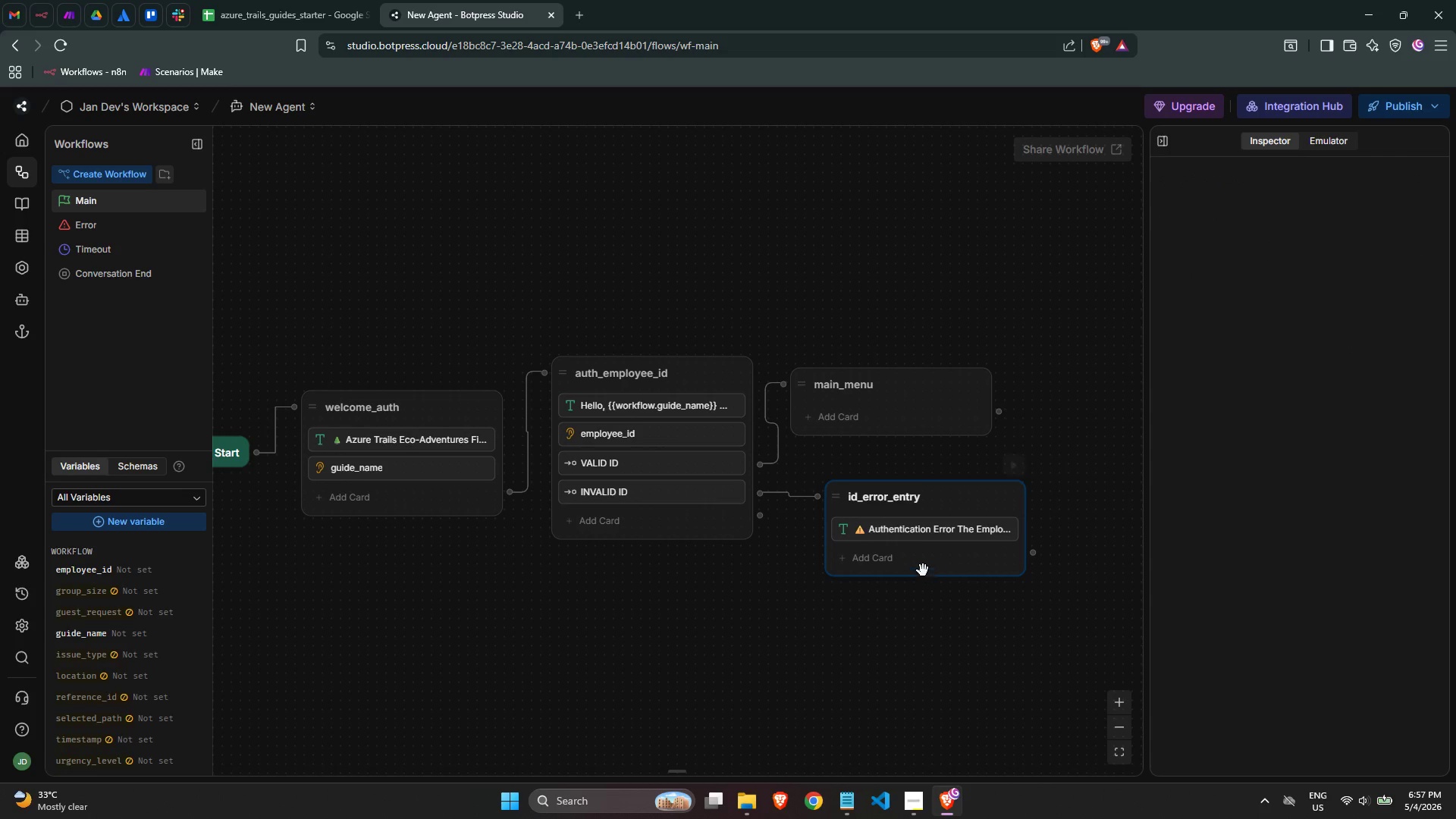 
left_click([922, 564])
 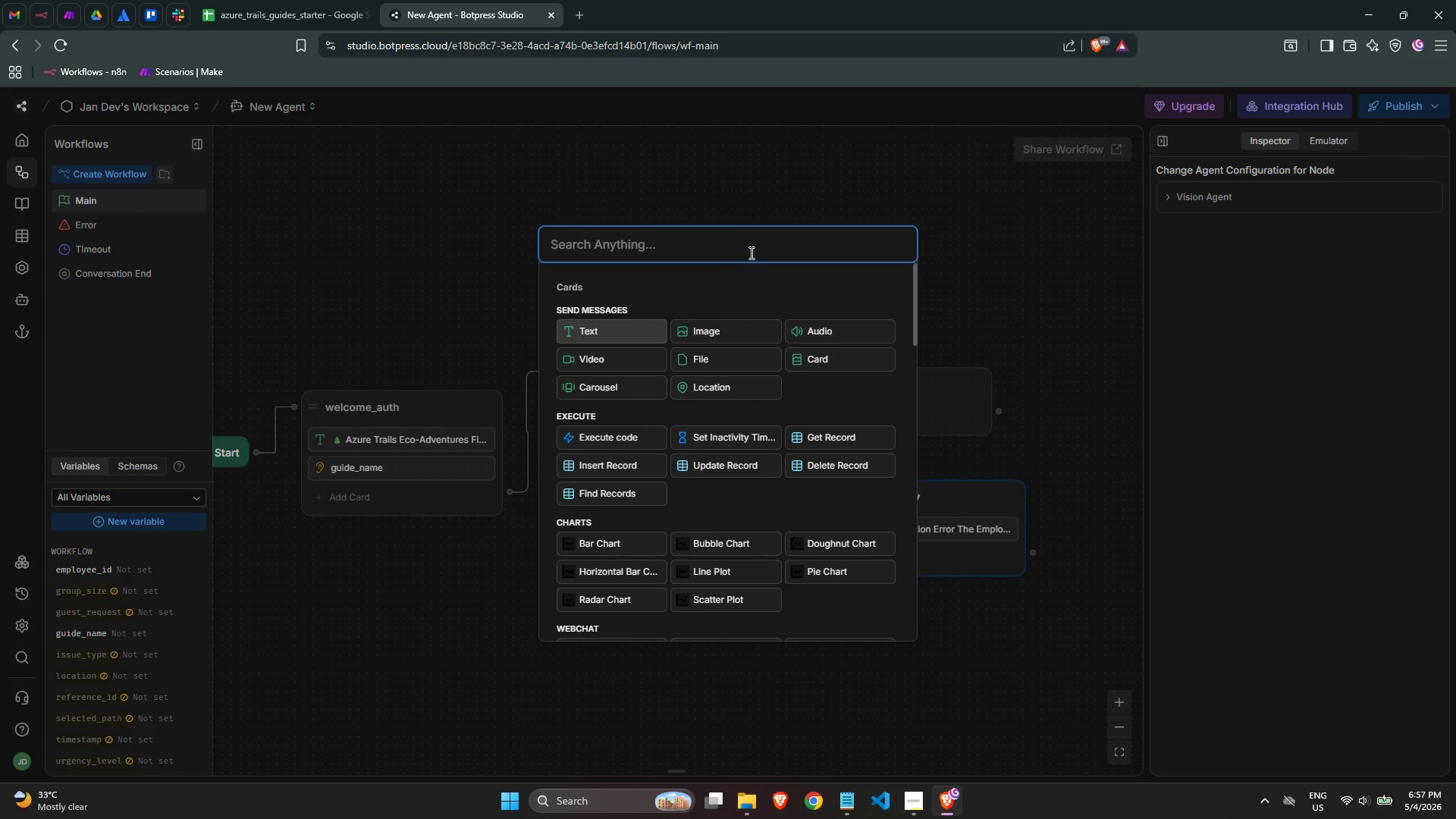 
type(raw)
 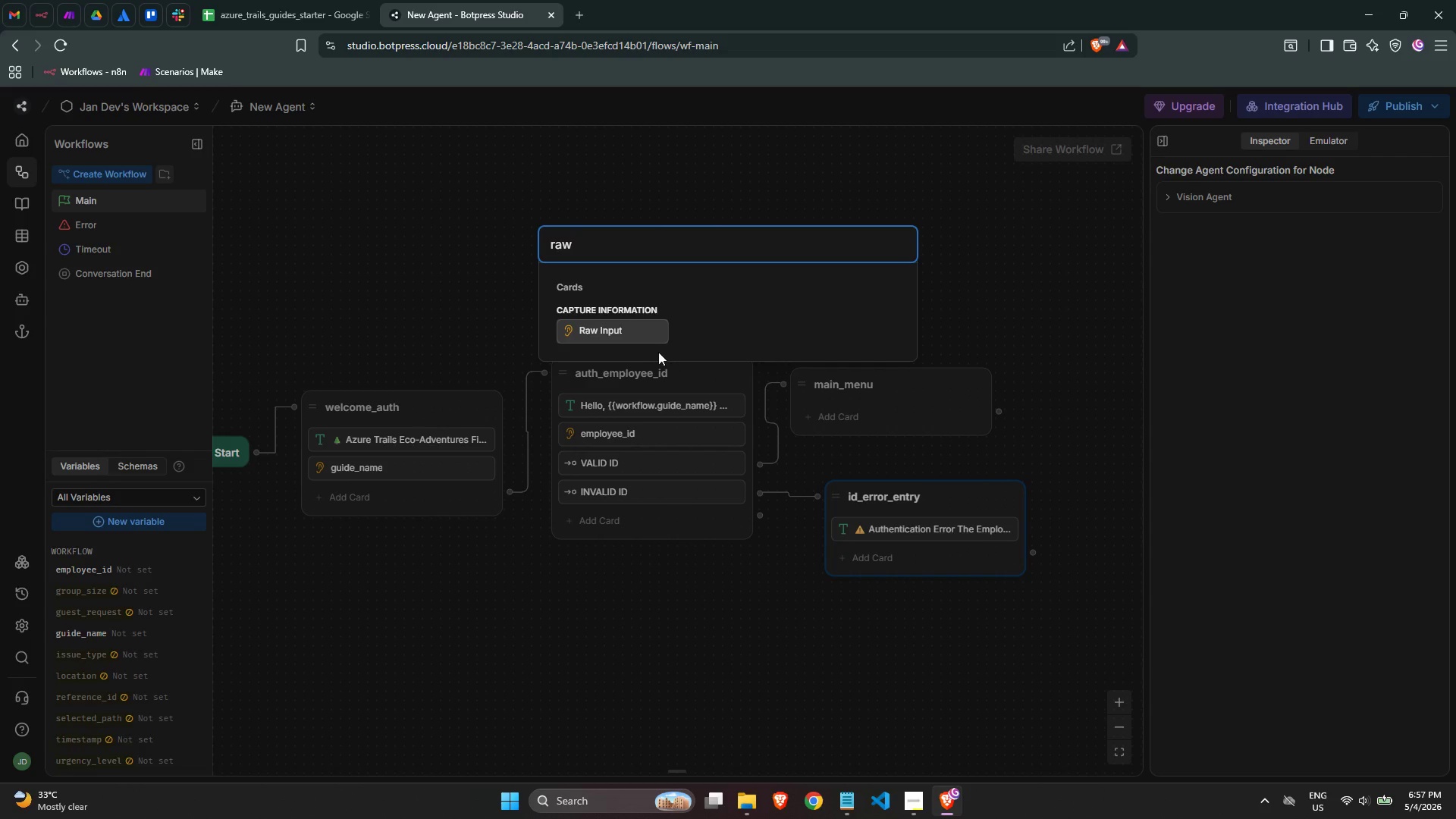 
left_click([636, 335])
 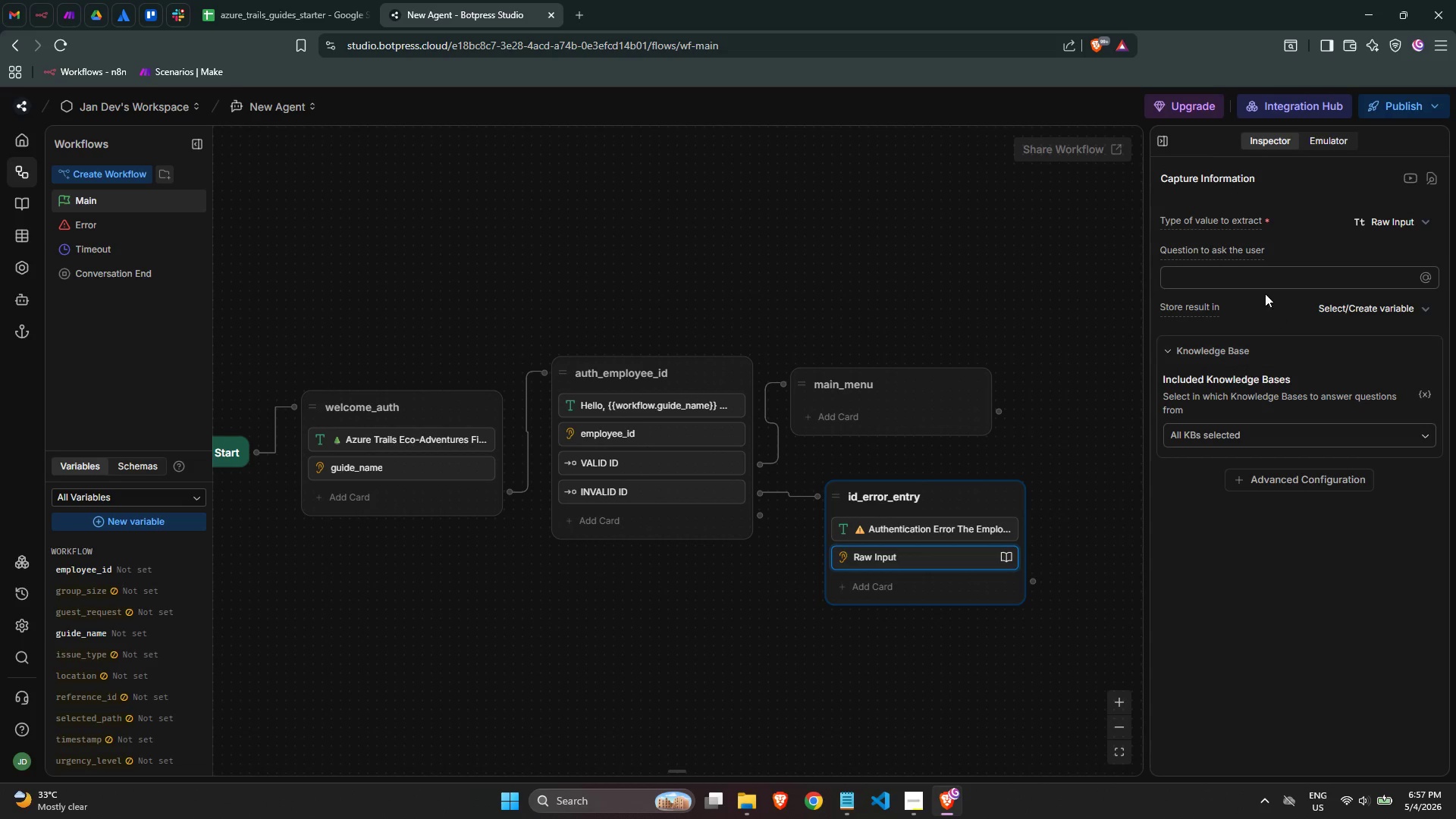 
left_click([1259, 283])
 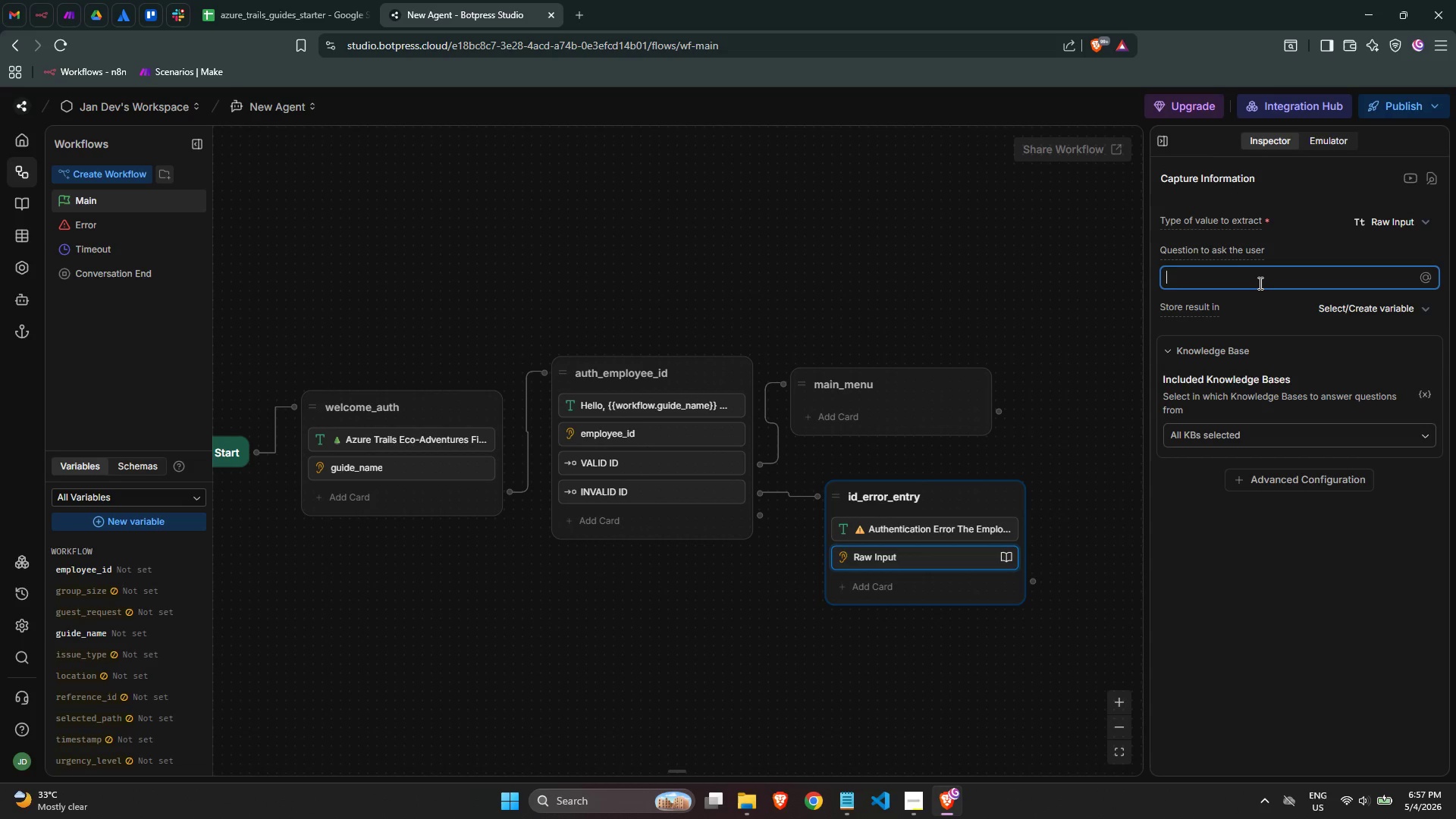 
key(Control+ControlLeft)
 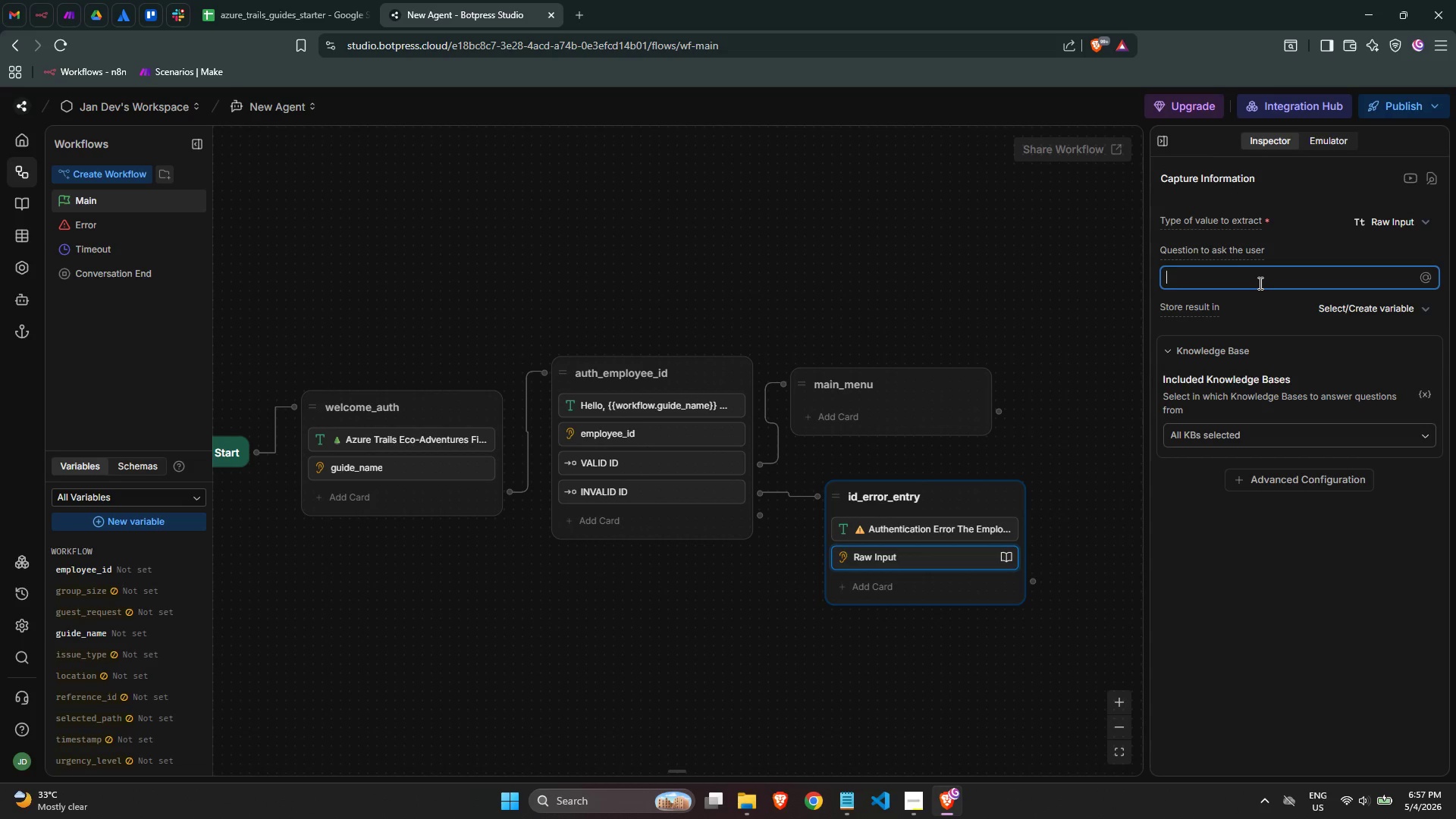 
key(Control+V)
 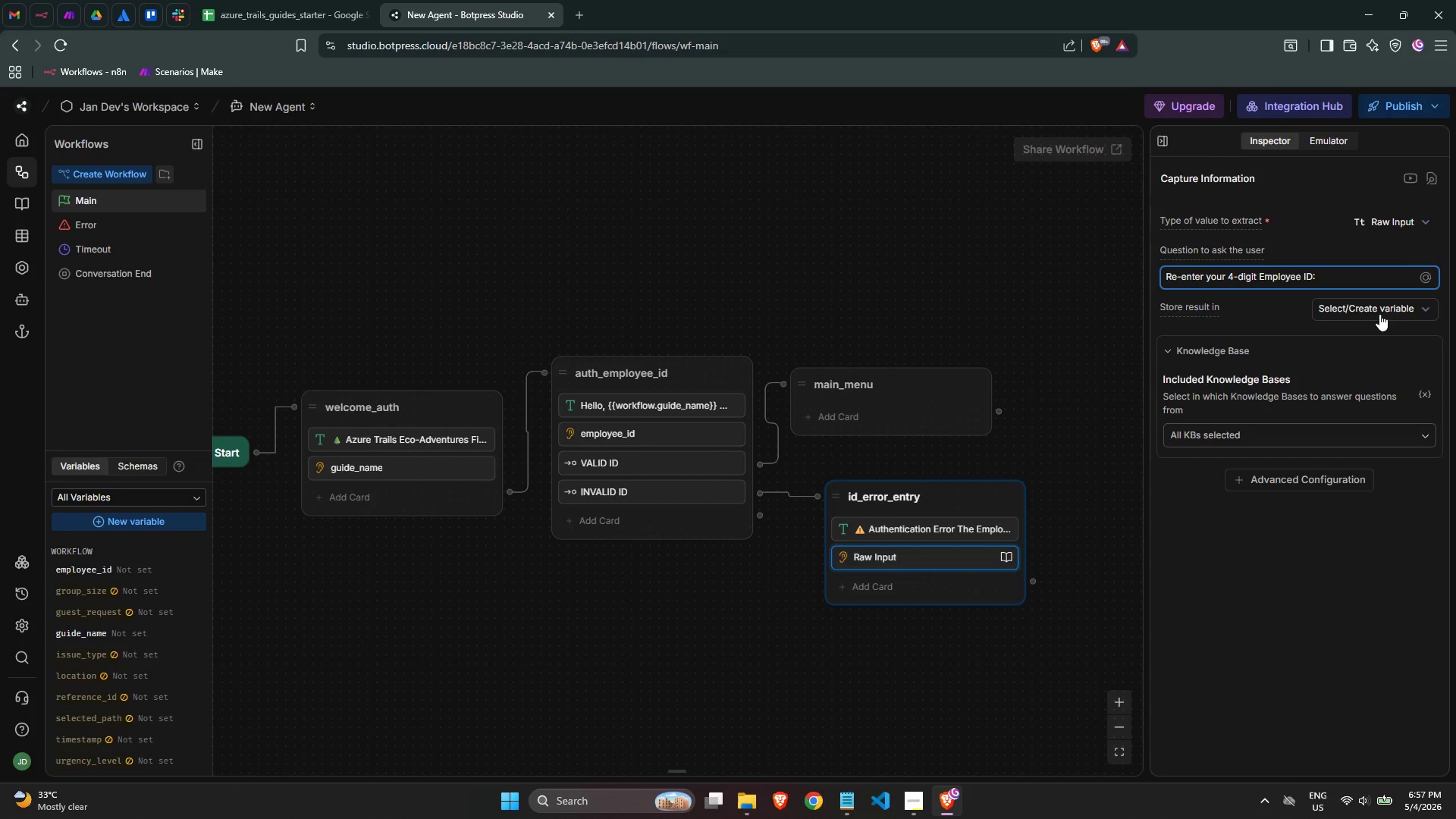 
left_click([1371, 313])
 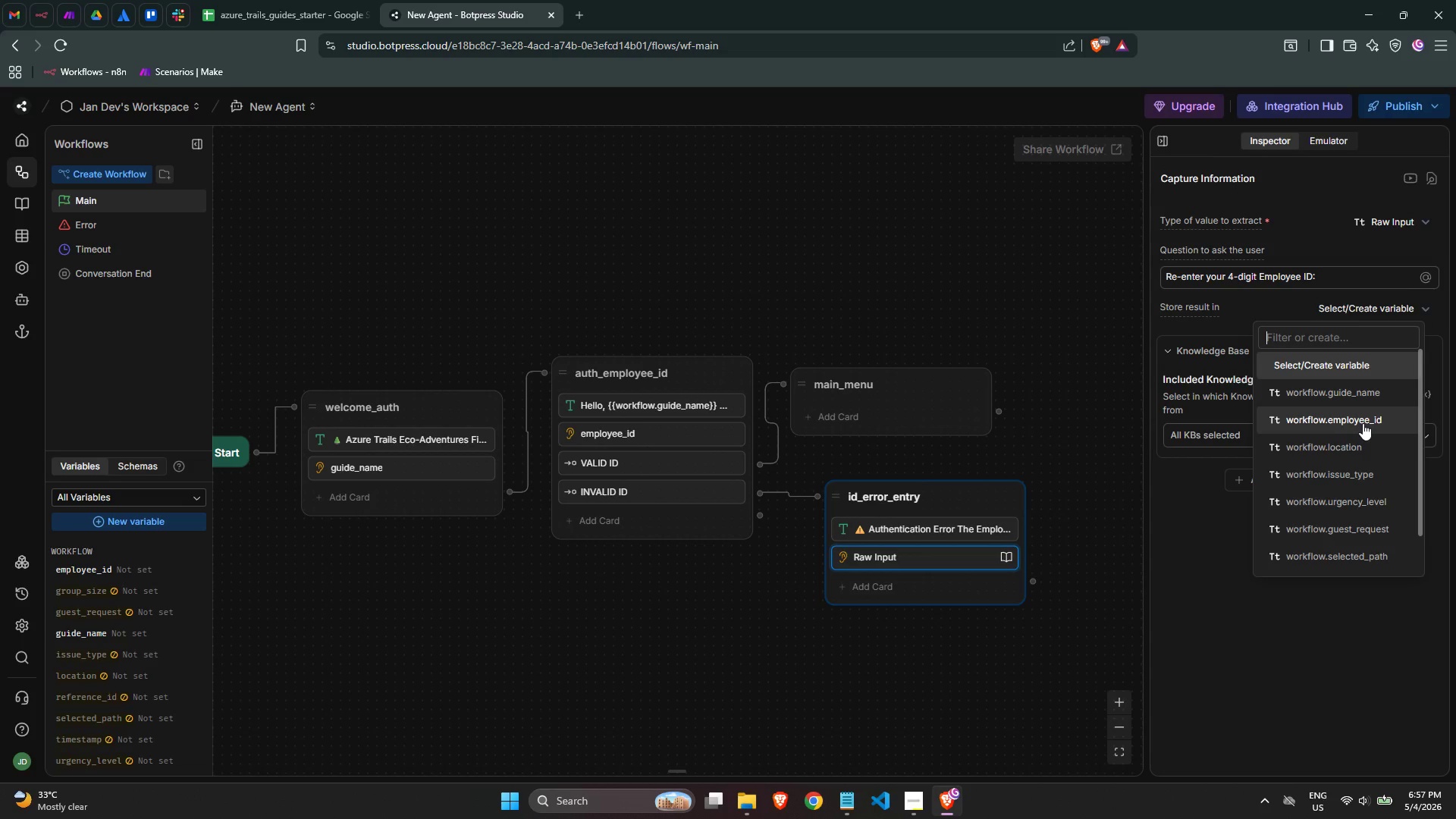 
left_click([1363, 423])
 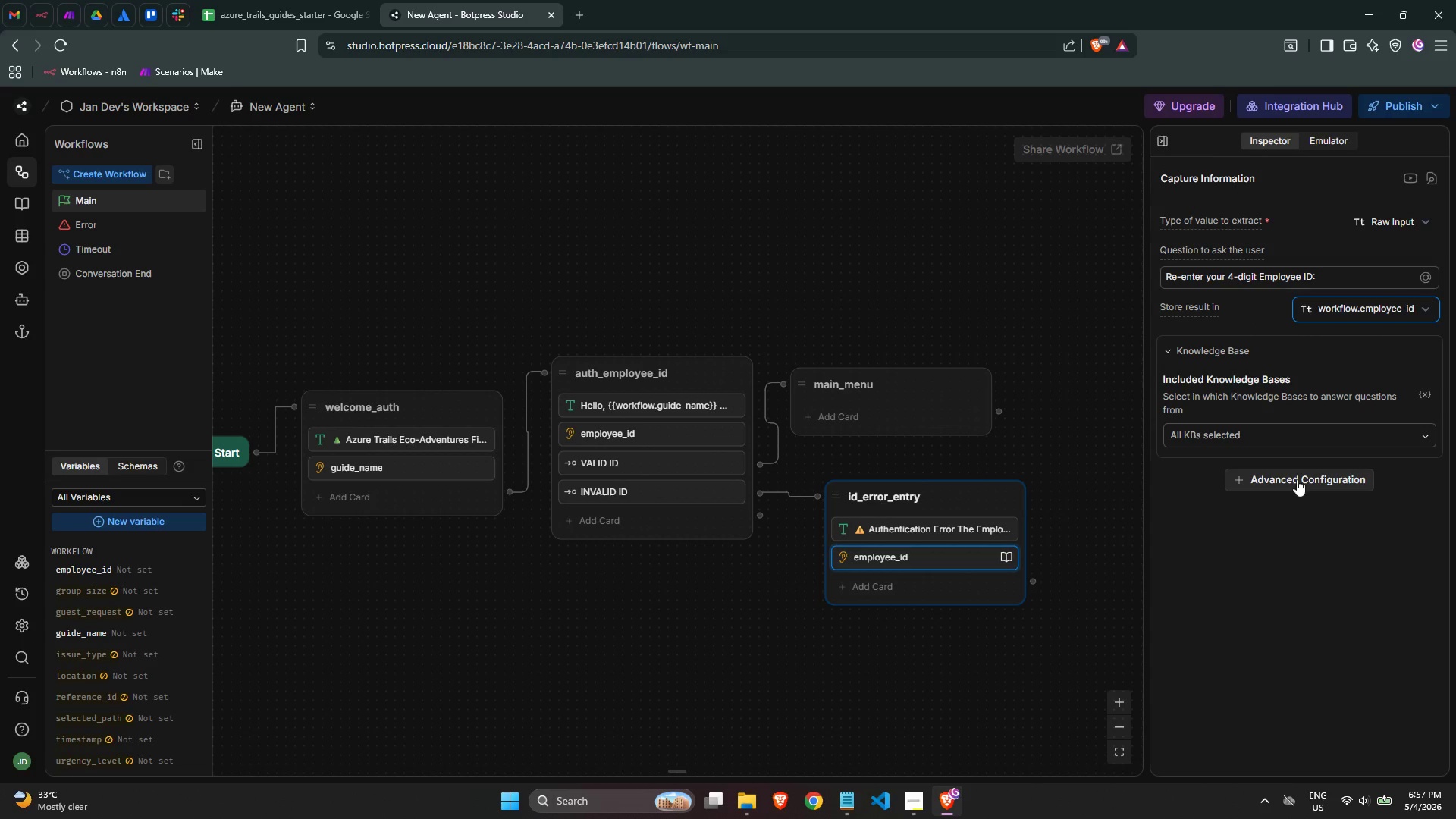 
double_click([1294, 435])
 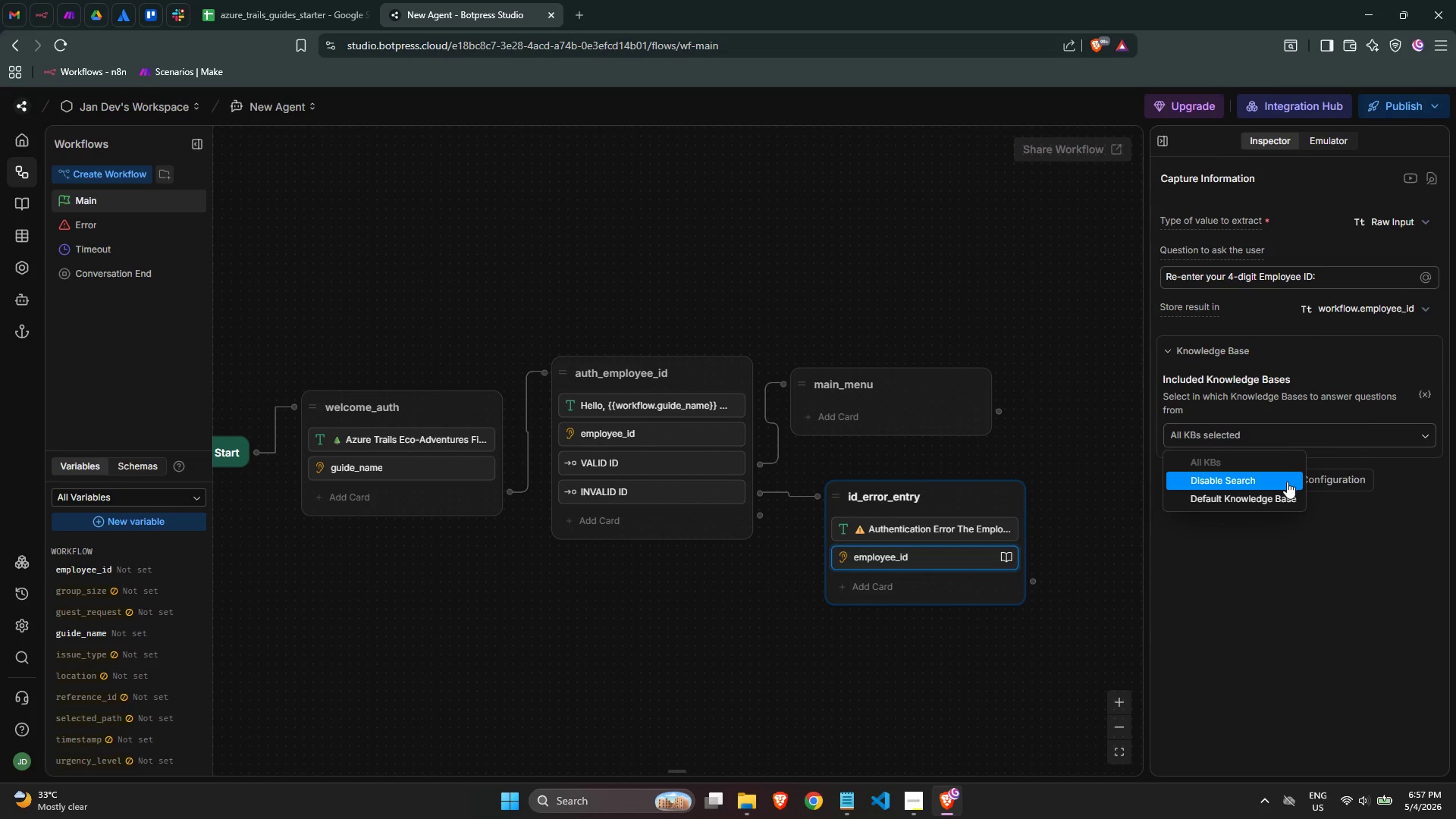 
left_click([1285, 482])
 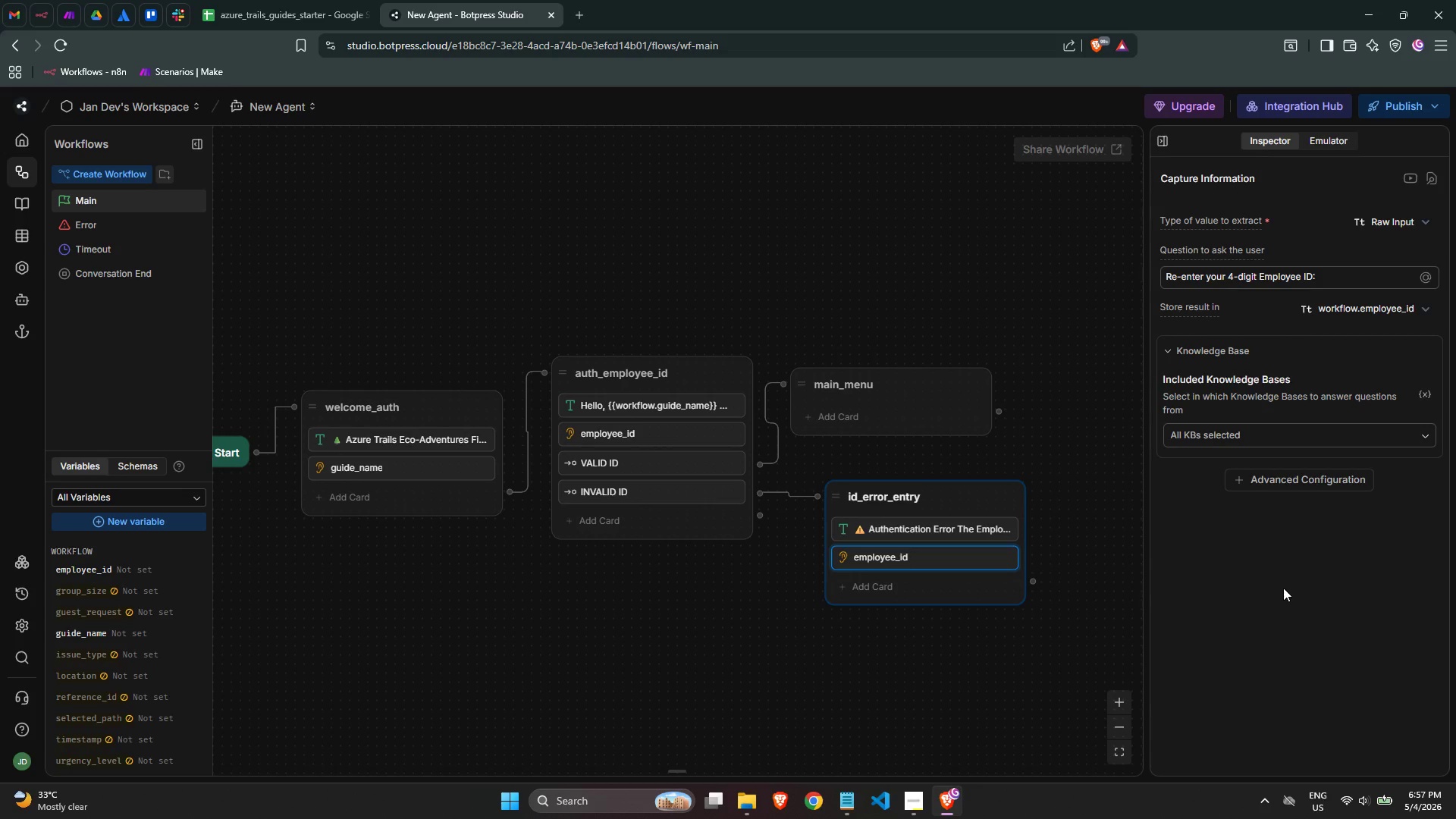 
wait(9.19)
 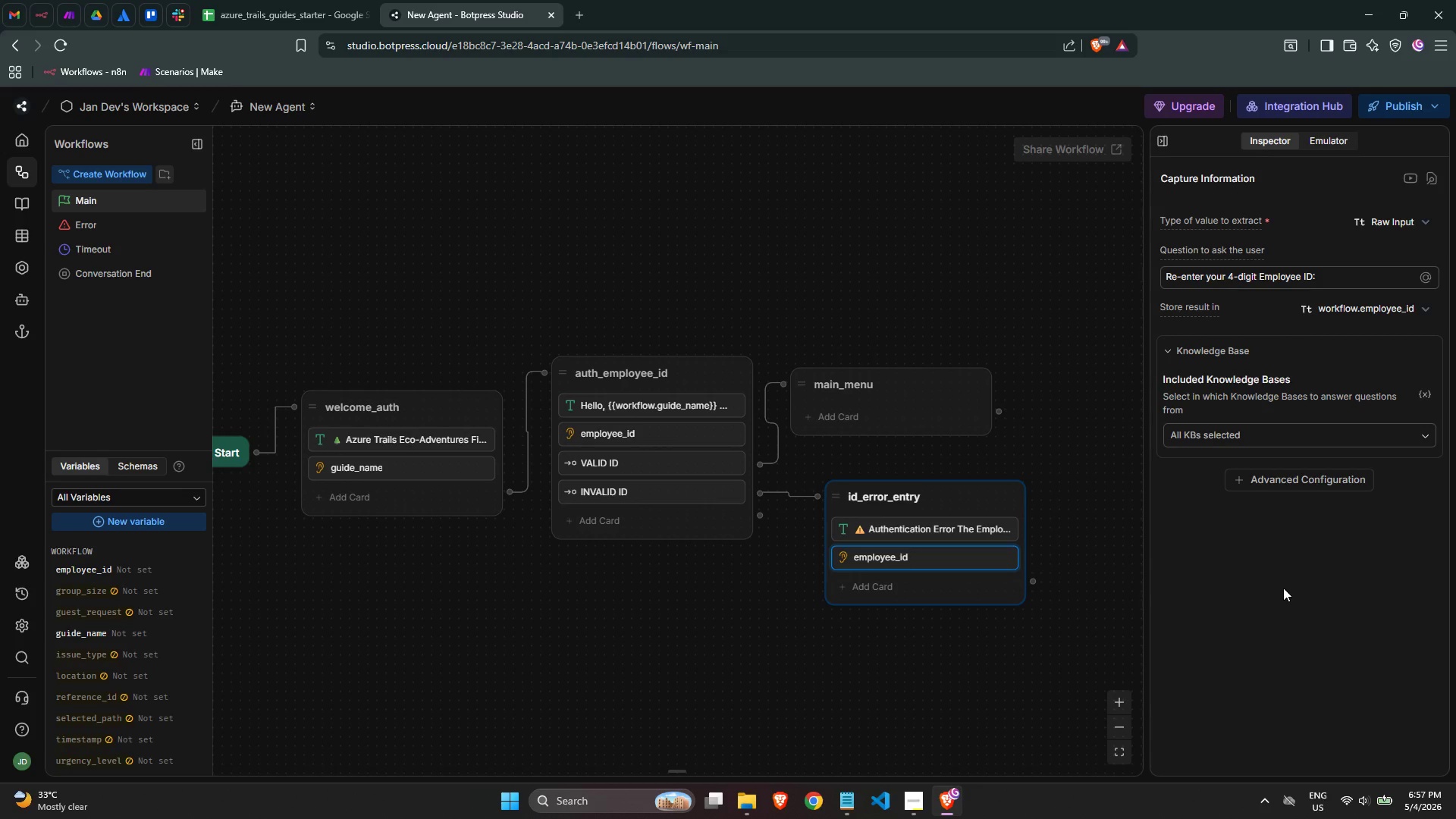 
mouse_move([981, 531])
 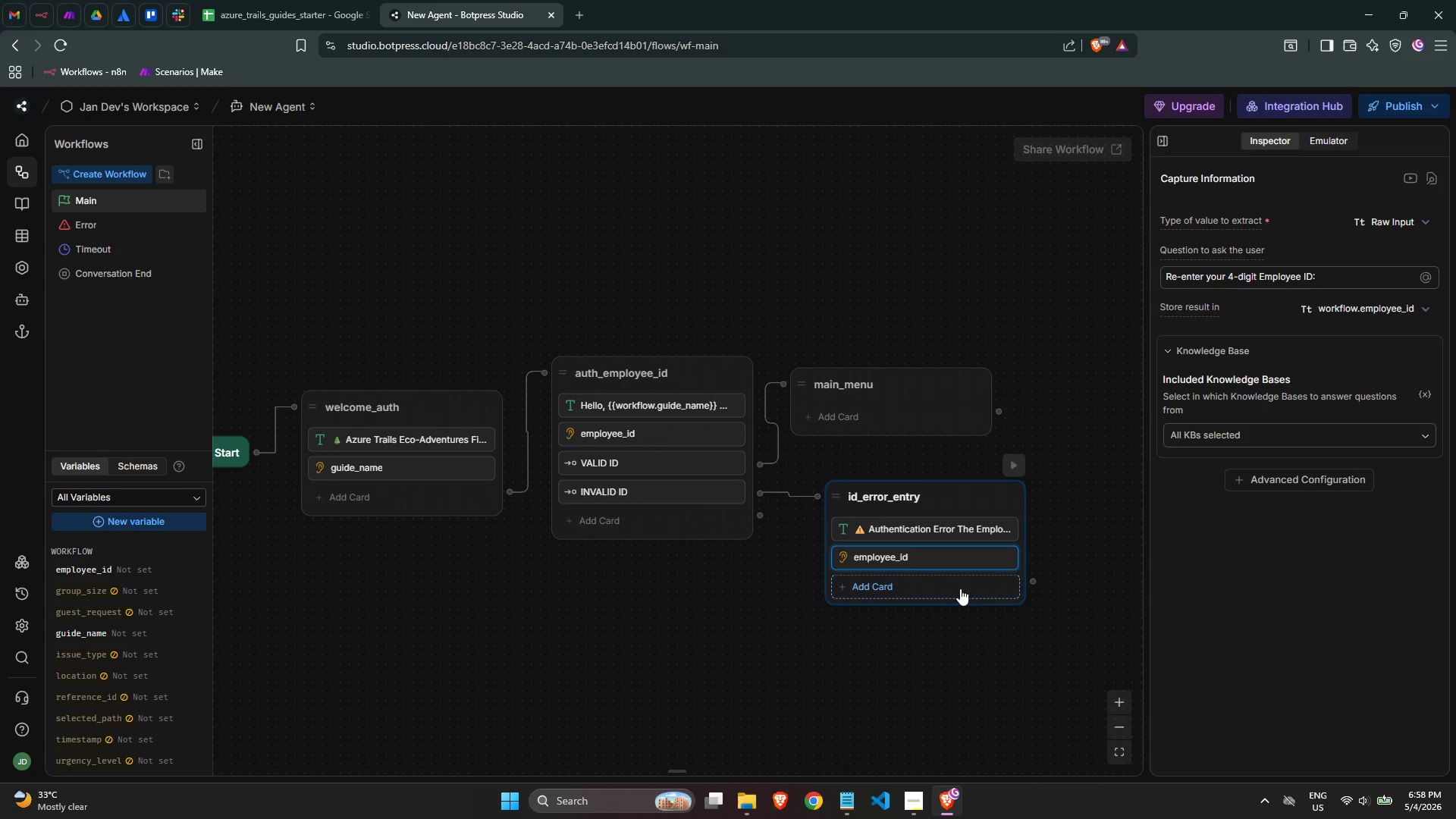 
wait(42.74)
 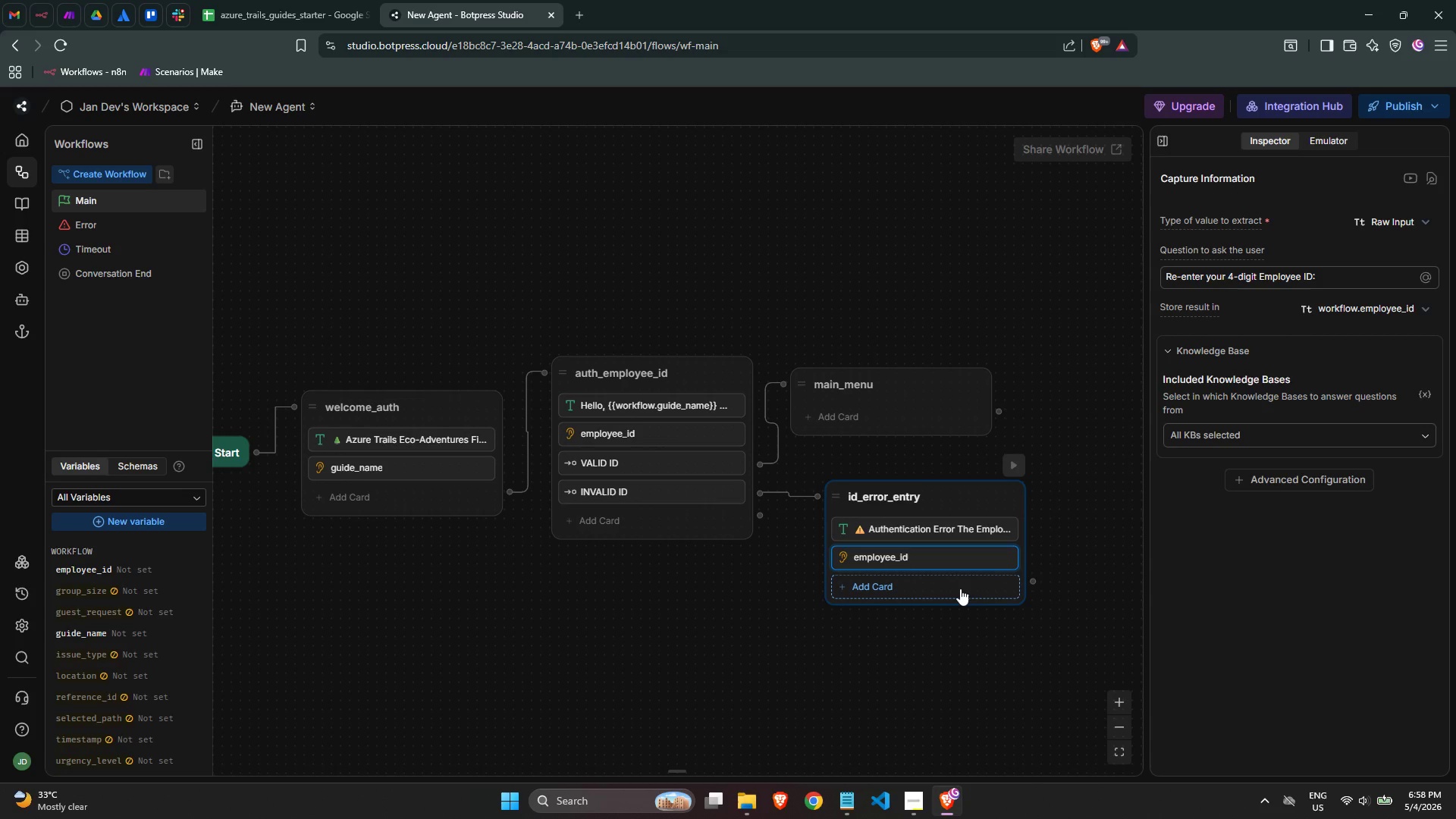 
left_click([996, 586])
 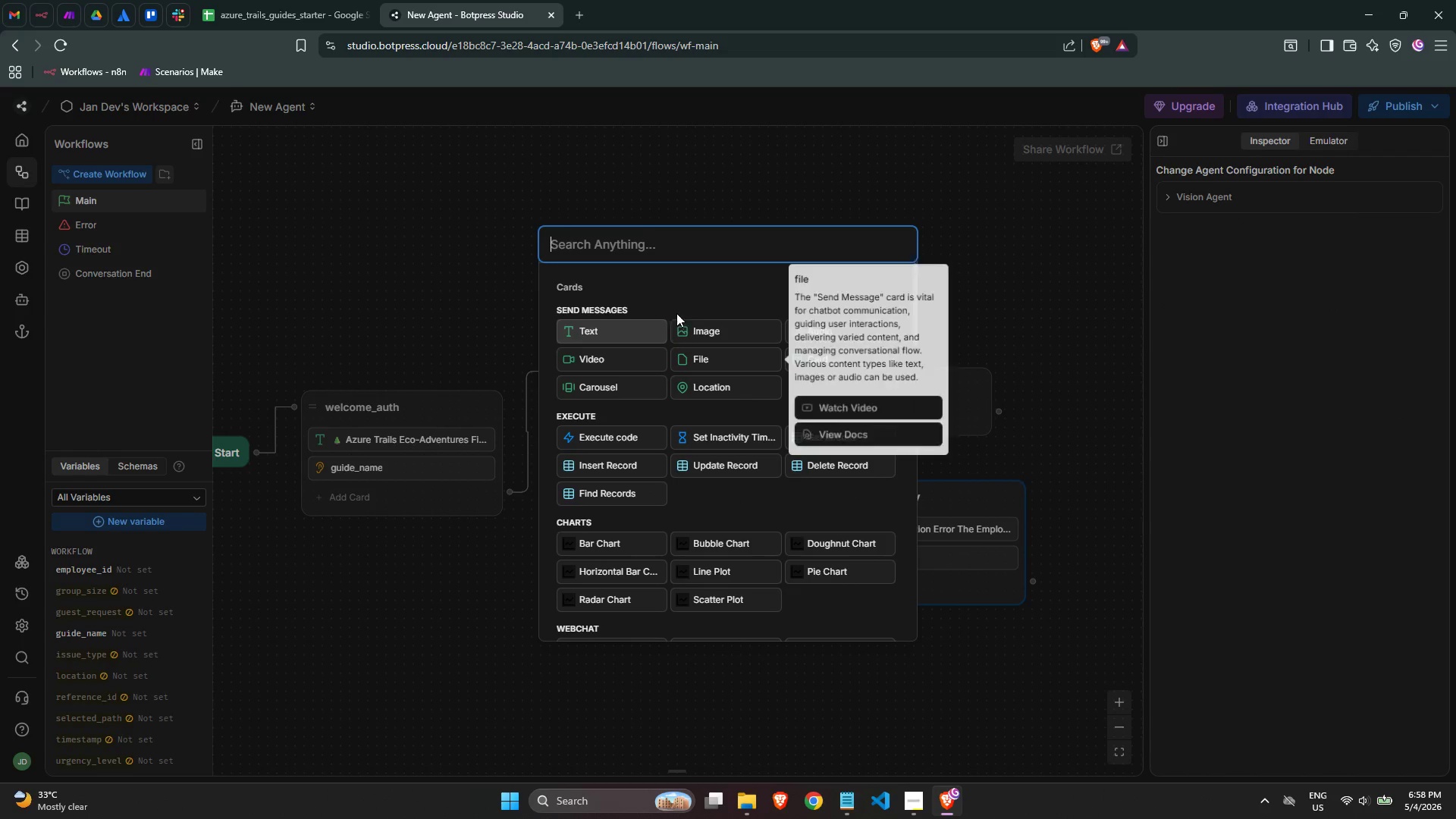 
wait(5.36)
 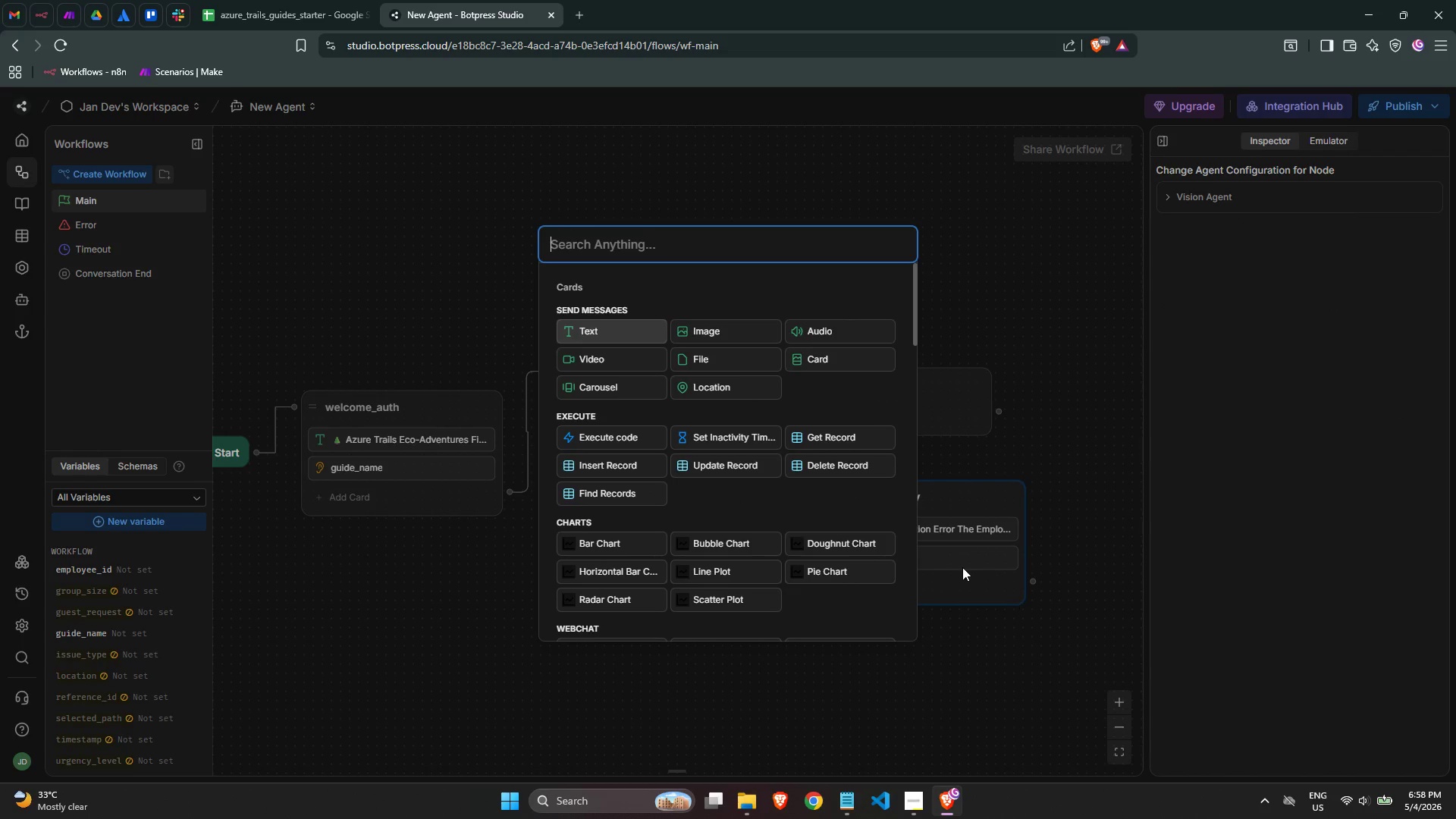 
left_click([1013, 466])
 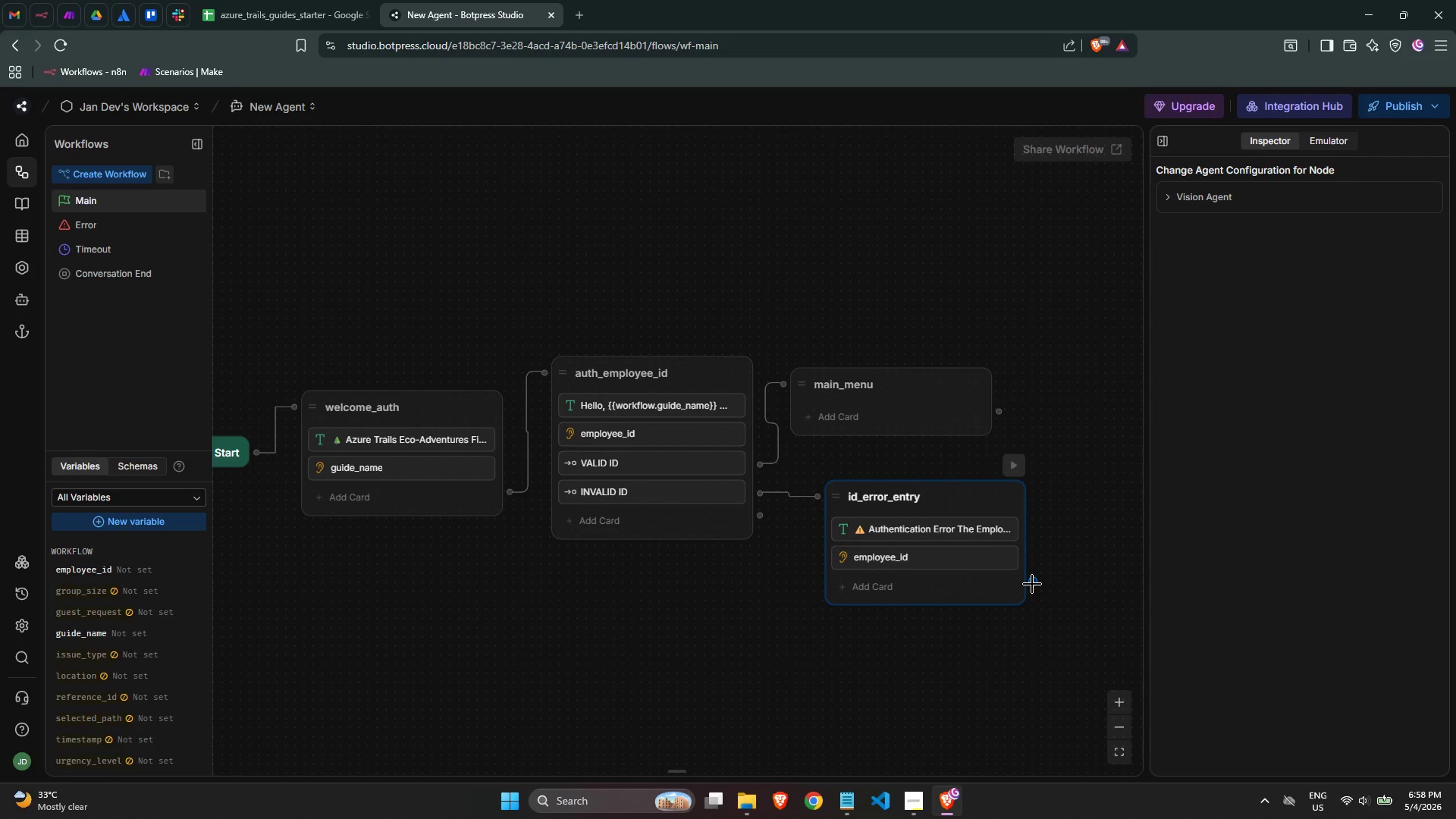 
left_click_drag(start_coordinate=[1032, 584], to_coordinate=[588, 474])
 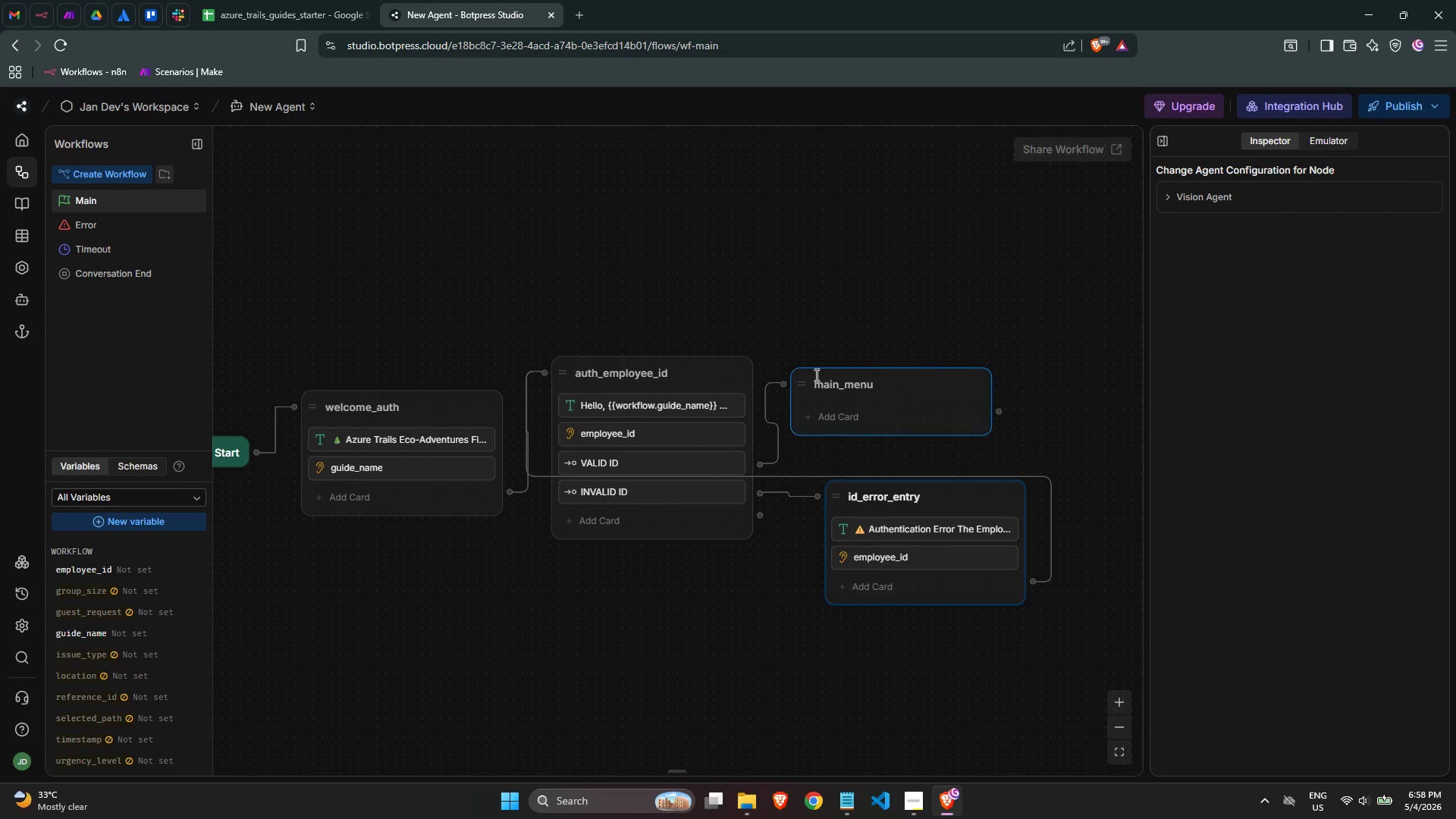 
left_click_drag(start_coordinate=[802, 378], to_coordinate=[831, 359])
 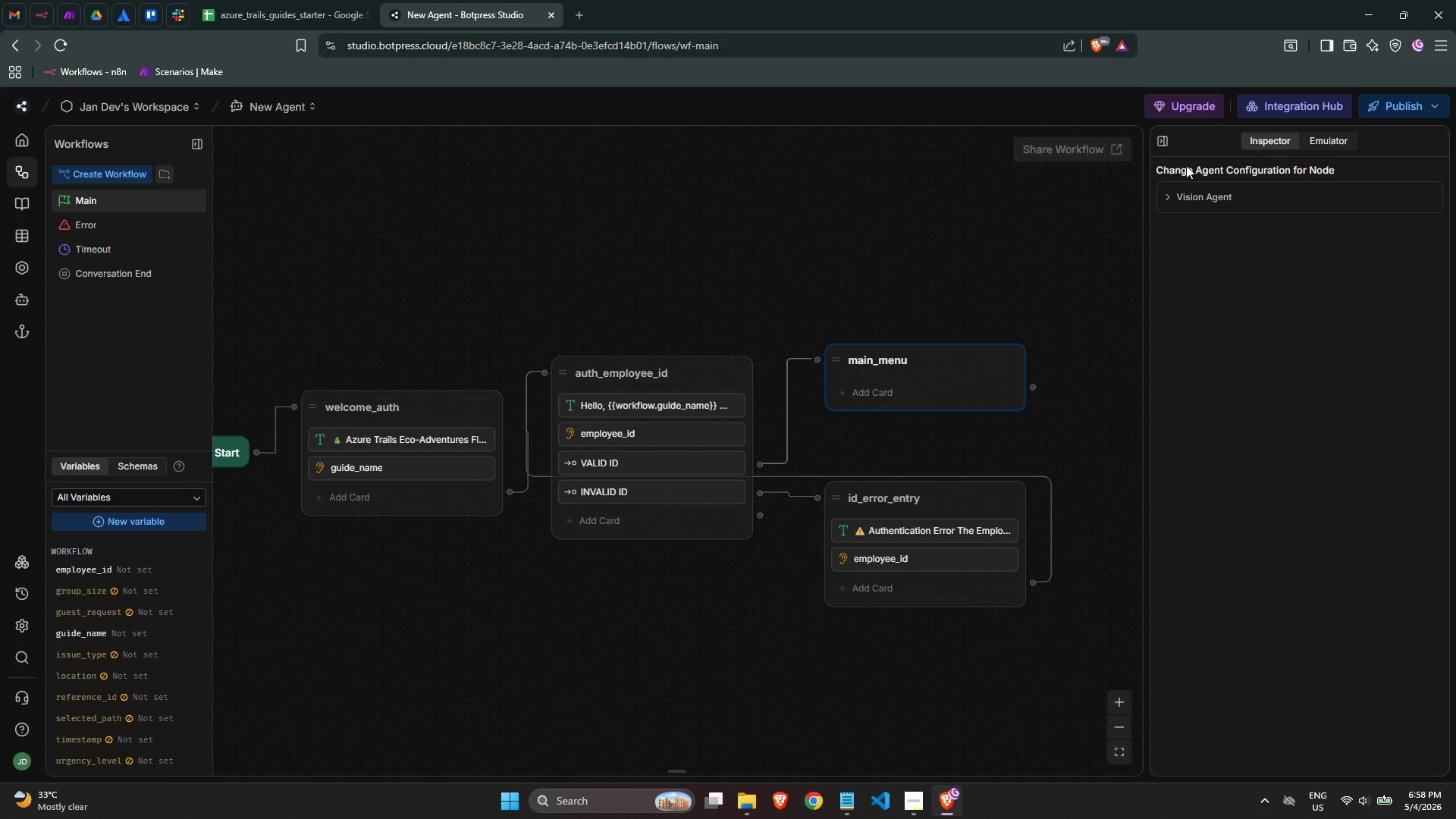 
left_click([1166, 136])
 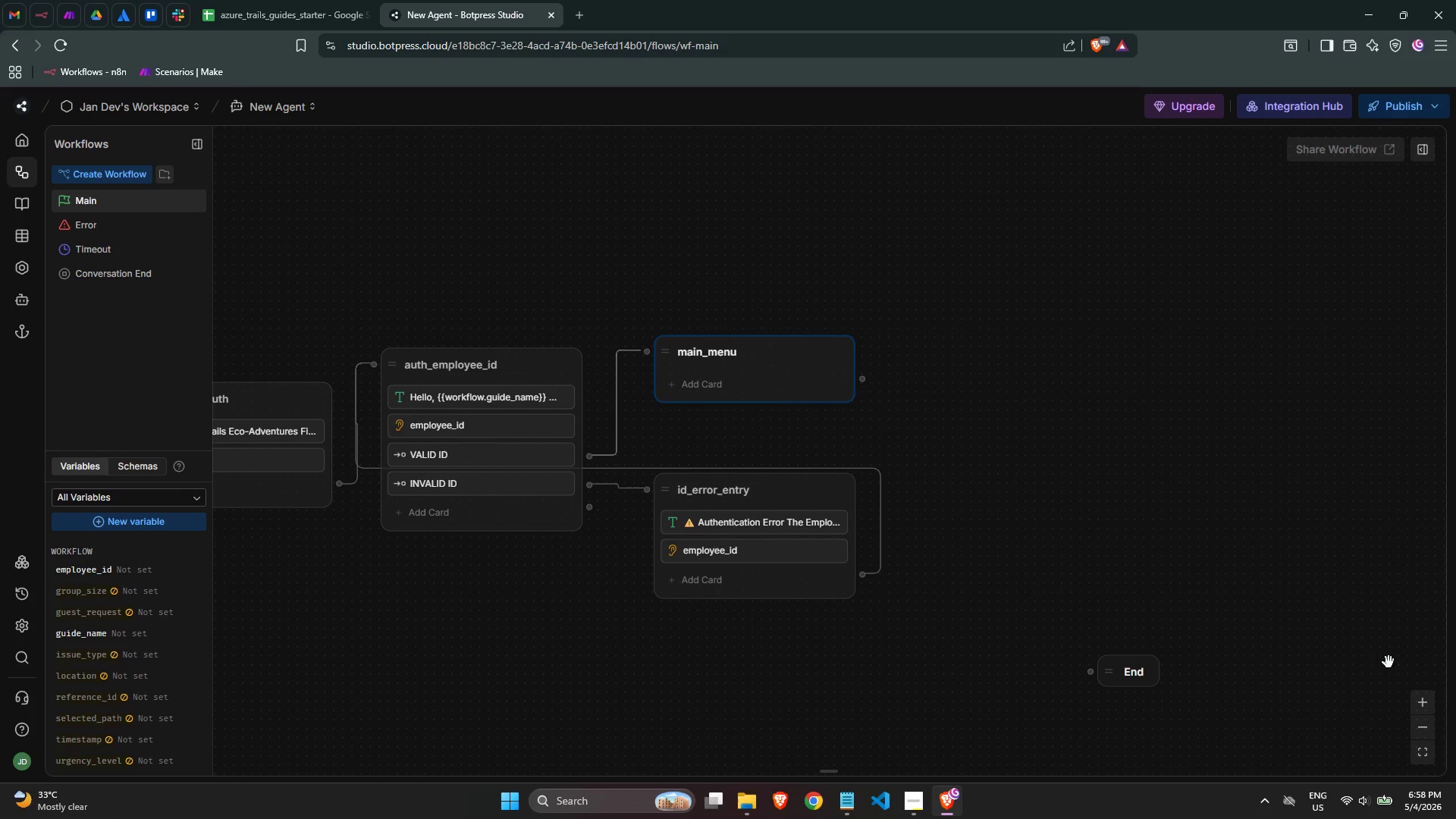 
left_click_drag(start_coordinate=[1131, 682], to_coordinate=[1307, 680])
 